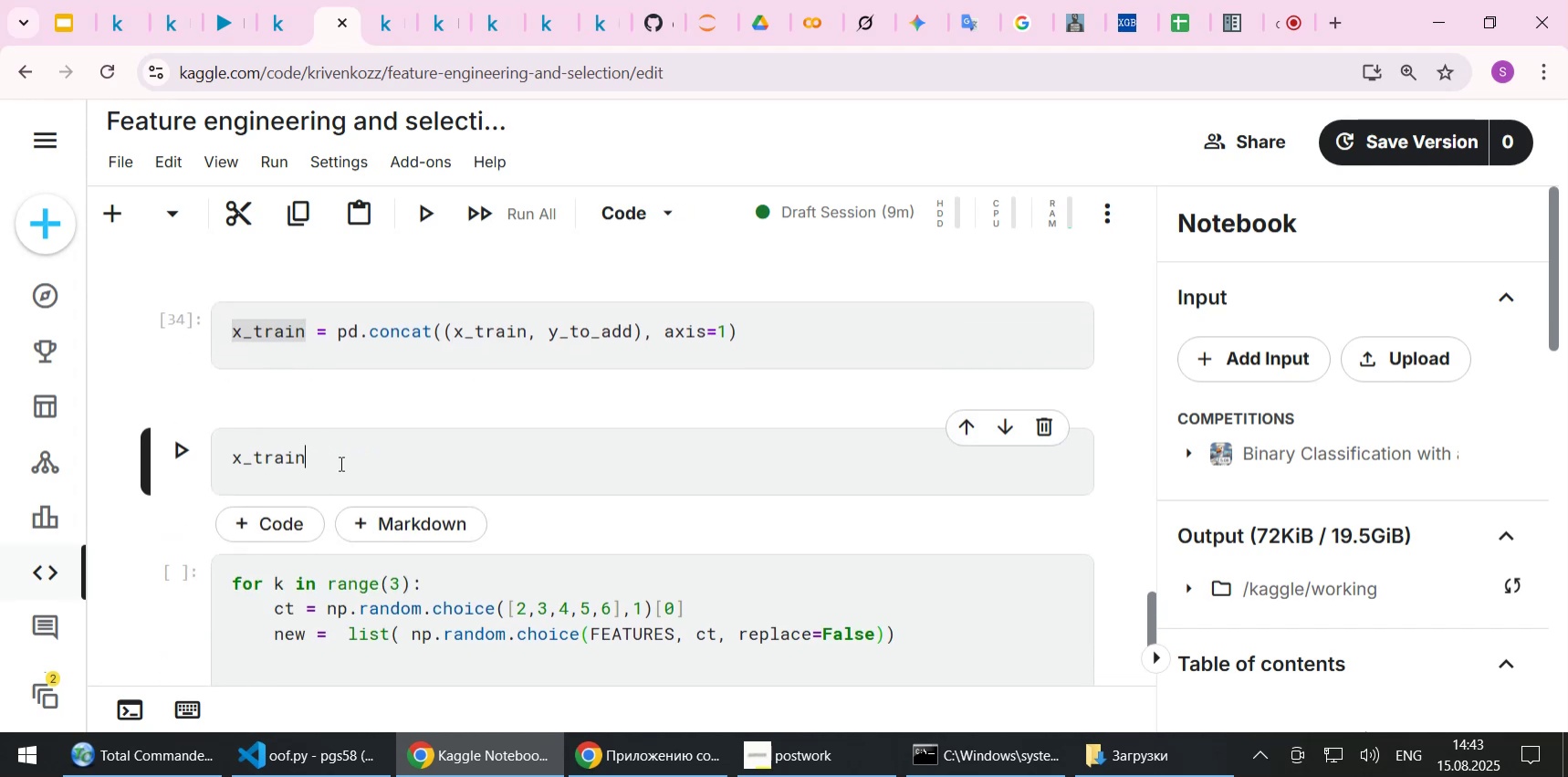 
key(Shift+Enter)
 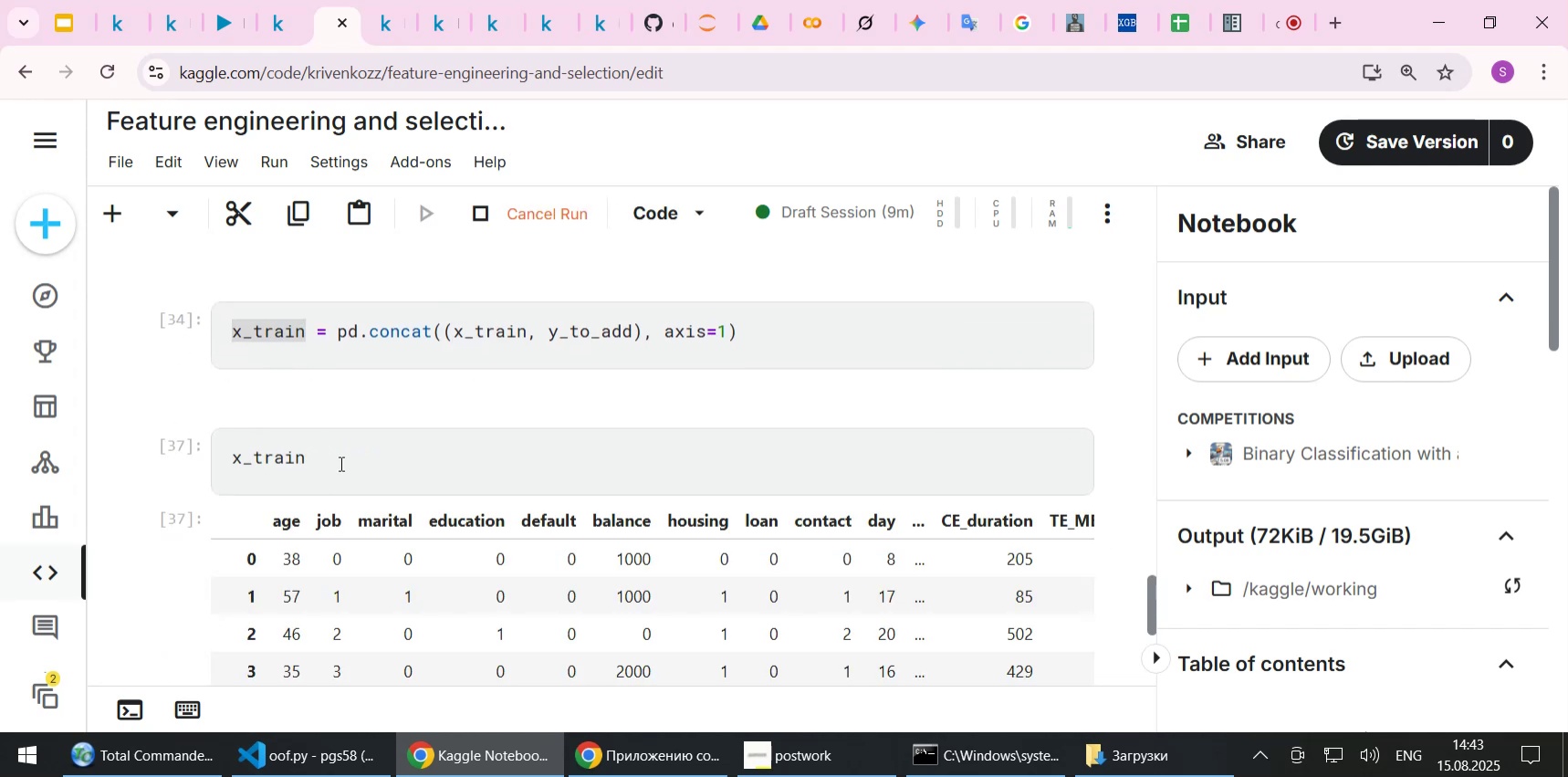 
scroll: coordinate [359, 456], scroll_direction: down, amount: 1.0
 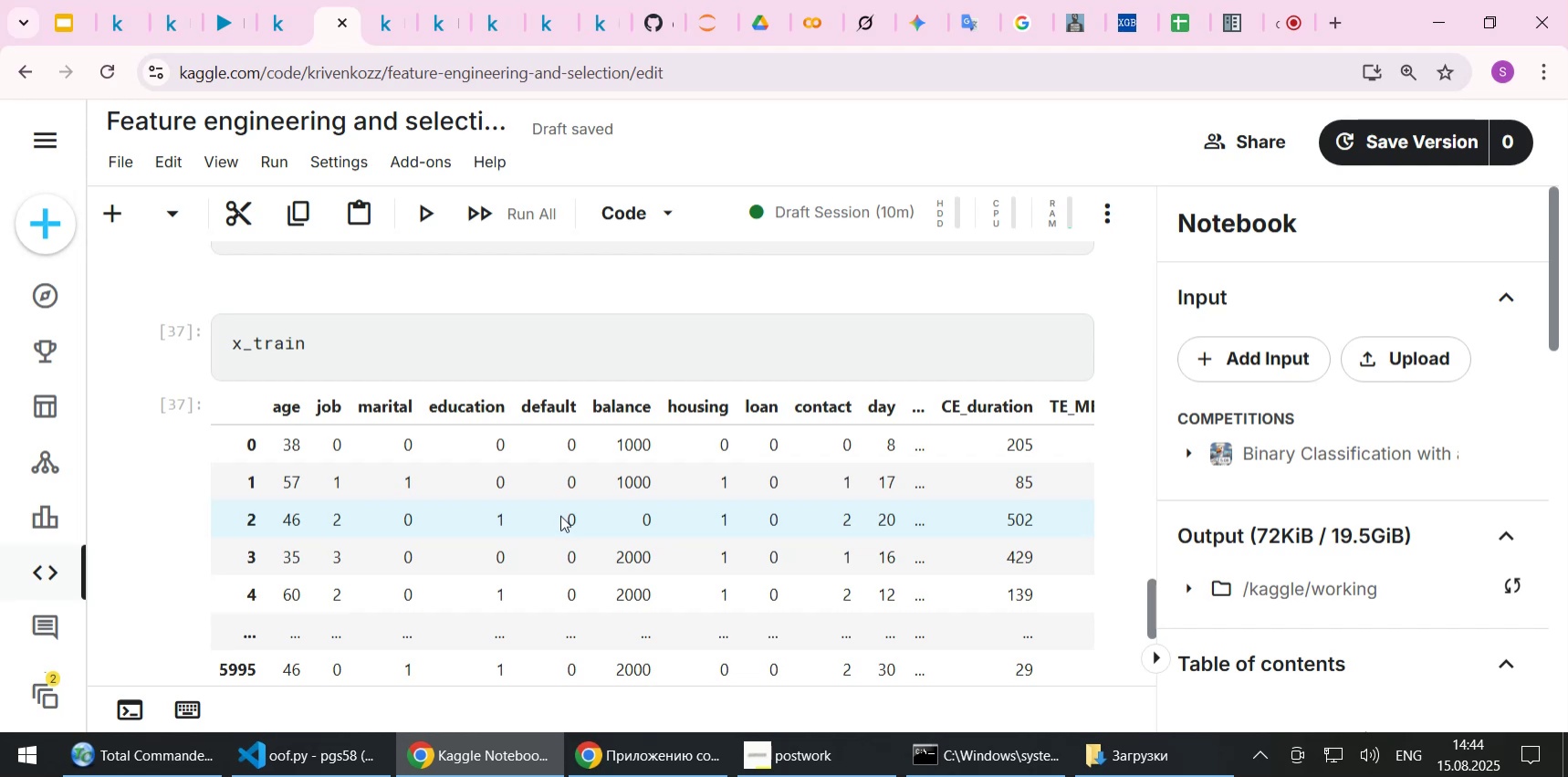 
wait(49.03)
 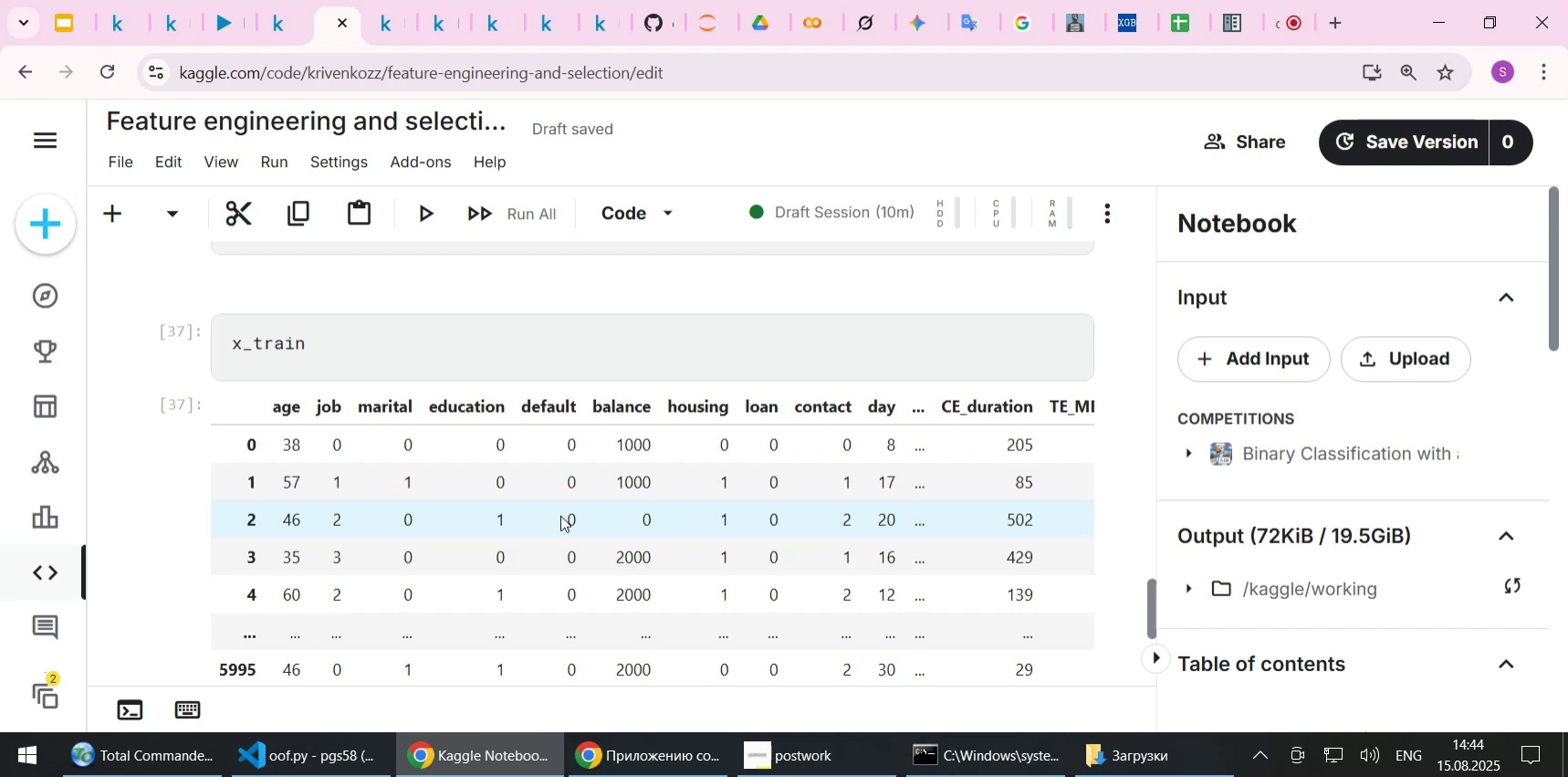 
scroll: coordinate [925, 507], scroll_direction: down, amount: 1.0
 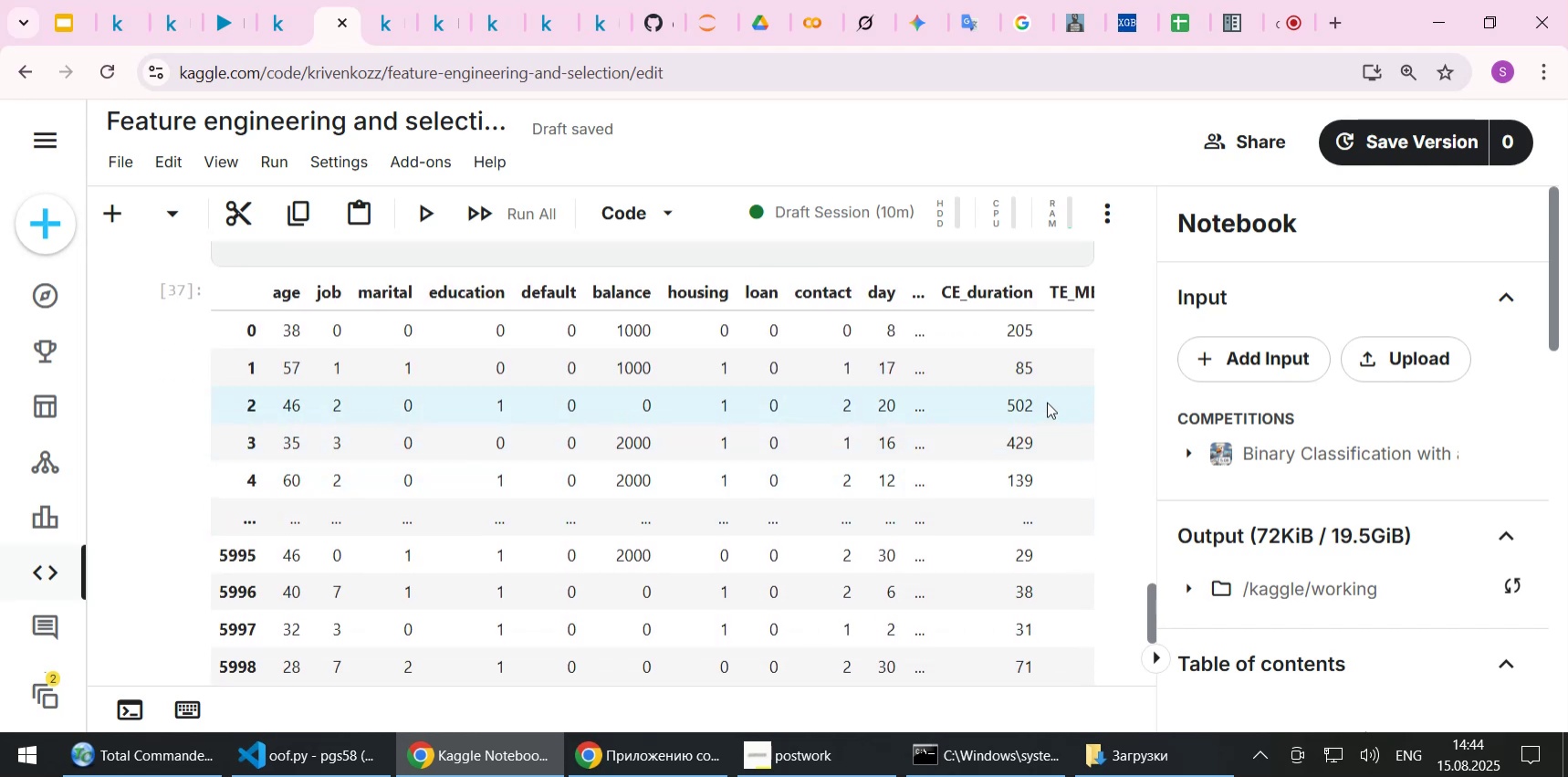 
left_click_drag(start_coordinate=[1057, 402], to_coordinate=[1085, 398])
 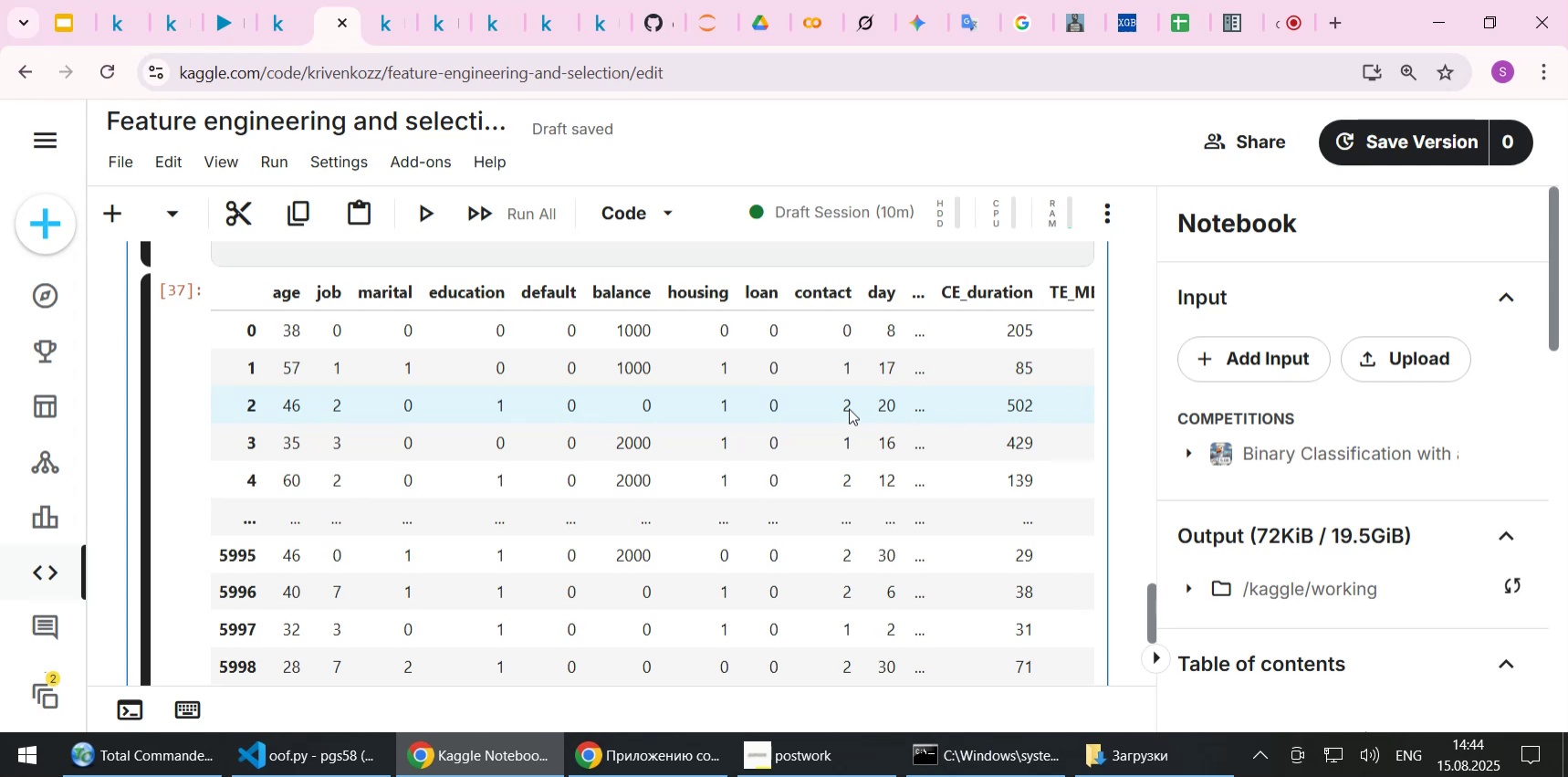 
left_click_drag(start_coordinate=[846, 408], to_coordinate=[1132, 408])
 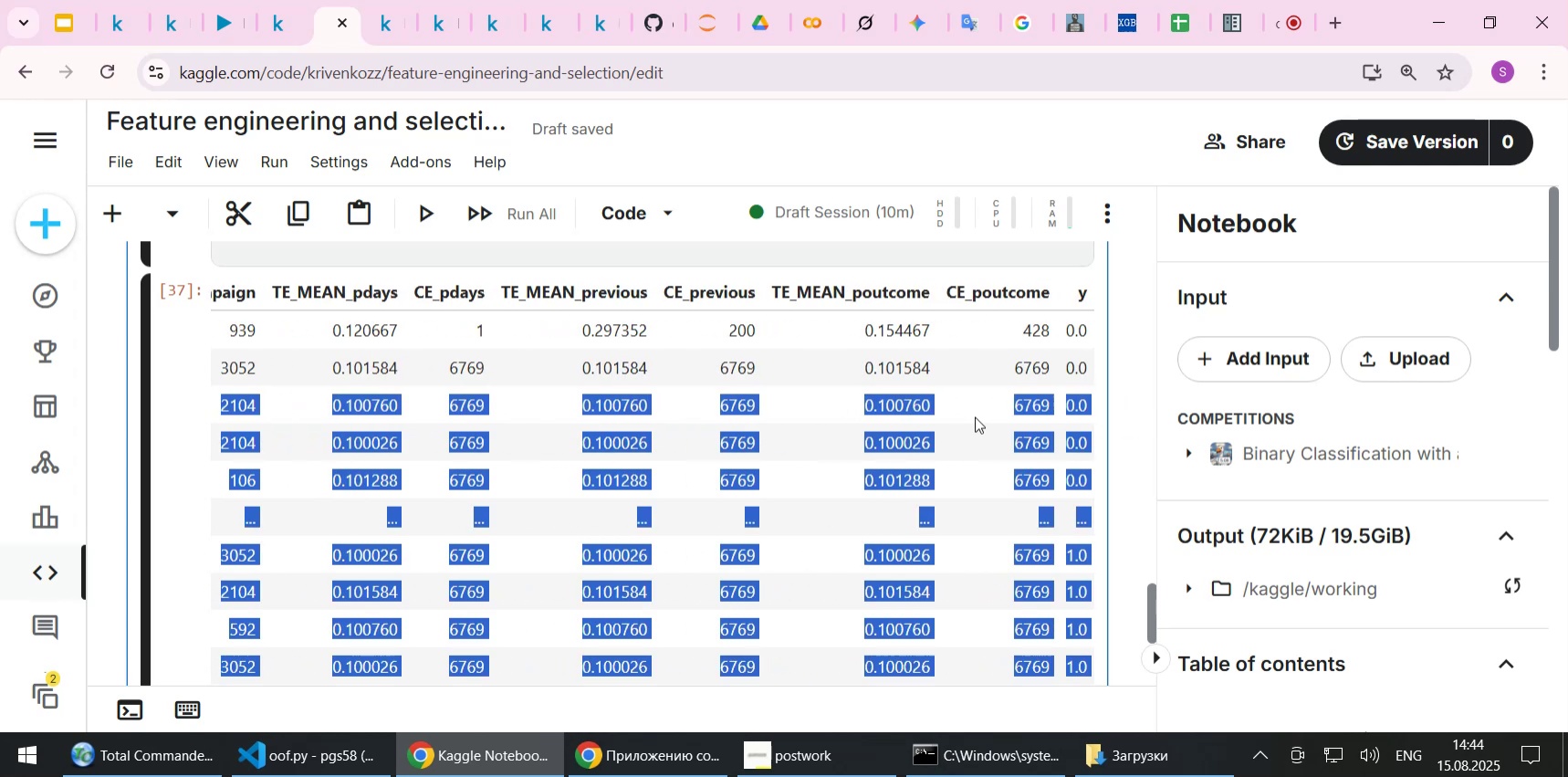 
left_click([975, 416])
 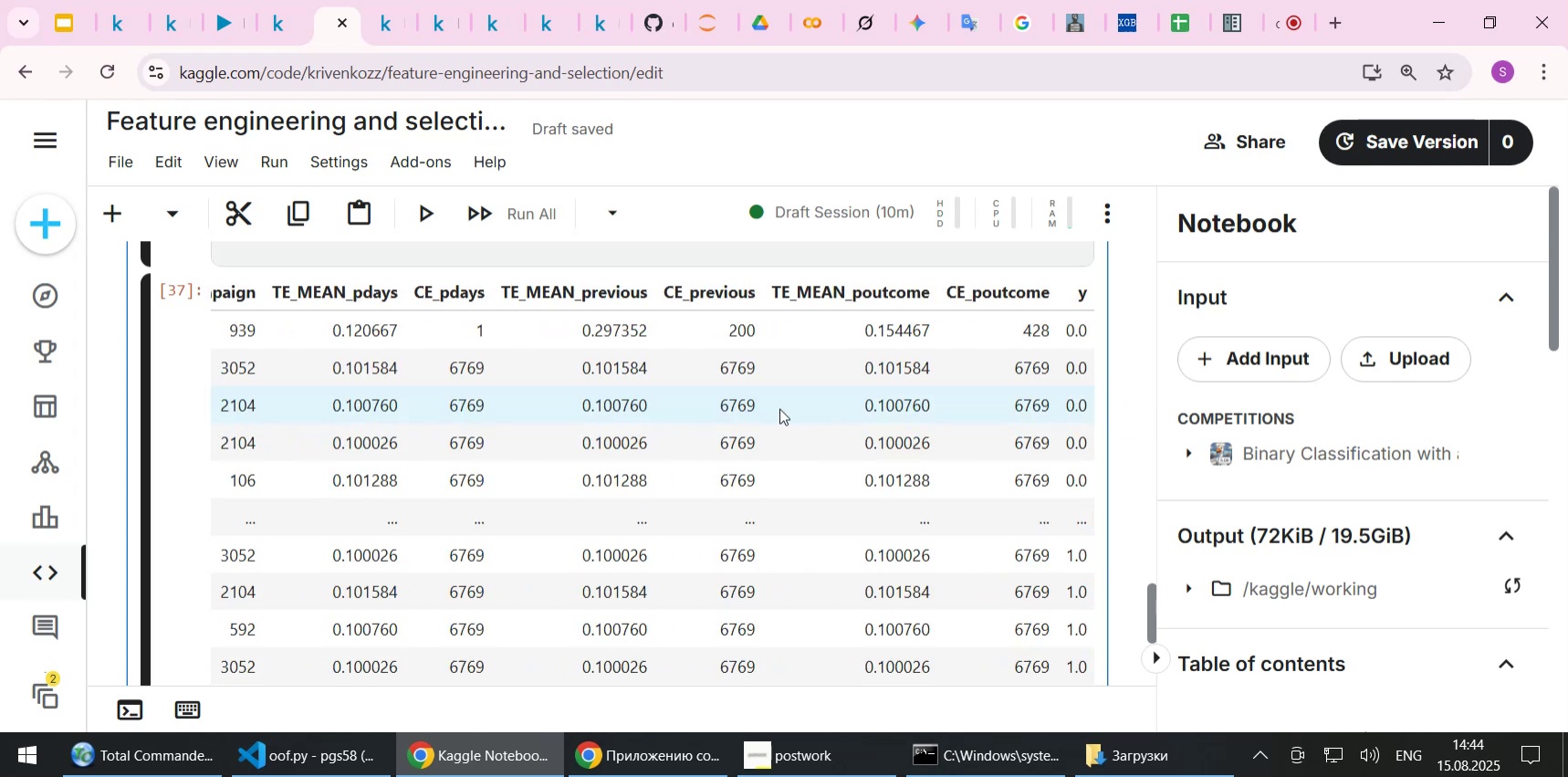 
left_click([766, 408])
 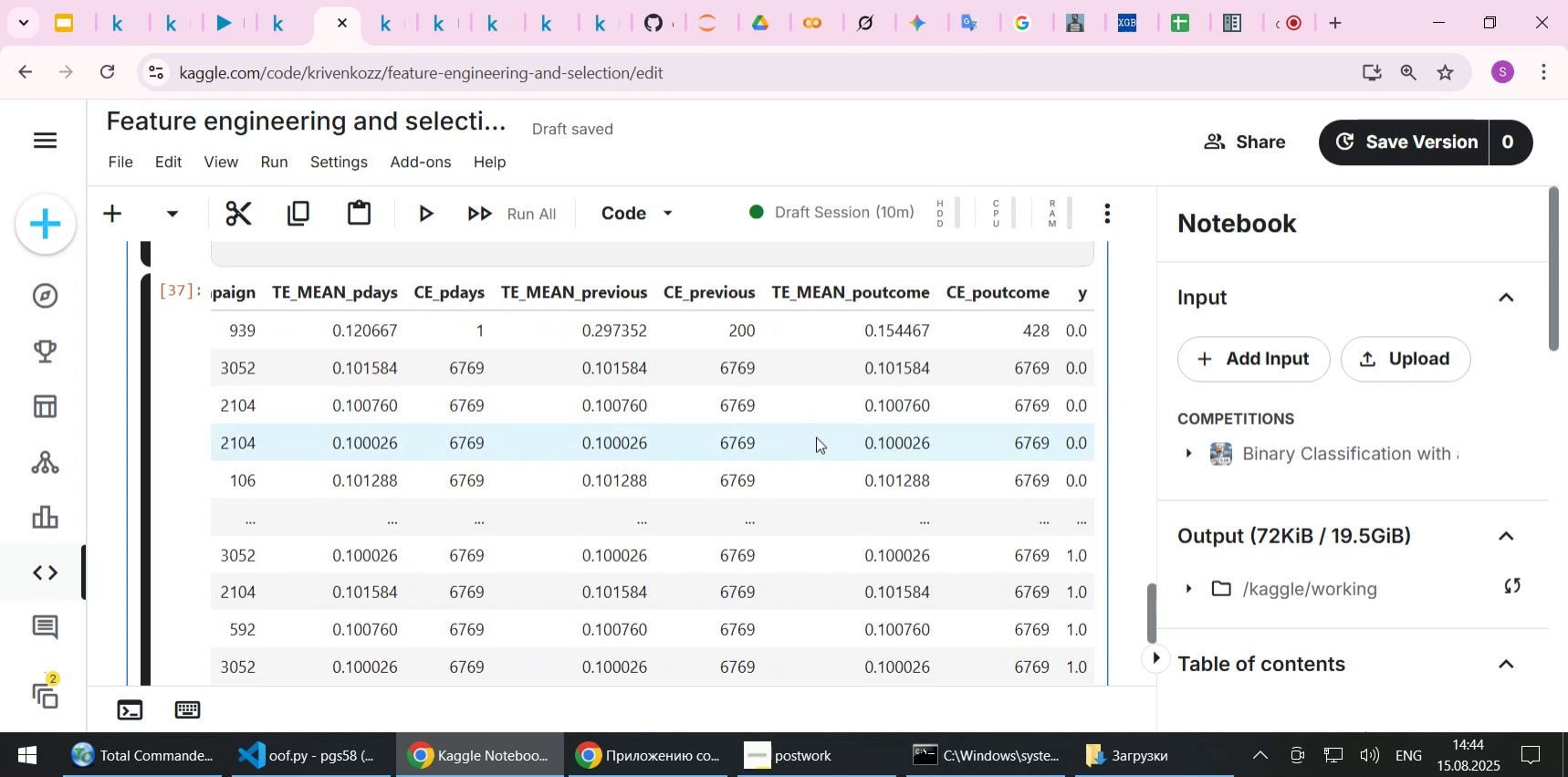 
left_click([710, 19])
 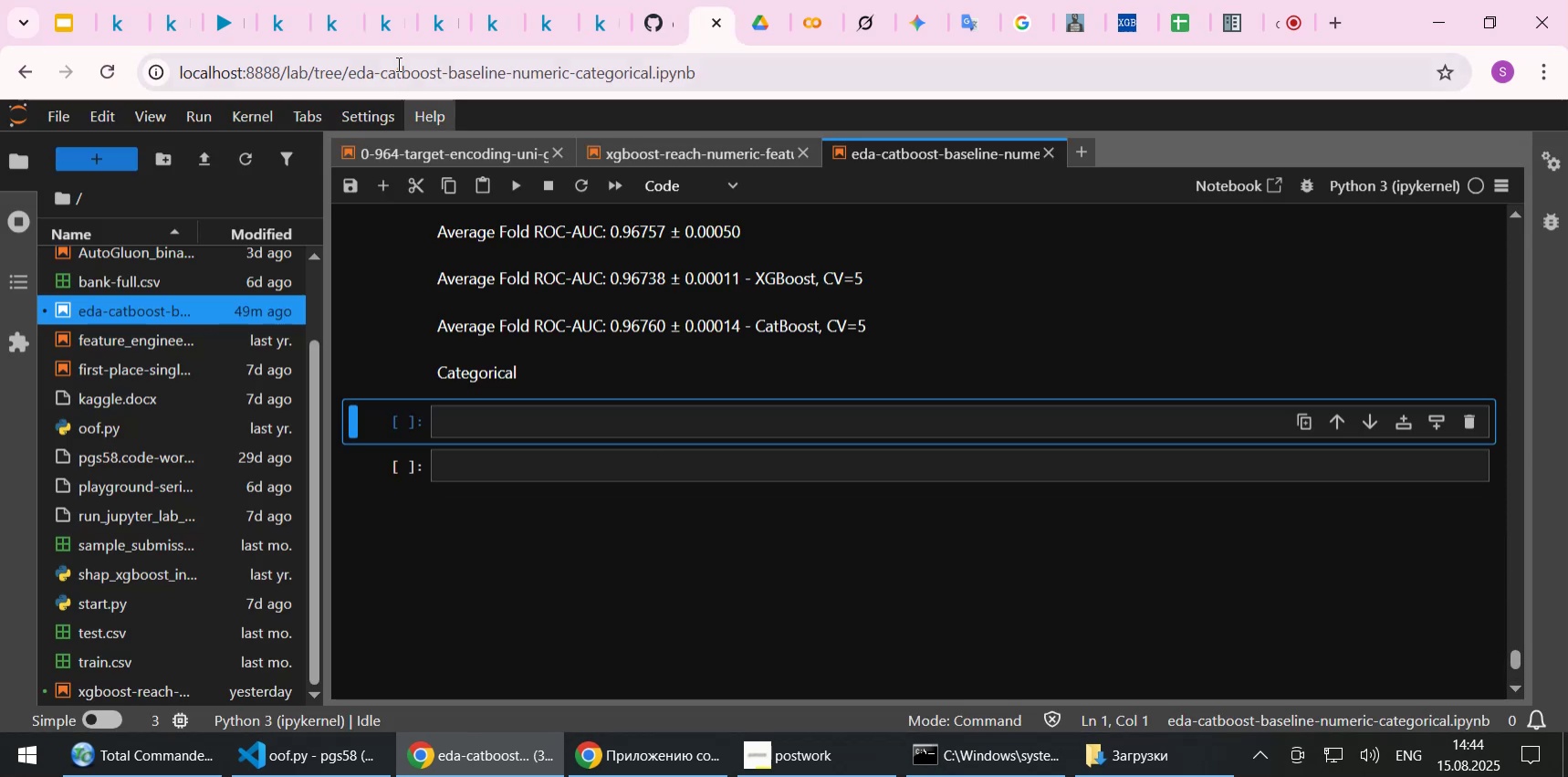 
left_click([226, 17])
 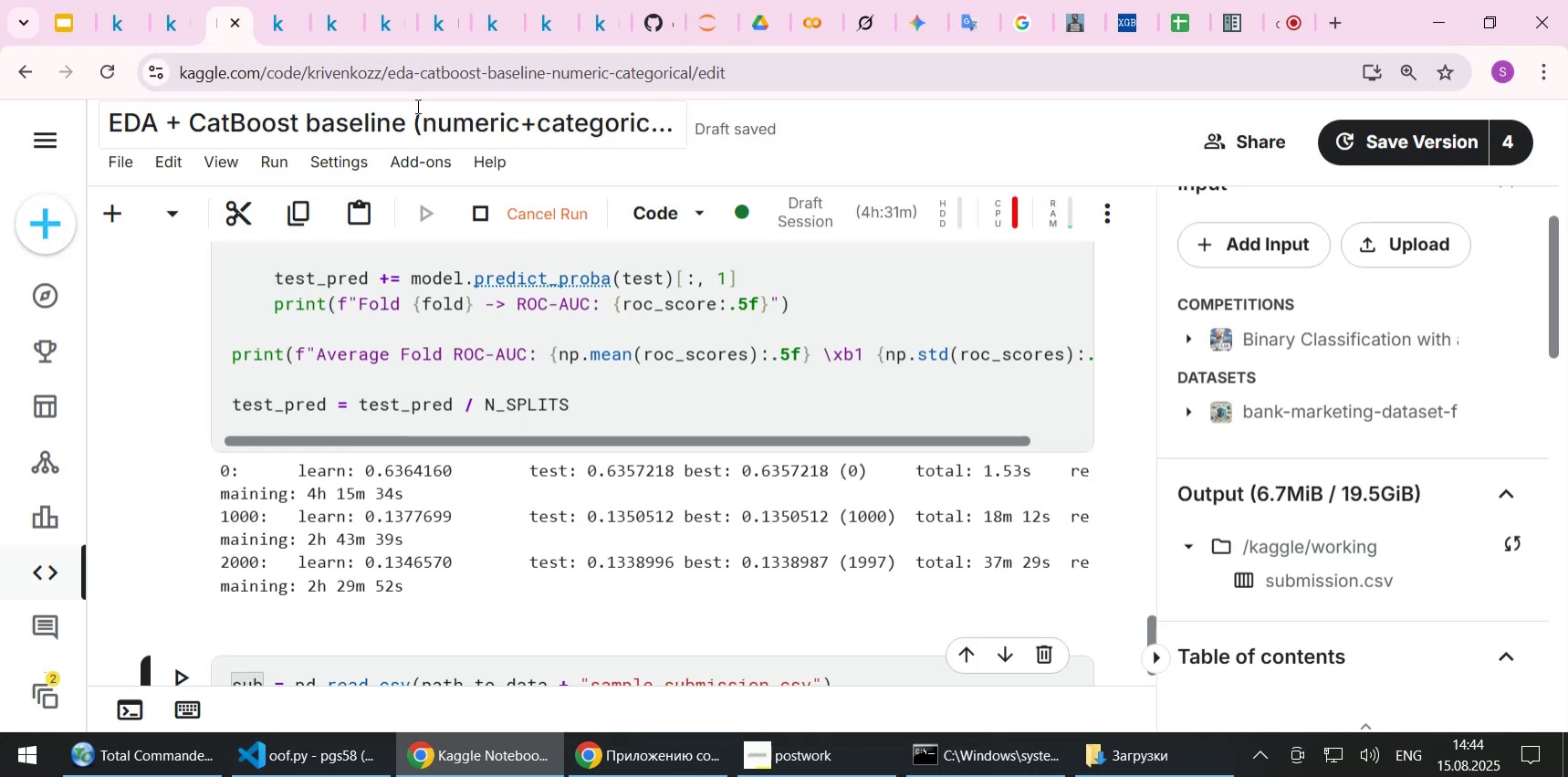 
left_click([706, 18])
 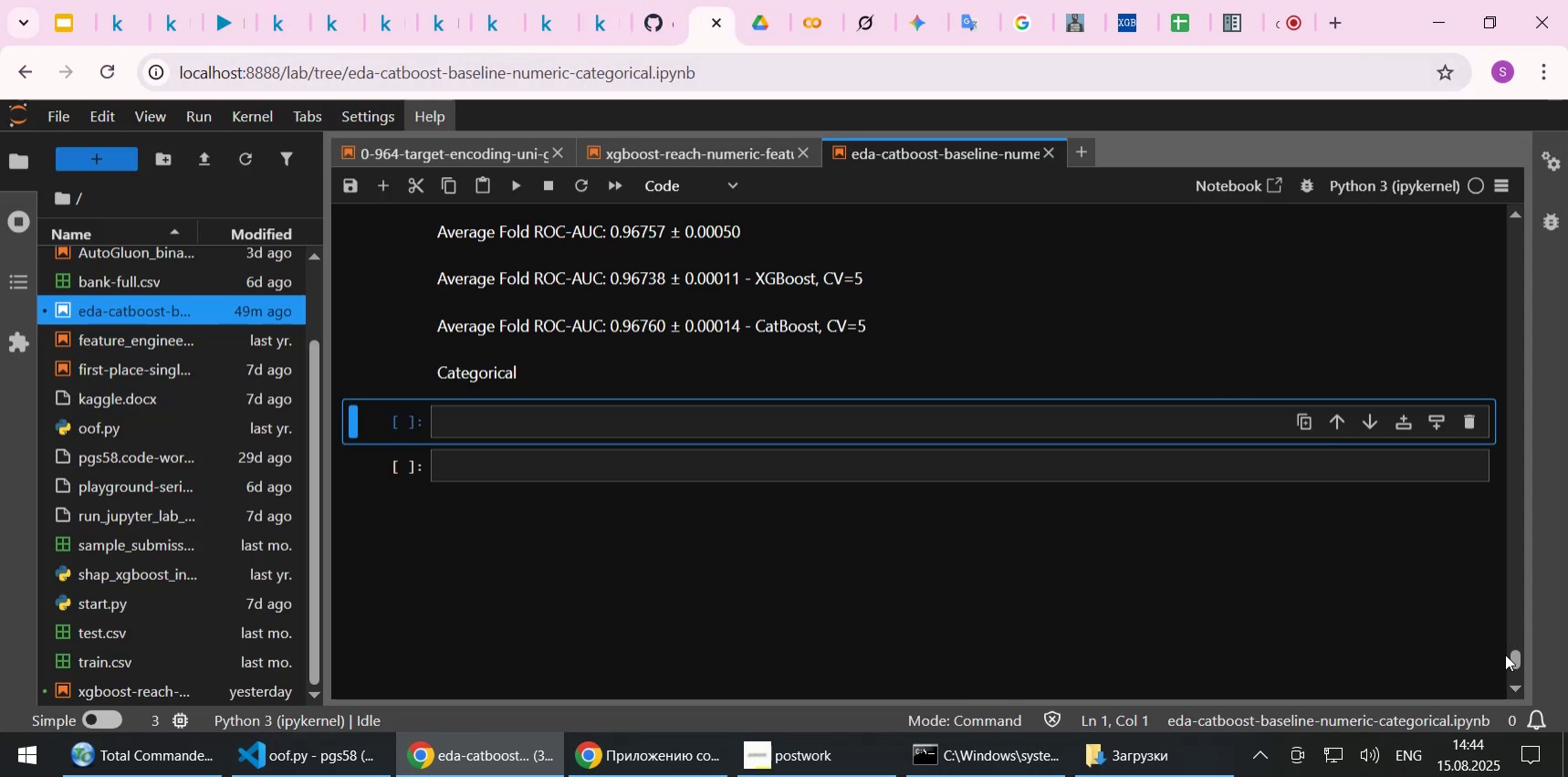 
left_click_drag(start_coordinate=[1518, 656], to_coordinate=[1544, 271])
 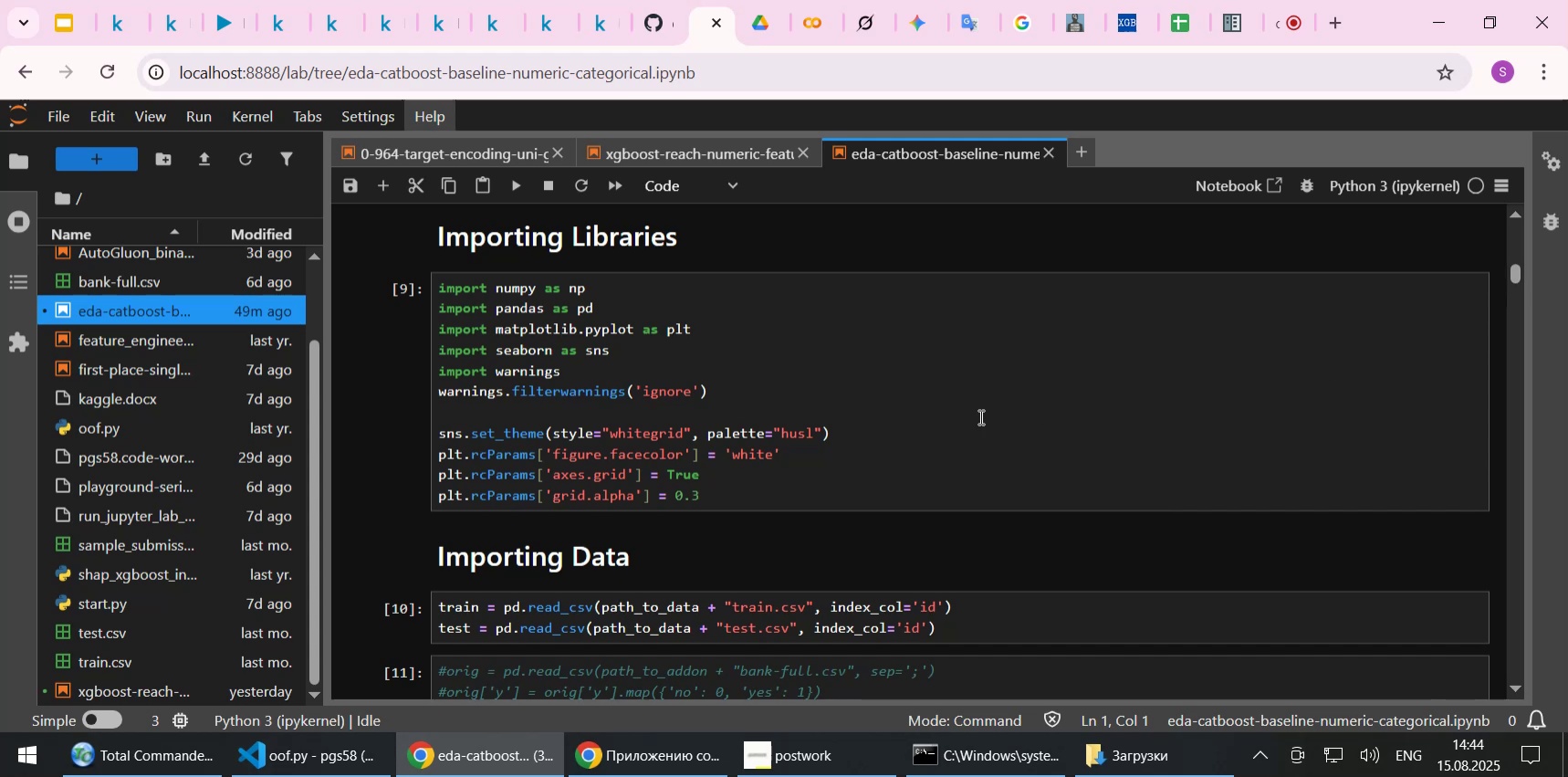 
scroll: coordinate [979, 416], scroll_direction: up, amount: 1.0
 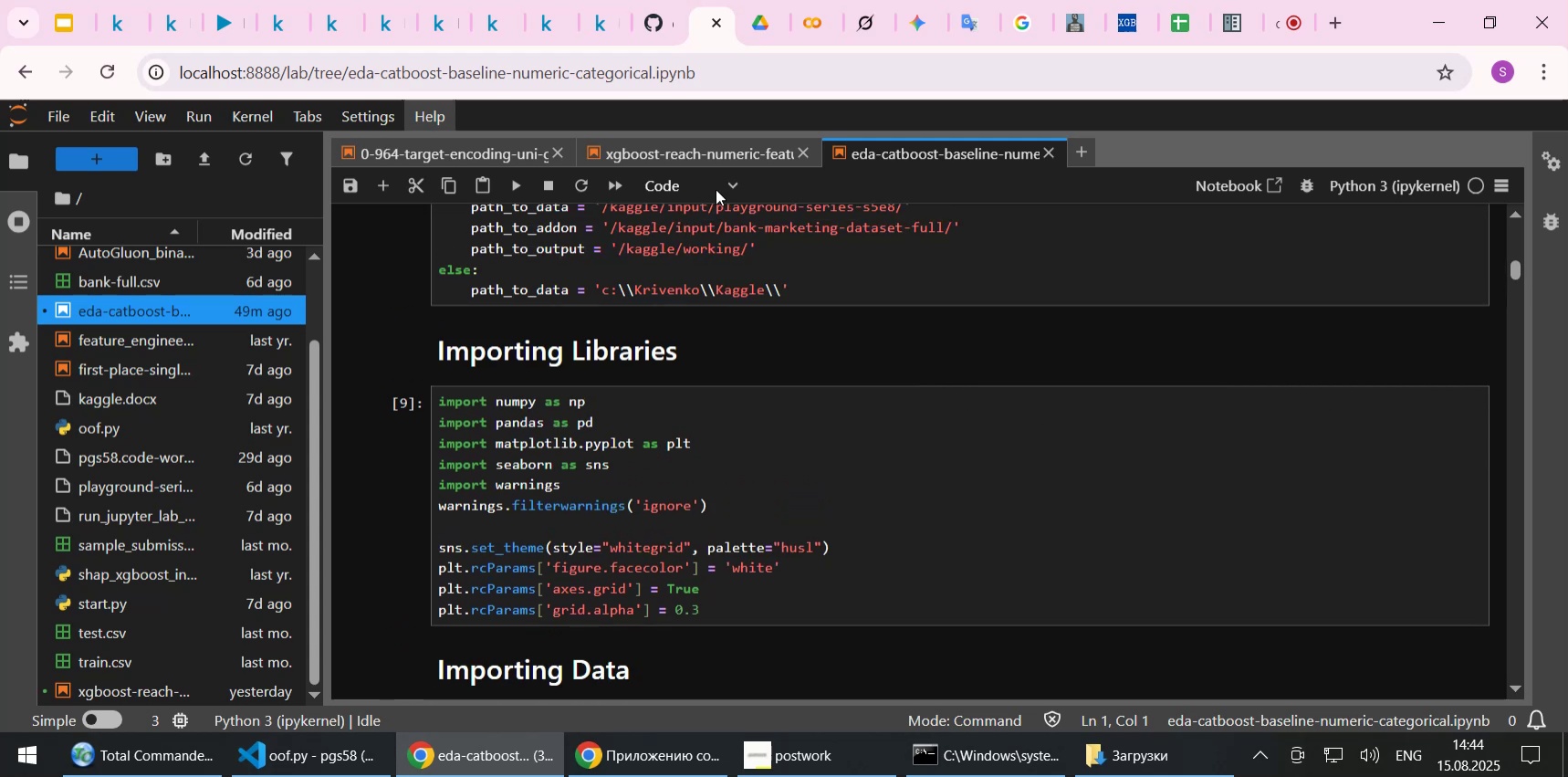 
left_click([705, 152])
 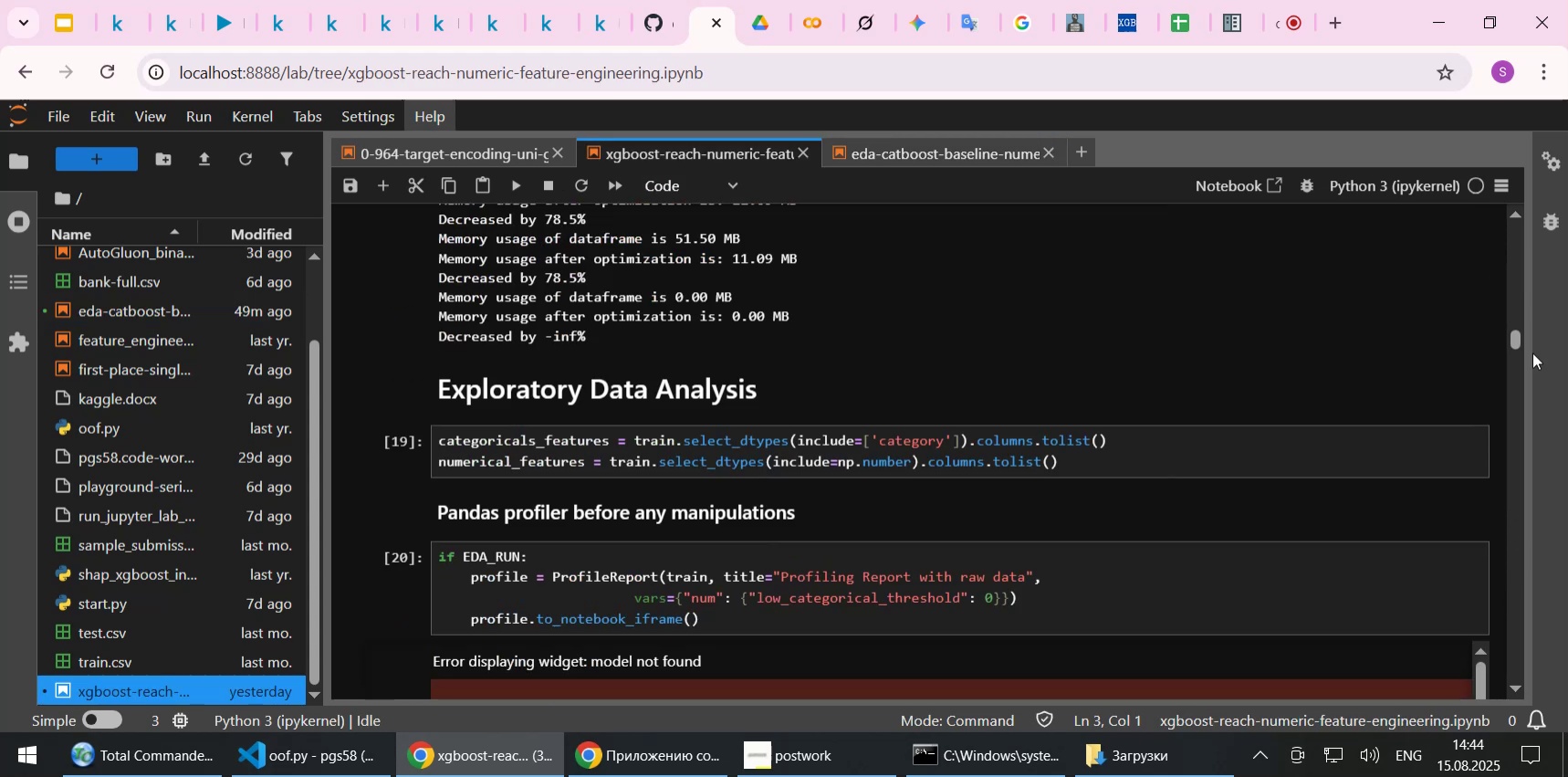 
left_click_drag(start_coordinate=[1512, 337], to_coordinate=[1525, 219])
 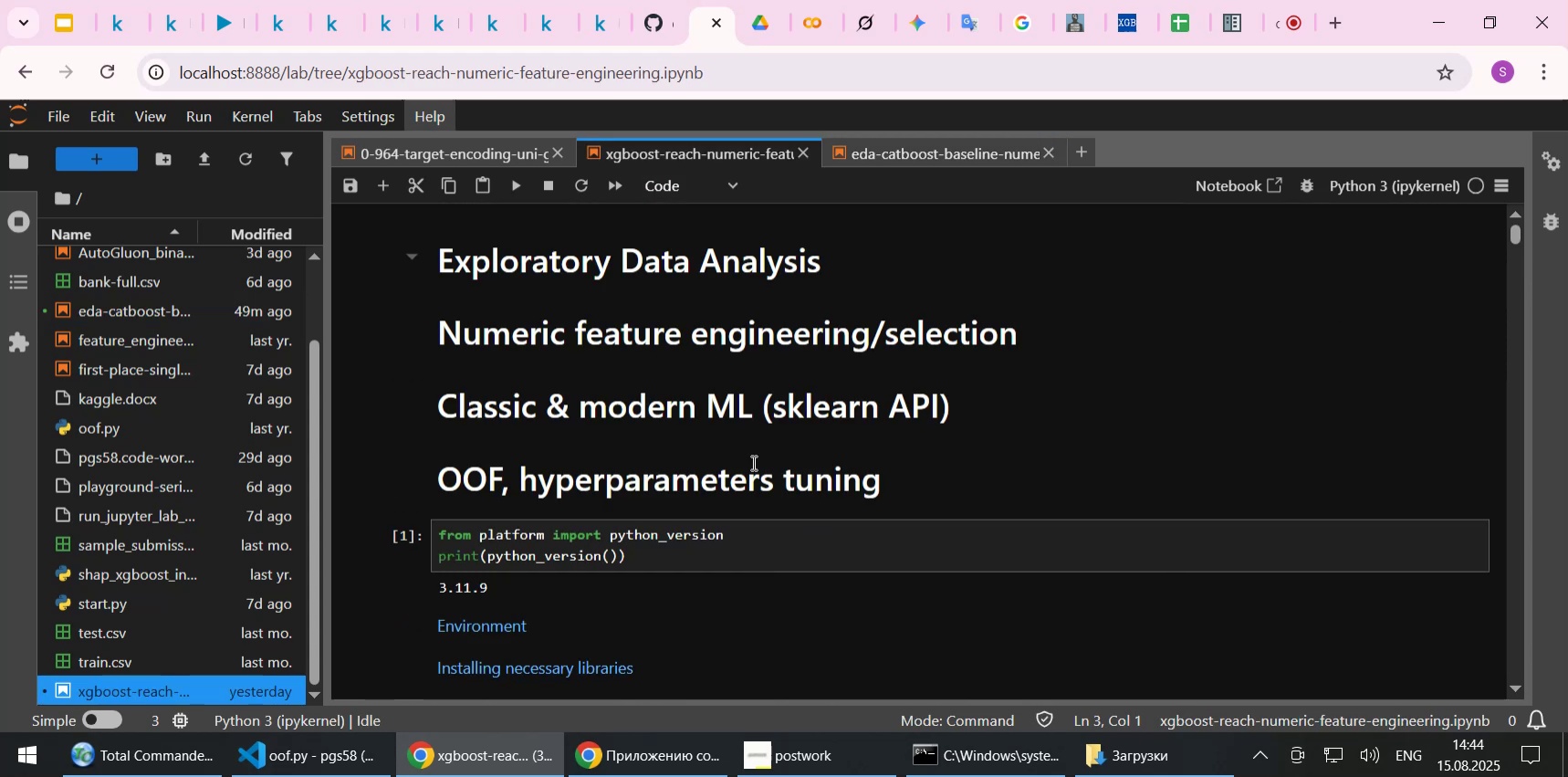 
scroll: coordinate [750, 465], scroll_direction: down, amount: 21.0
 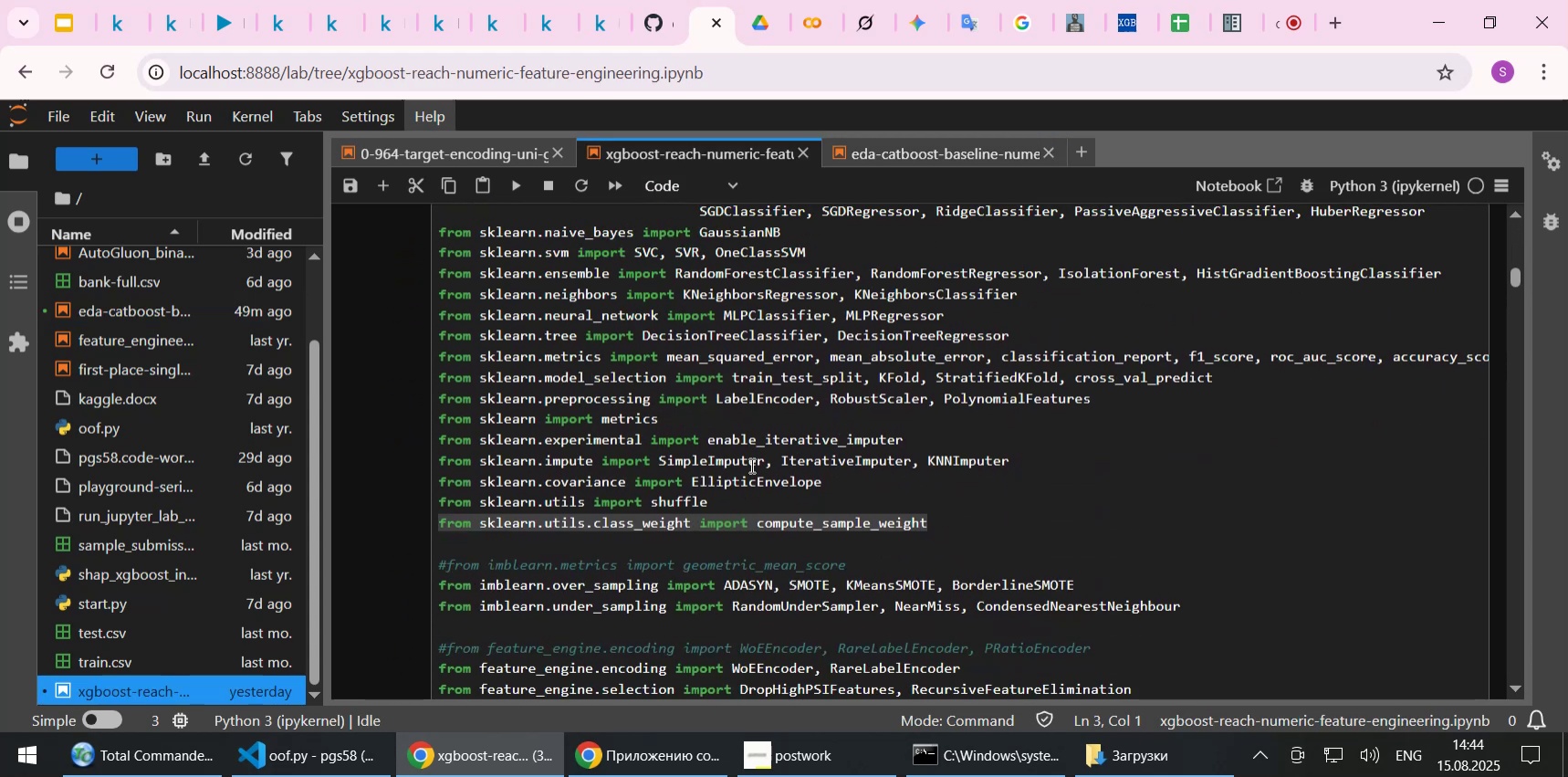 
scroll: coordinate [750, 465], scroll_direction: up, amount: 3.0
 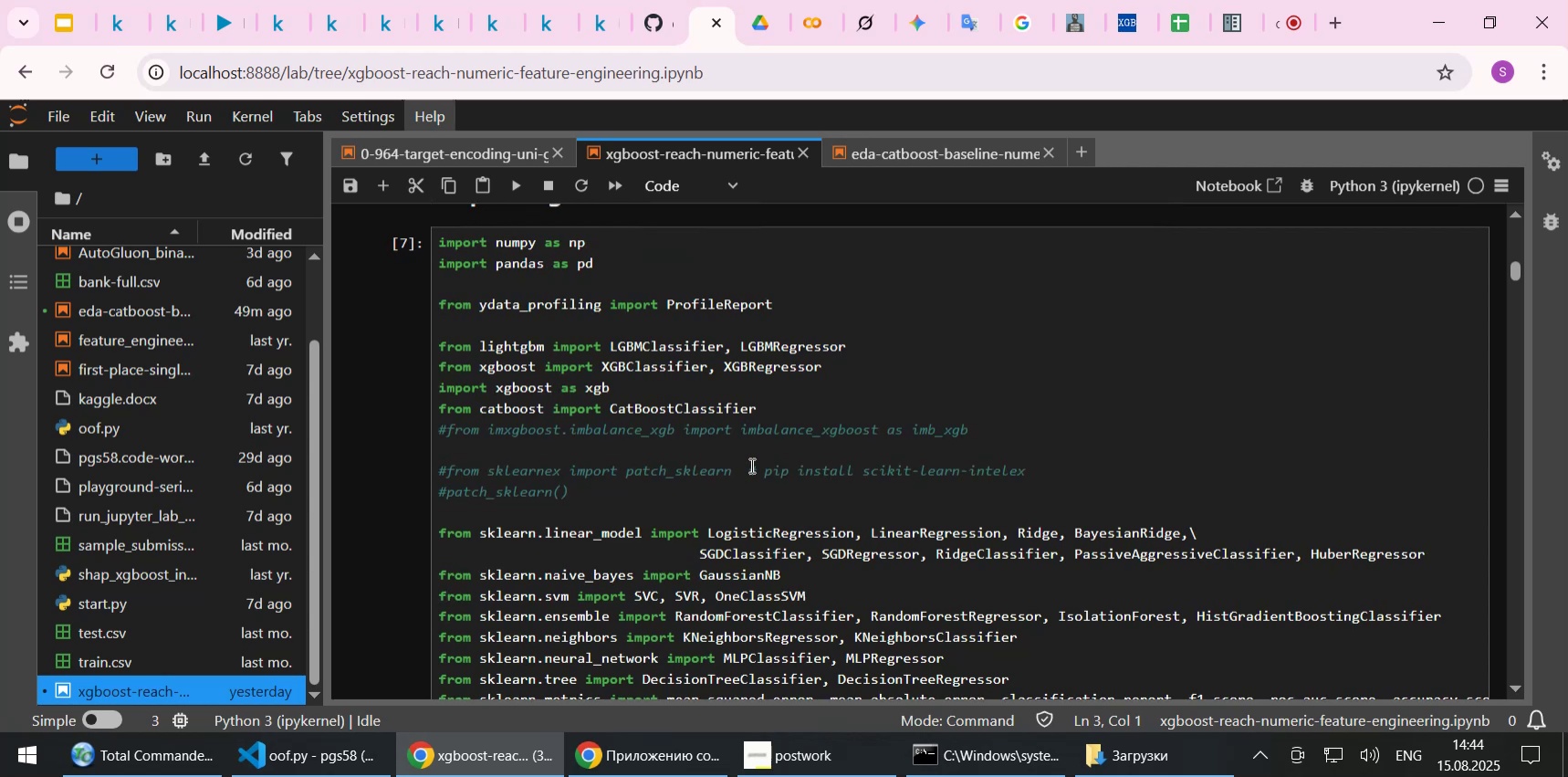 
scroll: coordinate [679, 363], scroll_direction: down, amount: 8.0
 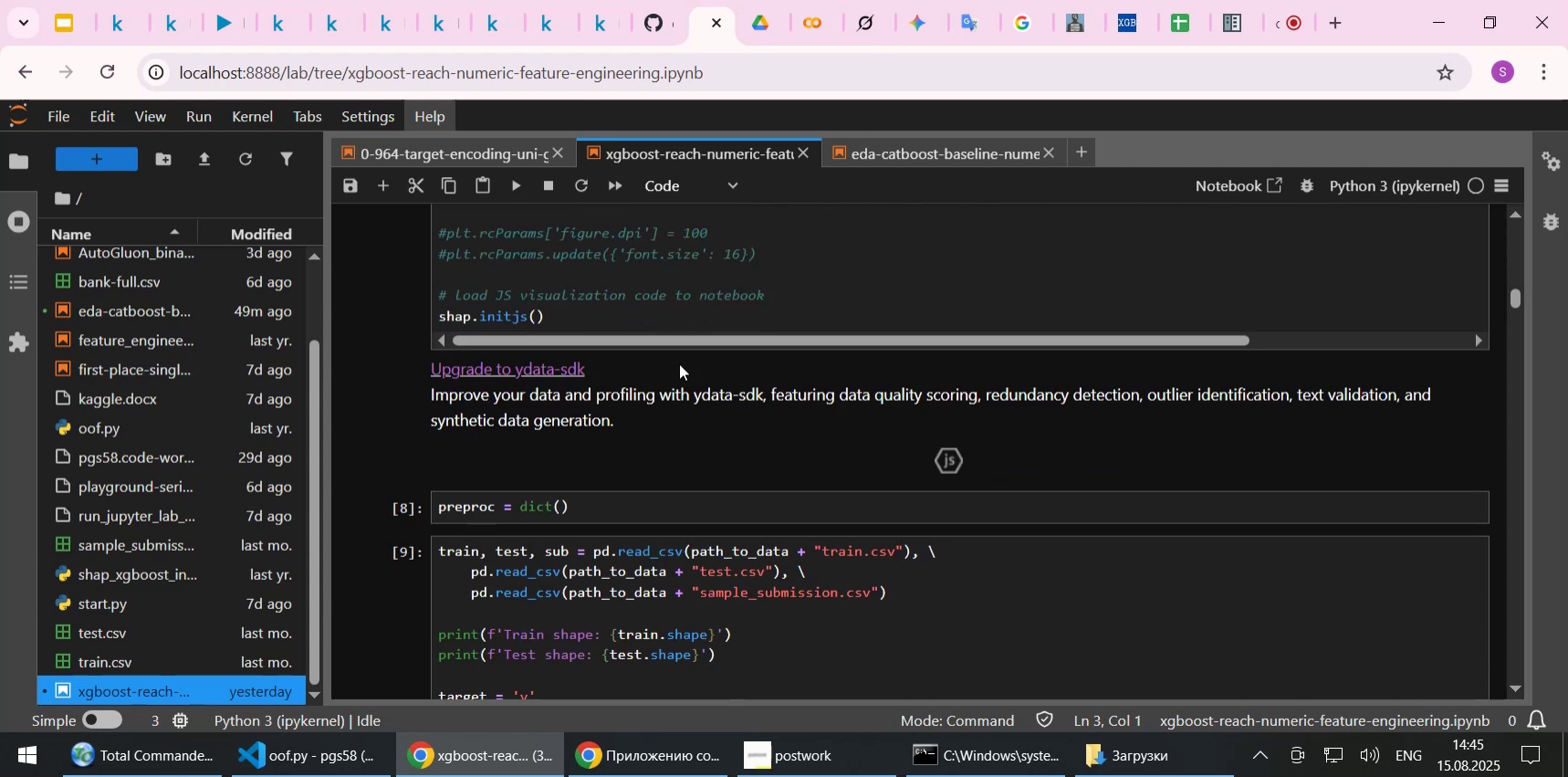 
scroll: coordinate [679, 363], scroll_direction: up, amount: 4.0
 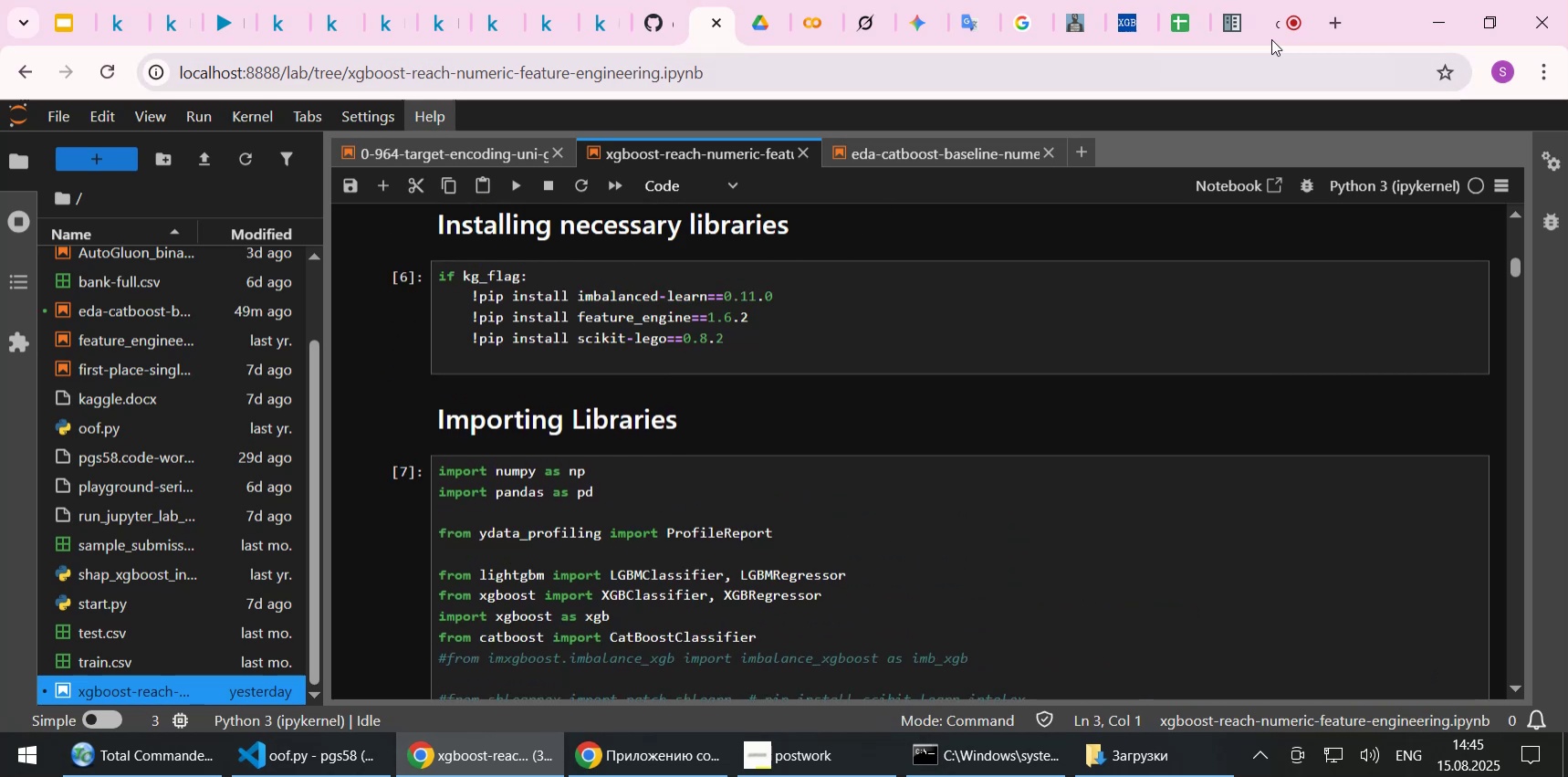 
left_click([1329, 22])
 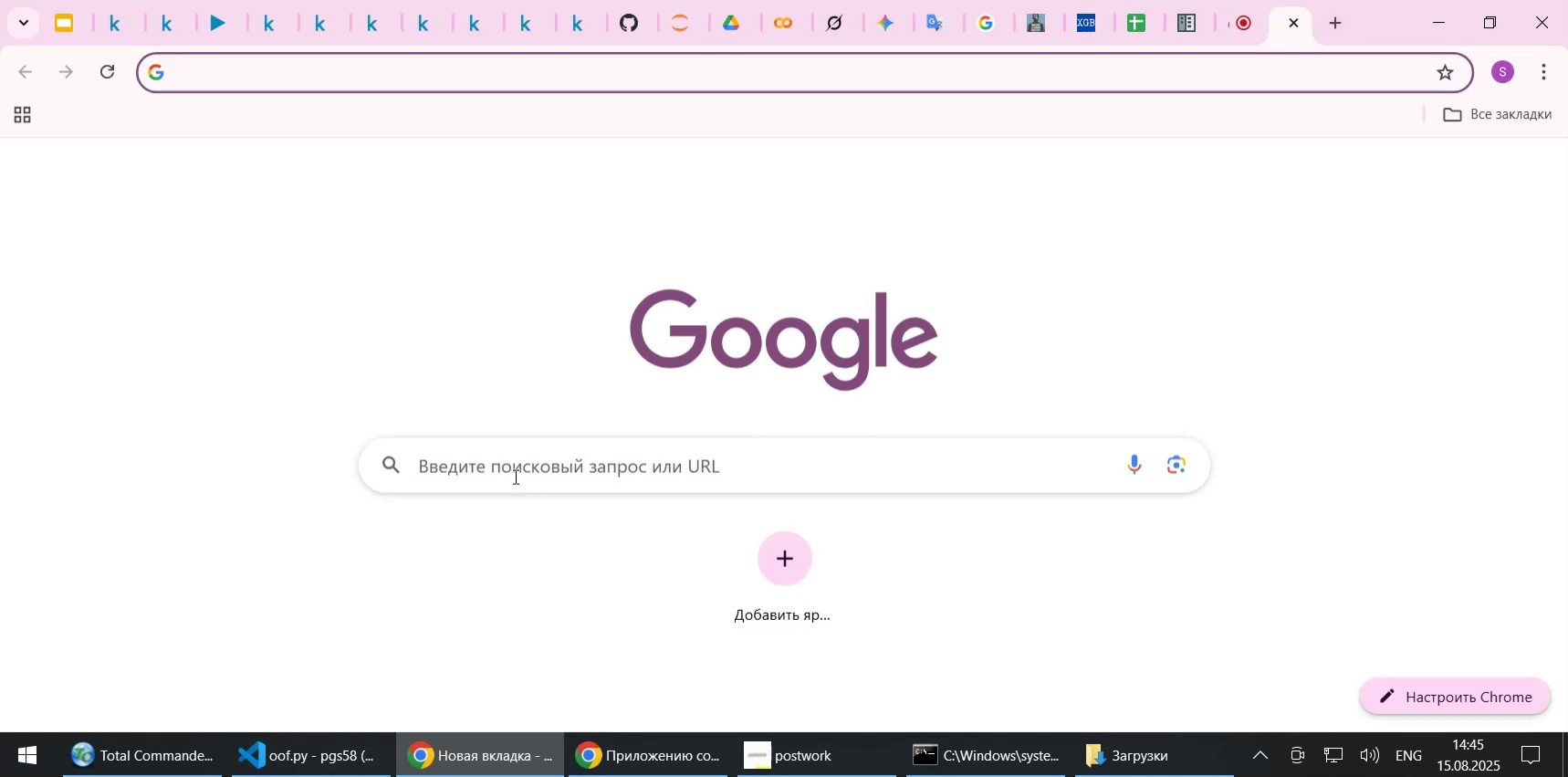 
left_click([509, 452])
 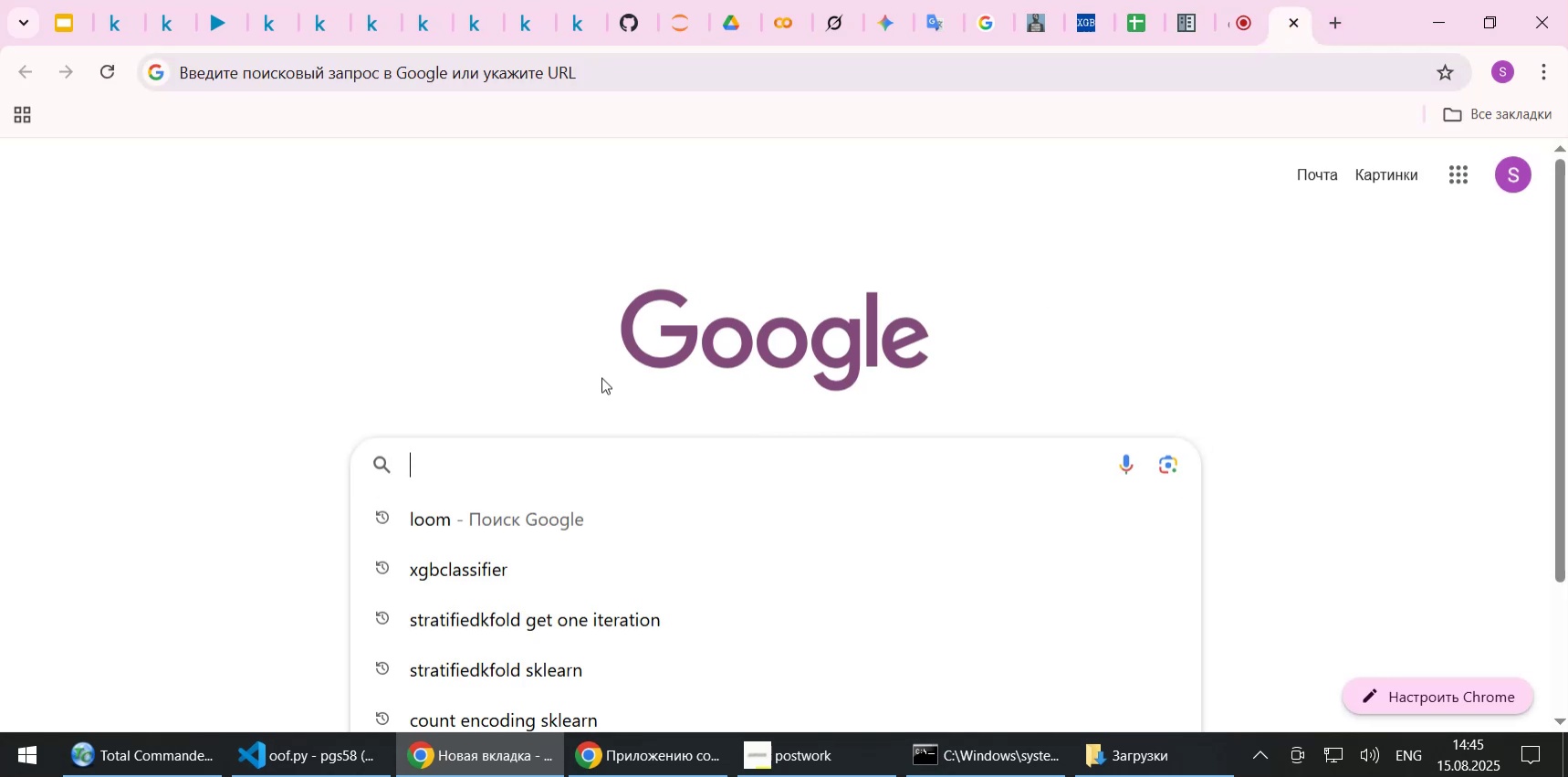 
type(make pandas table )
 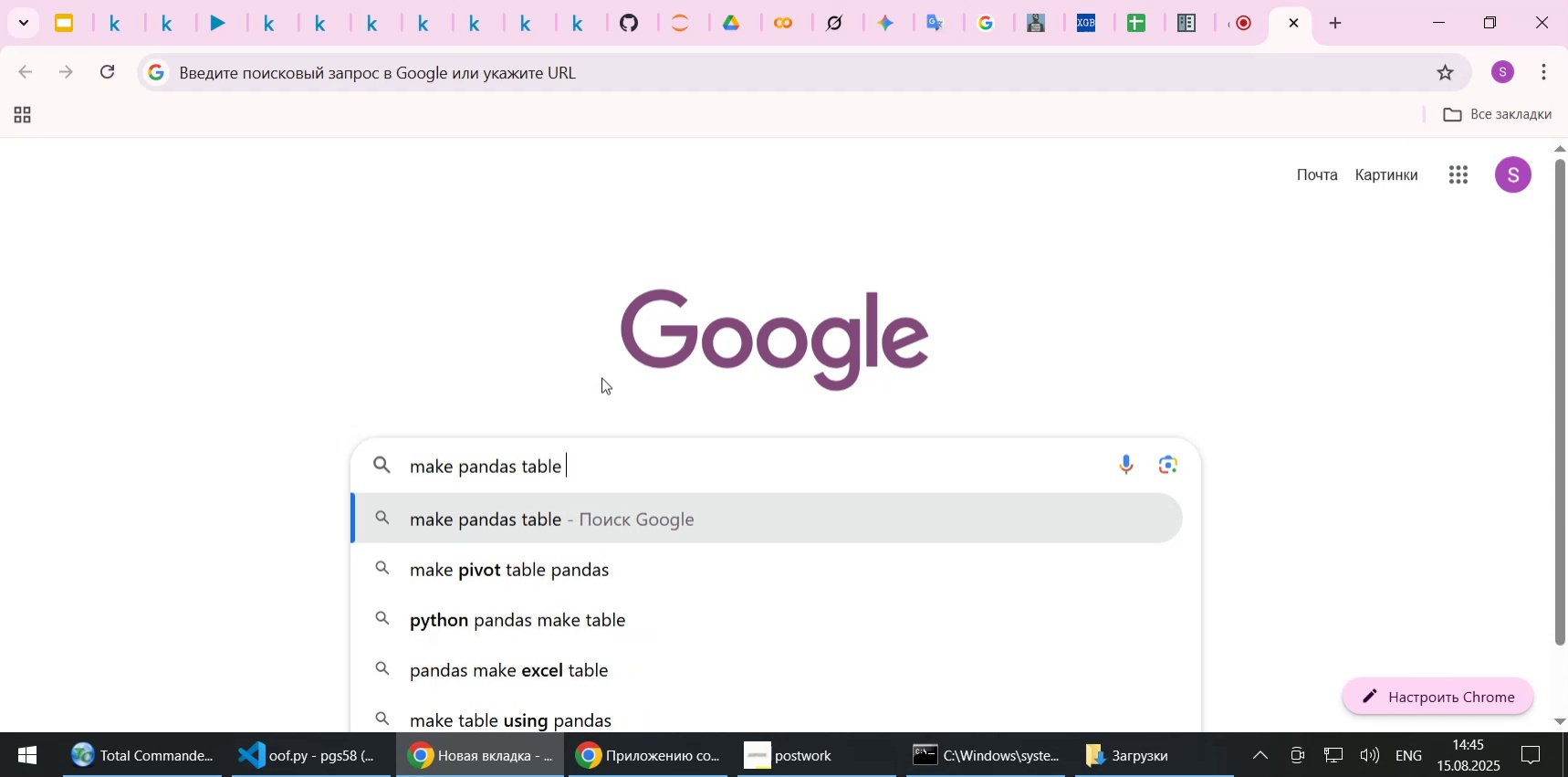 
type(show 50 coulmns in h)
key(Backspace)
type(ju)
 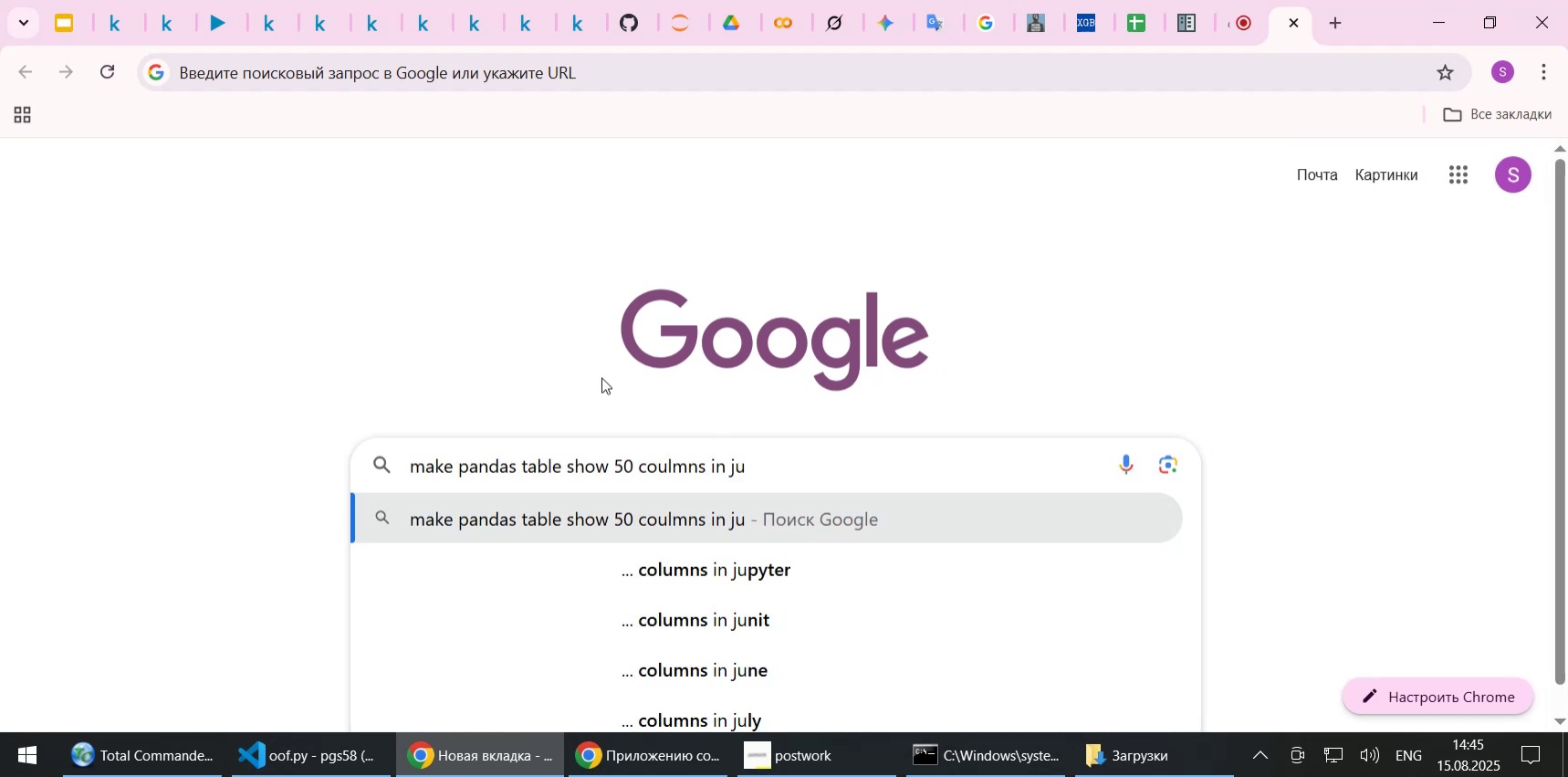 
key(ArrowDown)
 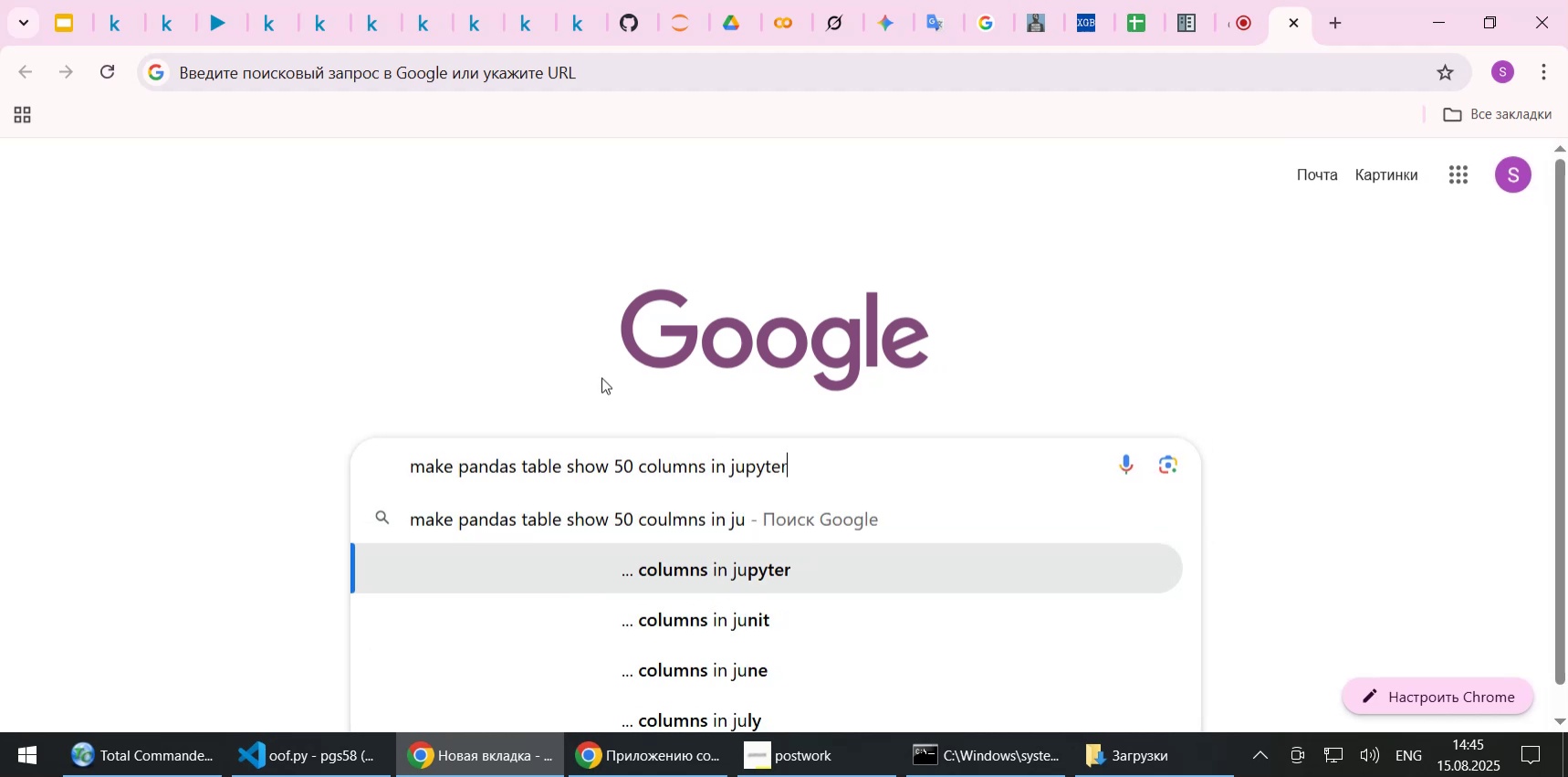 
key(Enter)
 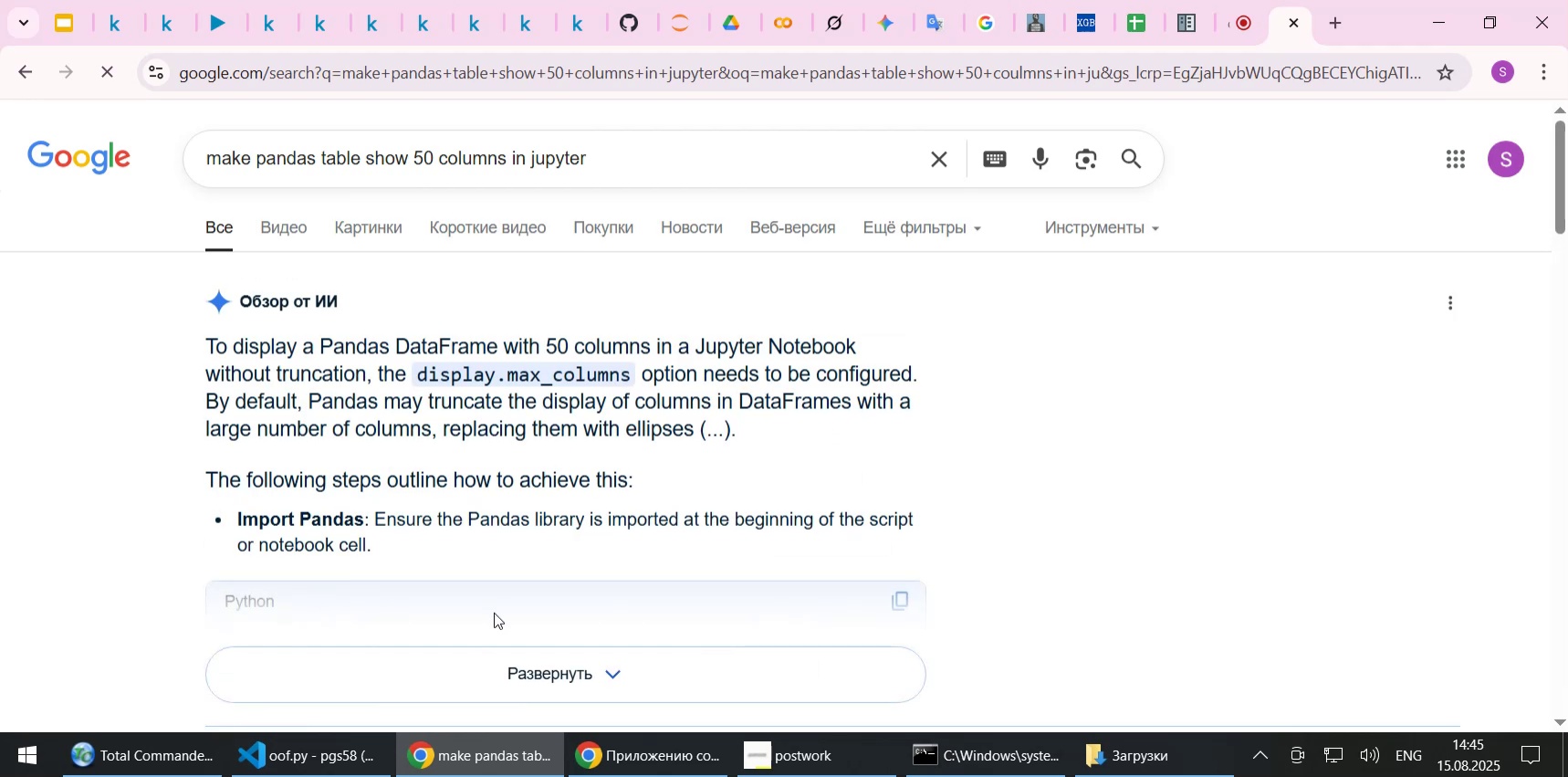 
wait(5.26)
 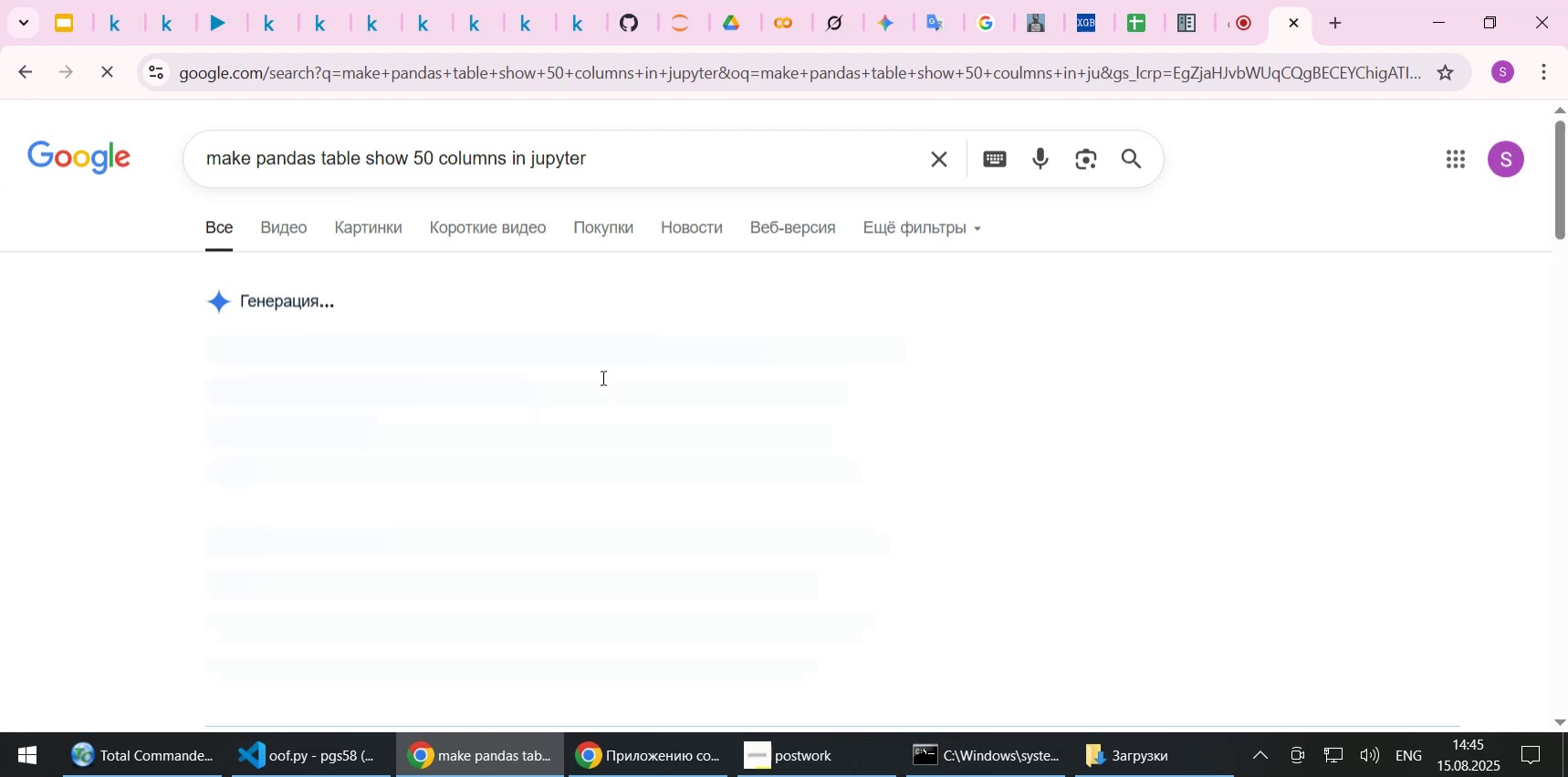 
scroll: coordinate [519, 515], scroll_direction: down, amount: 2.0
 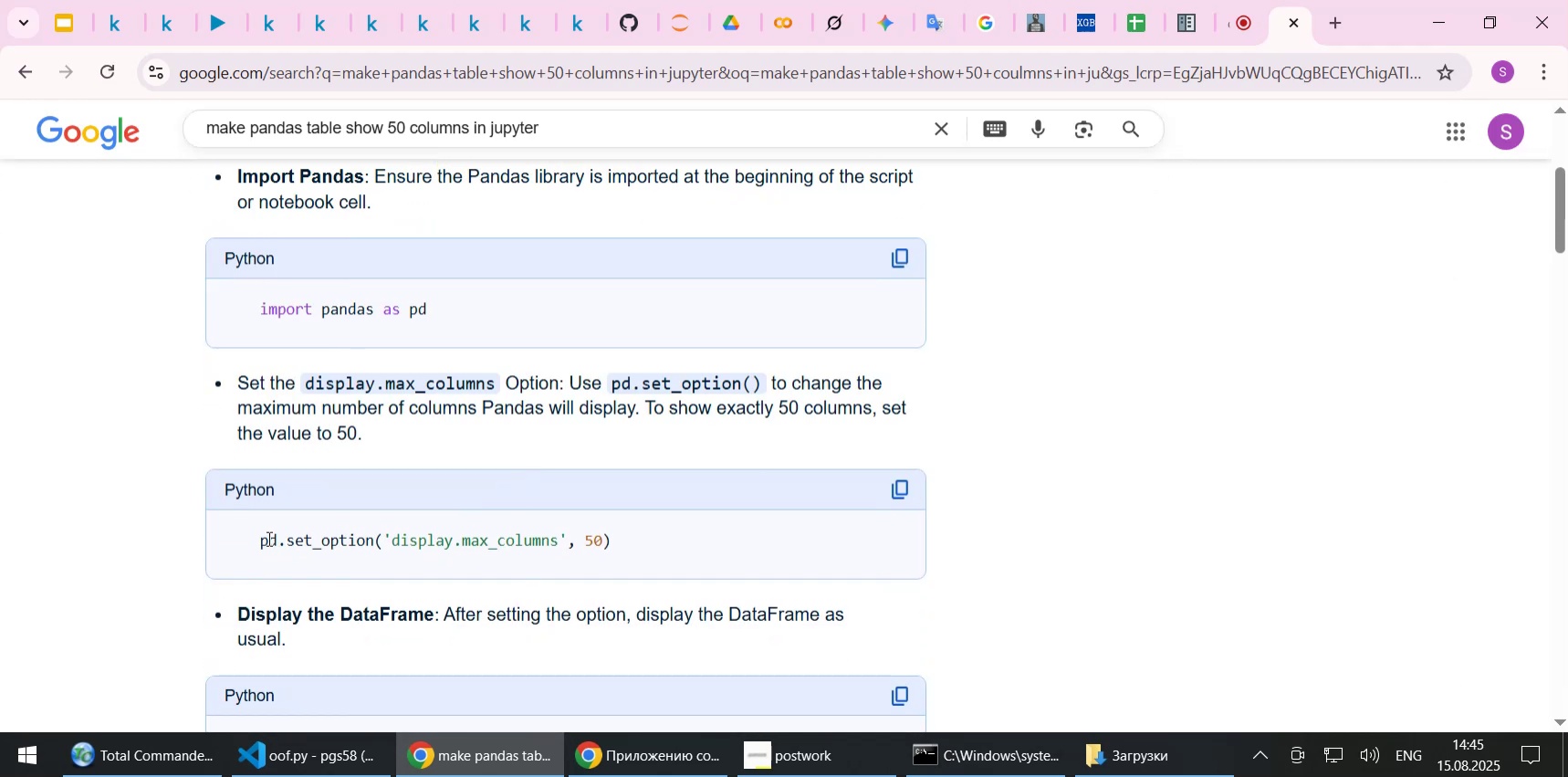 
left_click_drag(start_coordinate=[259, 541], to_coordinate=[620, 541])
 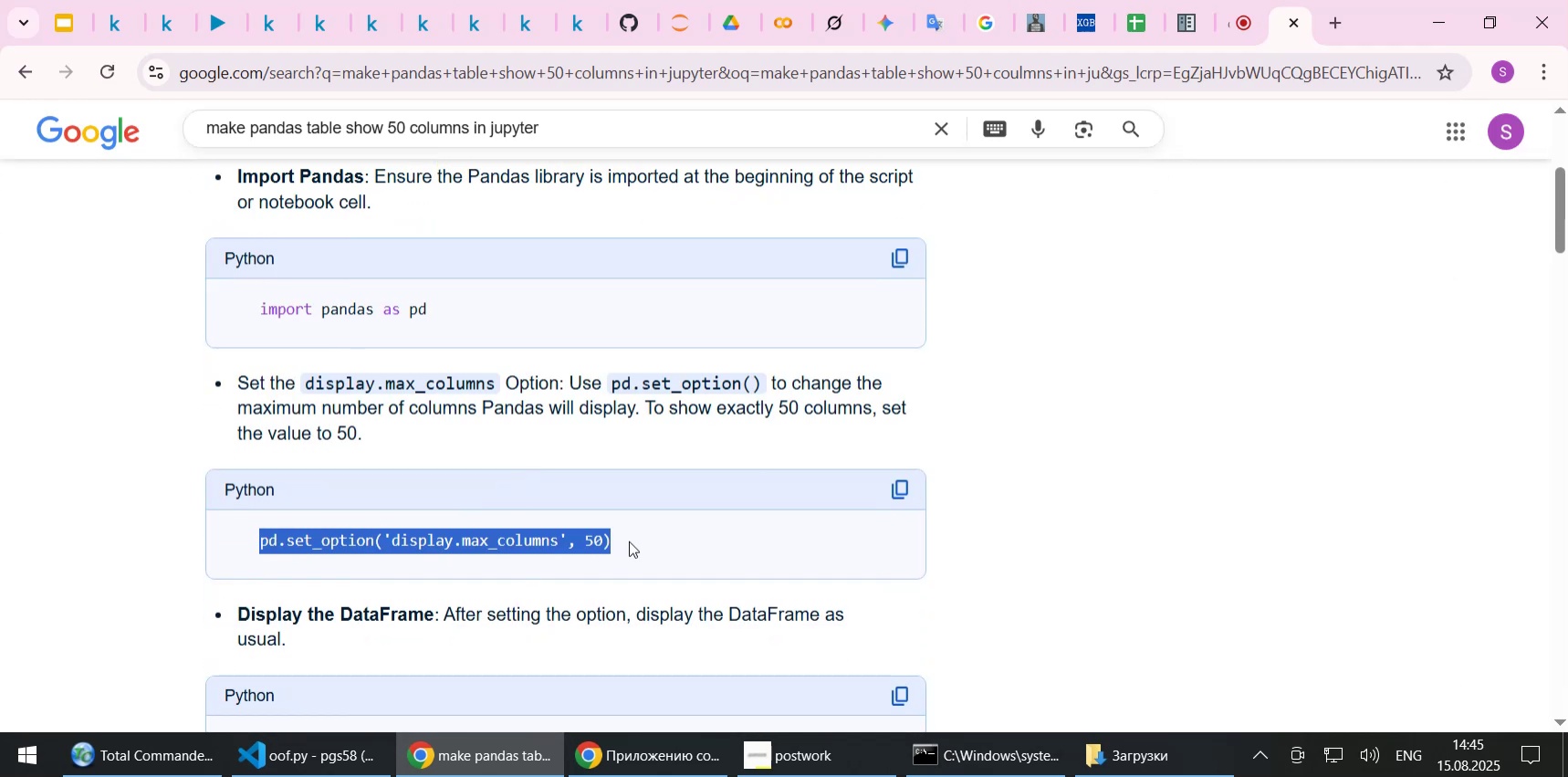 
key(Control+C)
 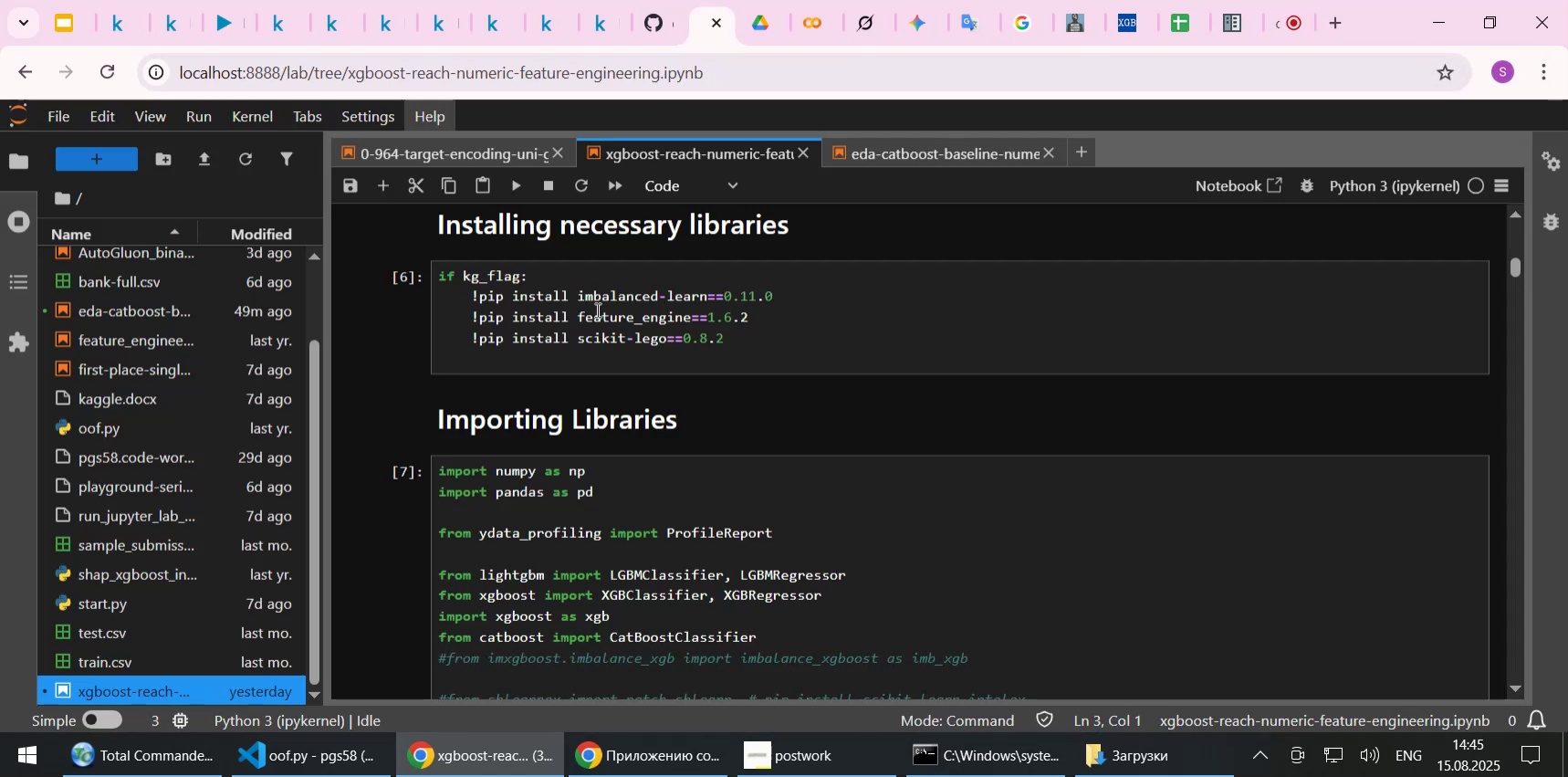 
left_click([375, 16])
 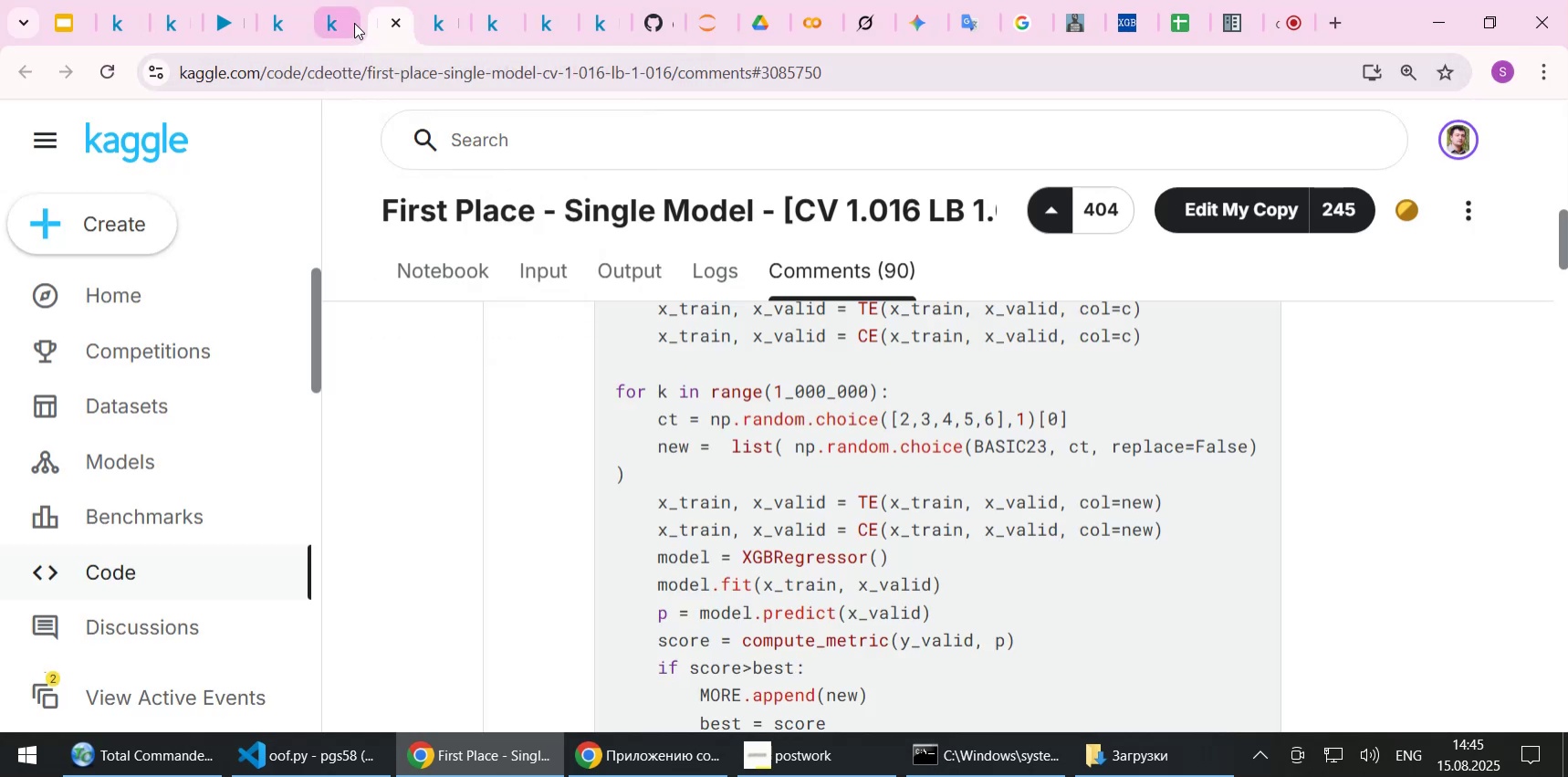 
left_click([347, 23])
 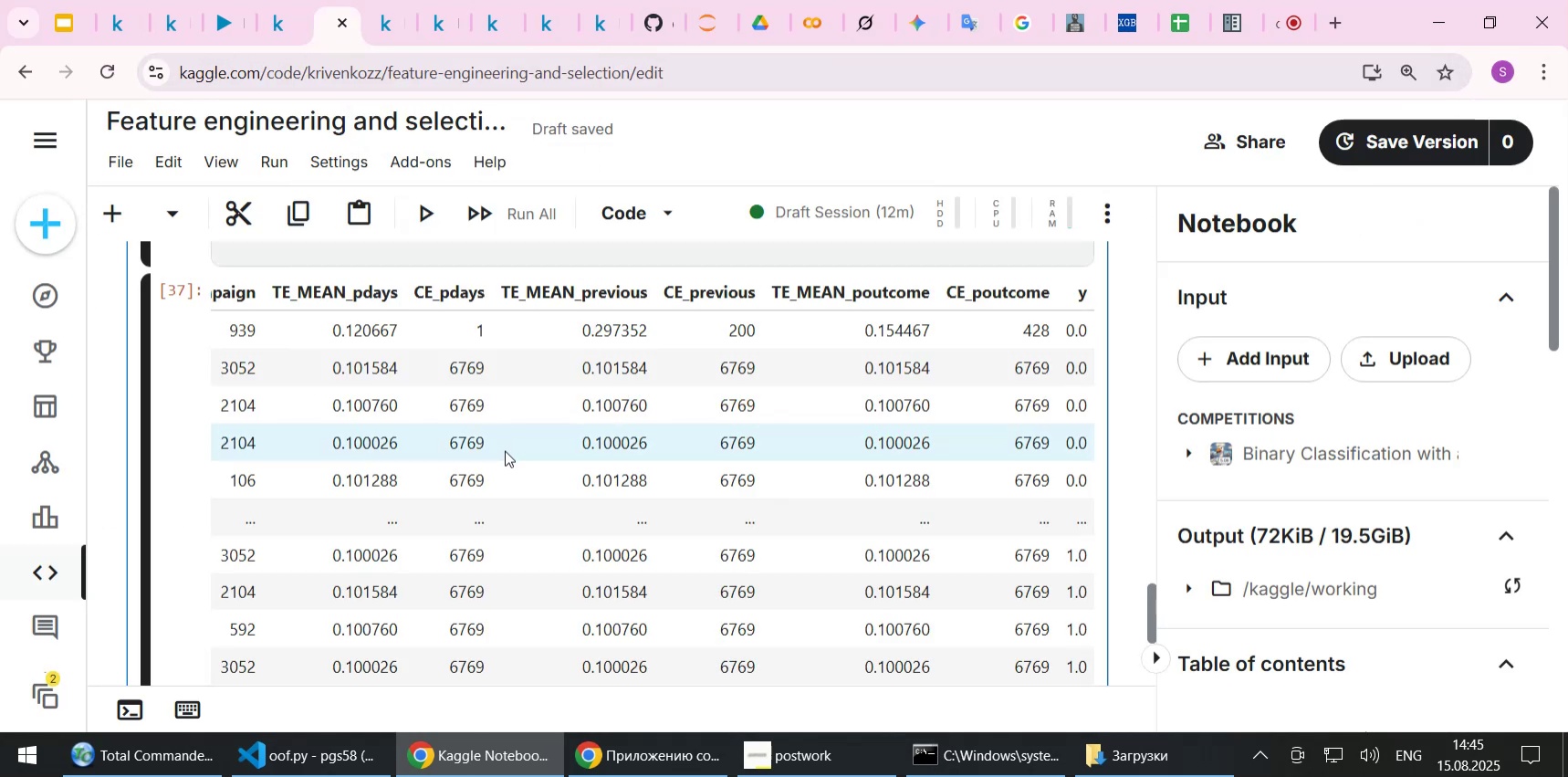 
scroll: coordinate [505, 450], scroll_direction: up, amount: 1.0
 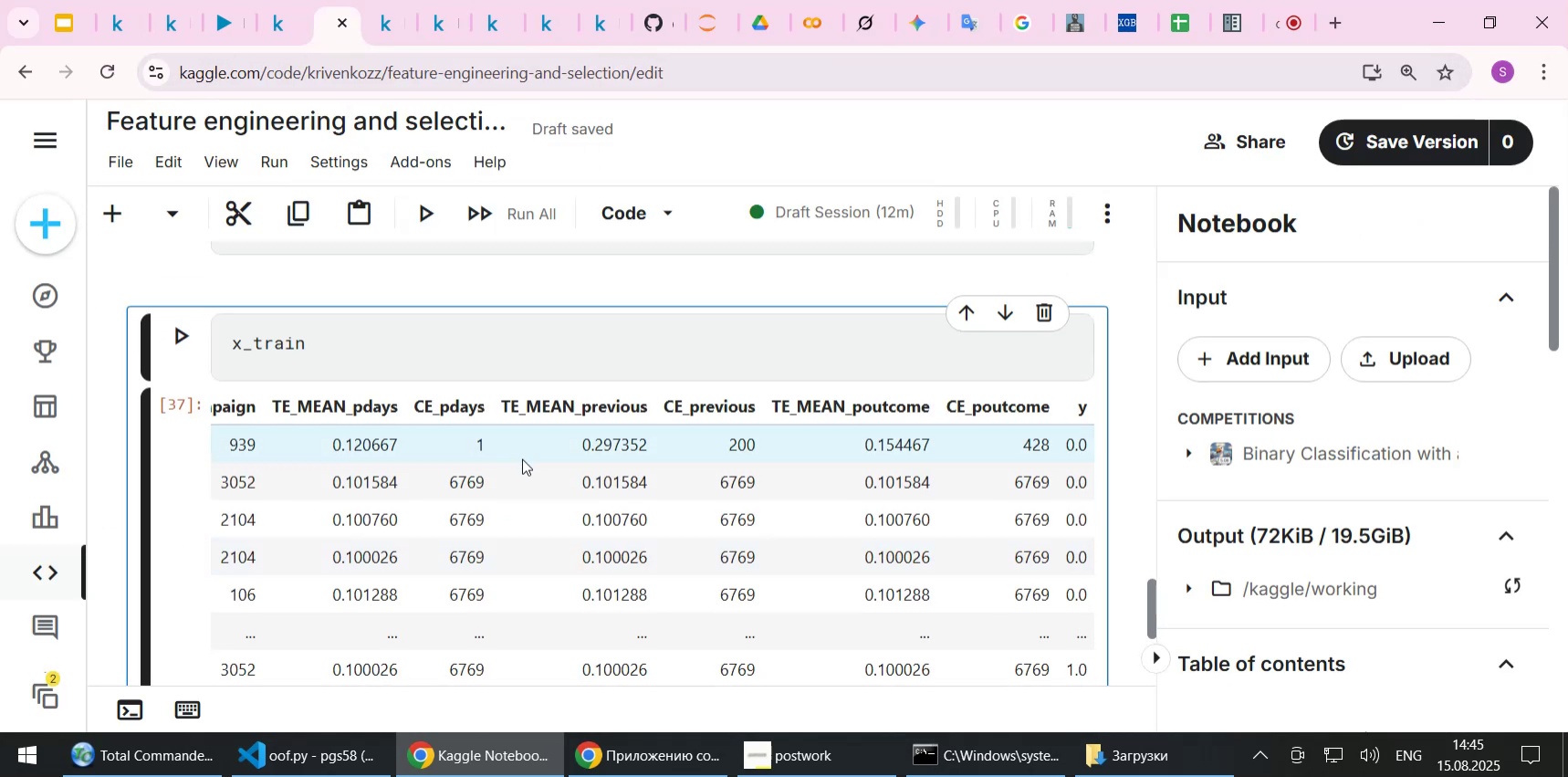 
scroll: coordinate [584, 466], scroll_direction: down, amount: 3.0
 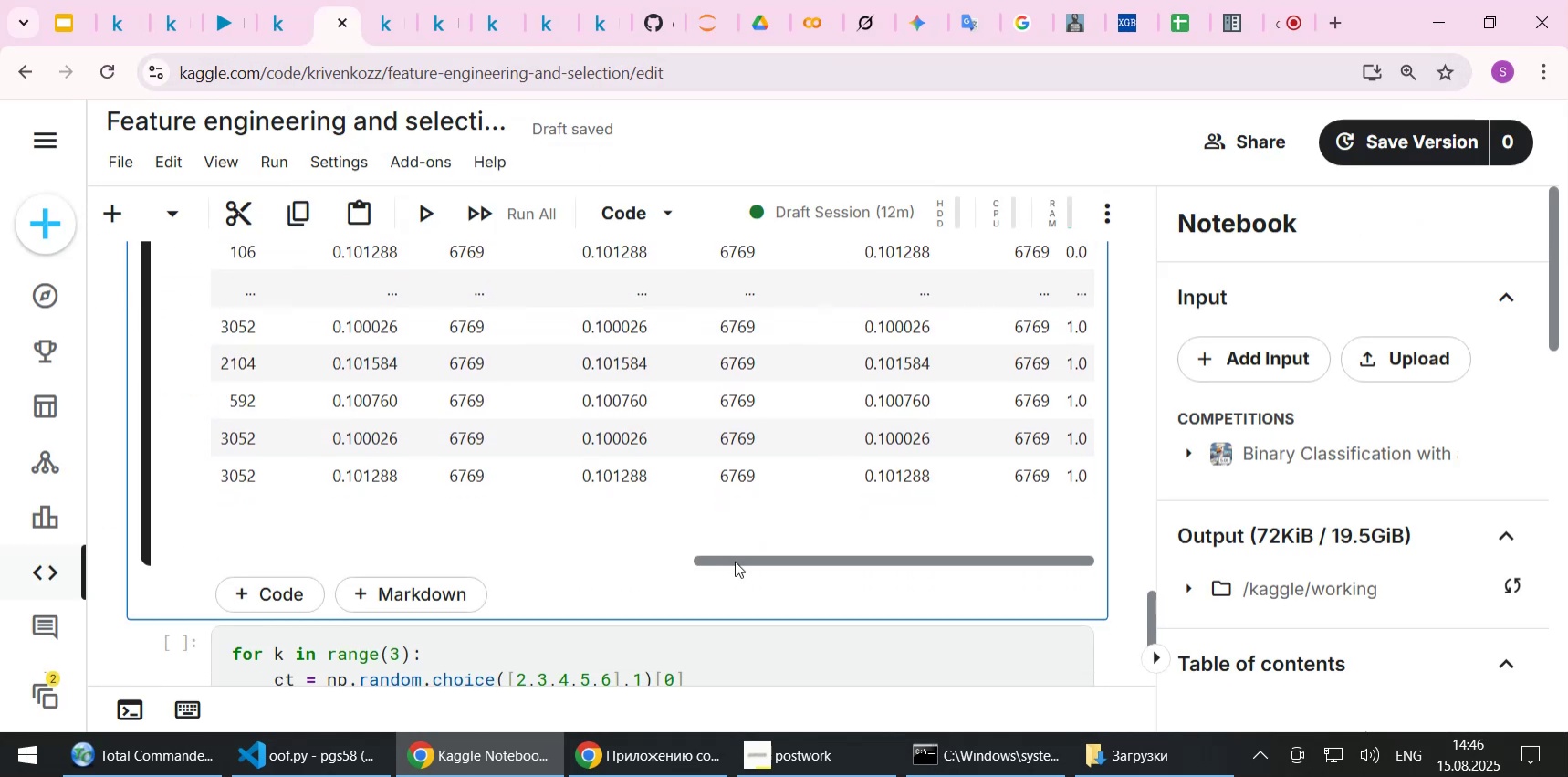 
left_click_drag(start_coordinate=[735, 561], to_coordinate=[298, 560])
 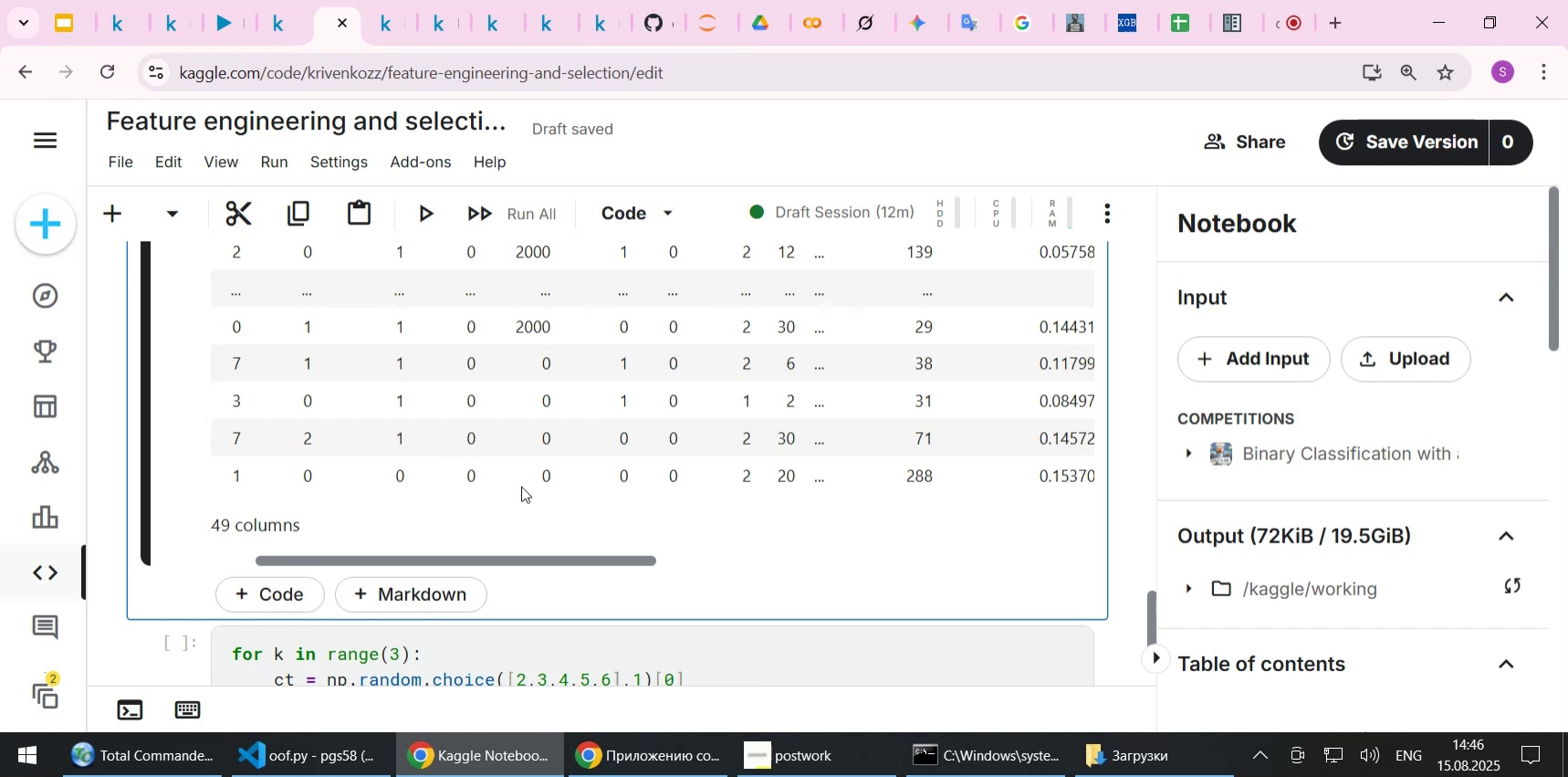 
scroll: coordinate [524, 484], scroll_direction: up, amount: 2.0
 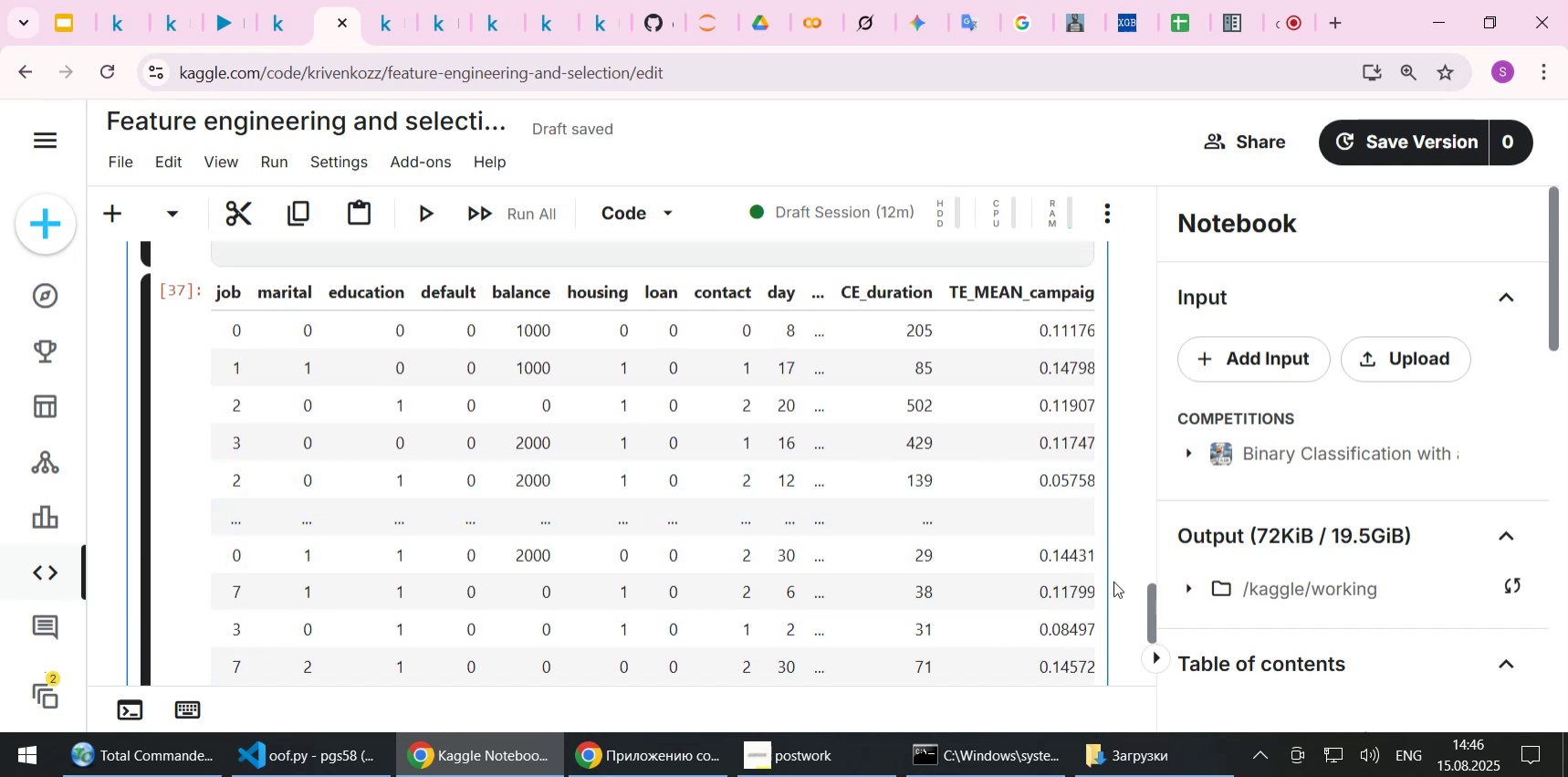 
left_click_drag(start_coordinate=[1151, 593], to_coordinate=[1161, 185])
 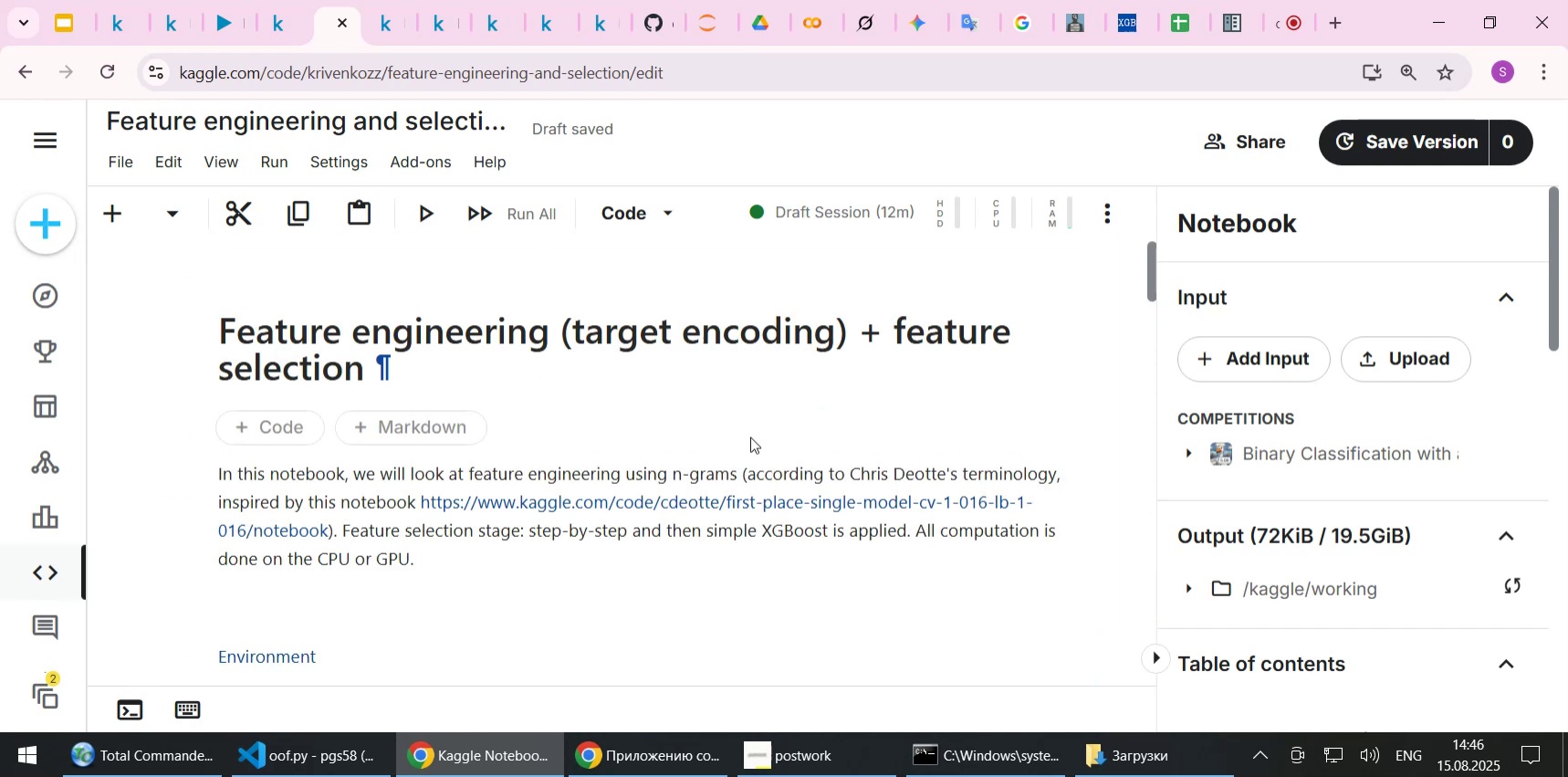 
scroll: coordinate [674, 418], scroll_direction: down, amount: 11.0
 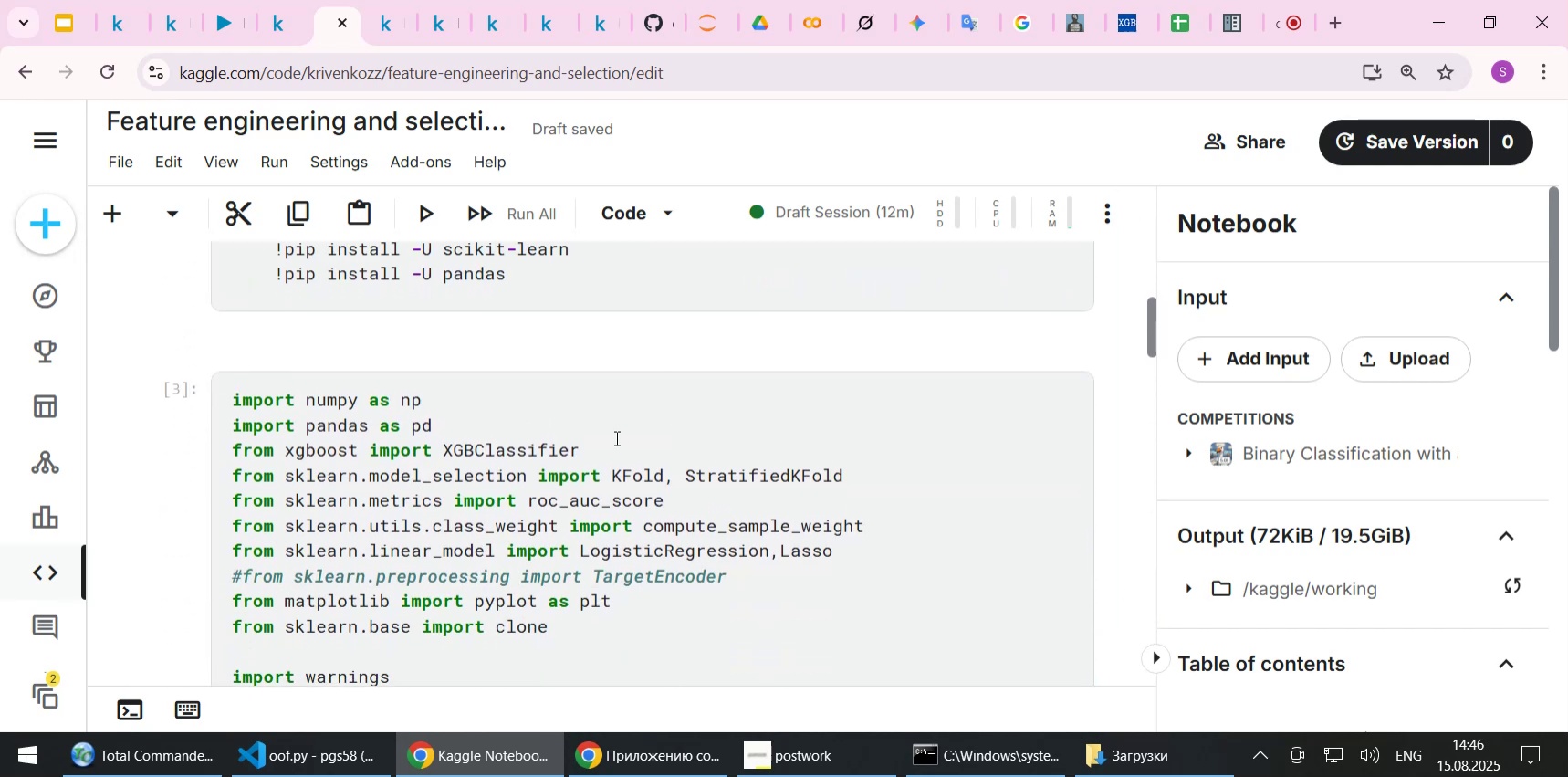 
left_click([615, 437])
 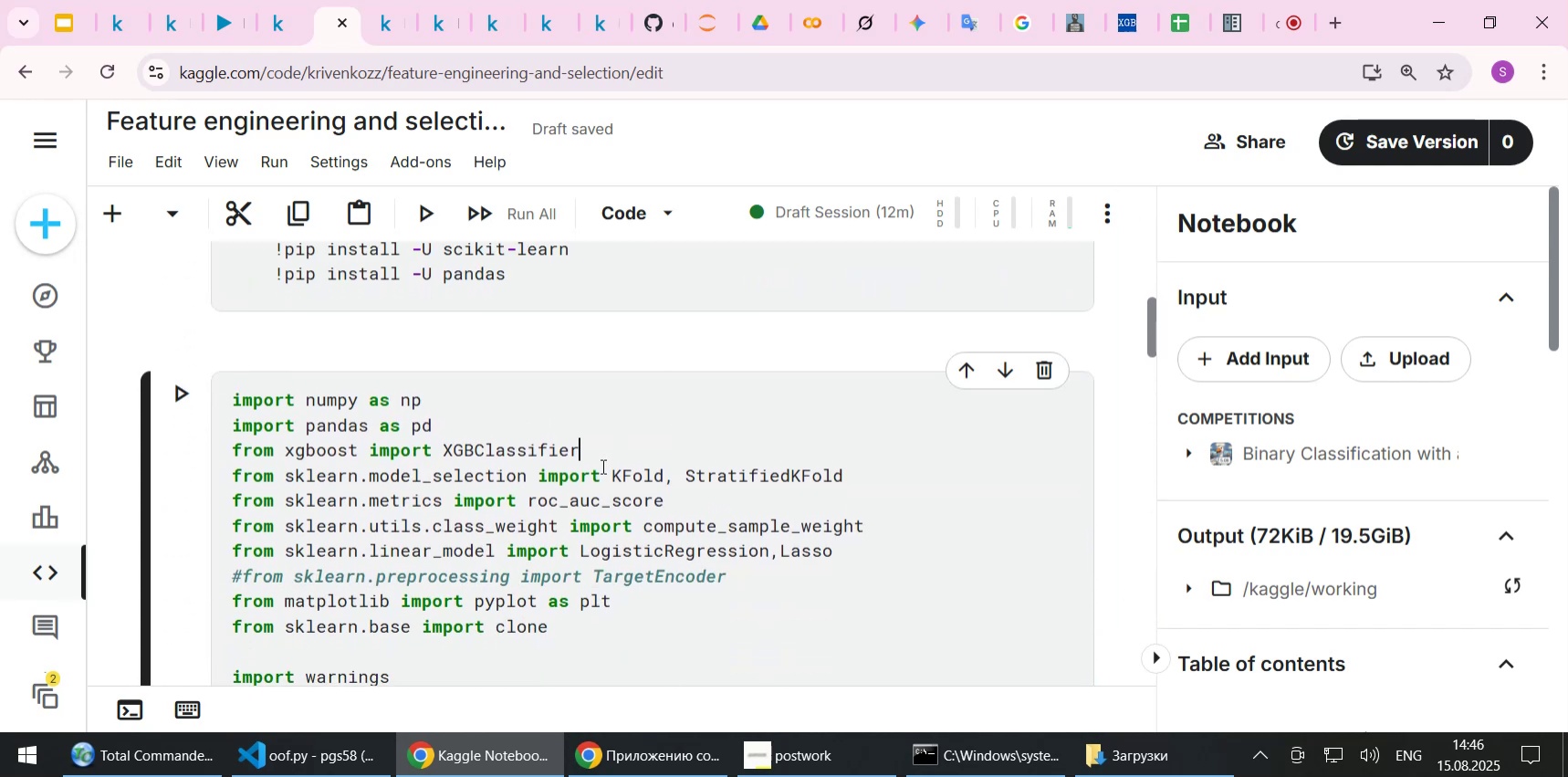 
scroll: coordinate [601, 476], scroll_direction: down, amount: 2.0
 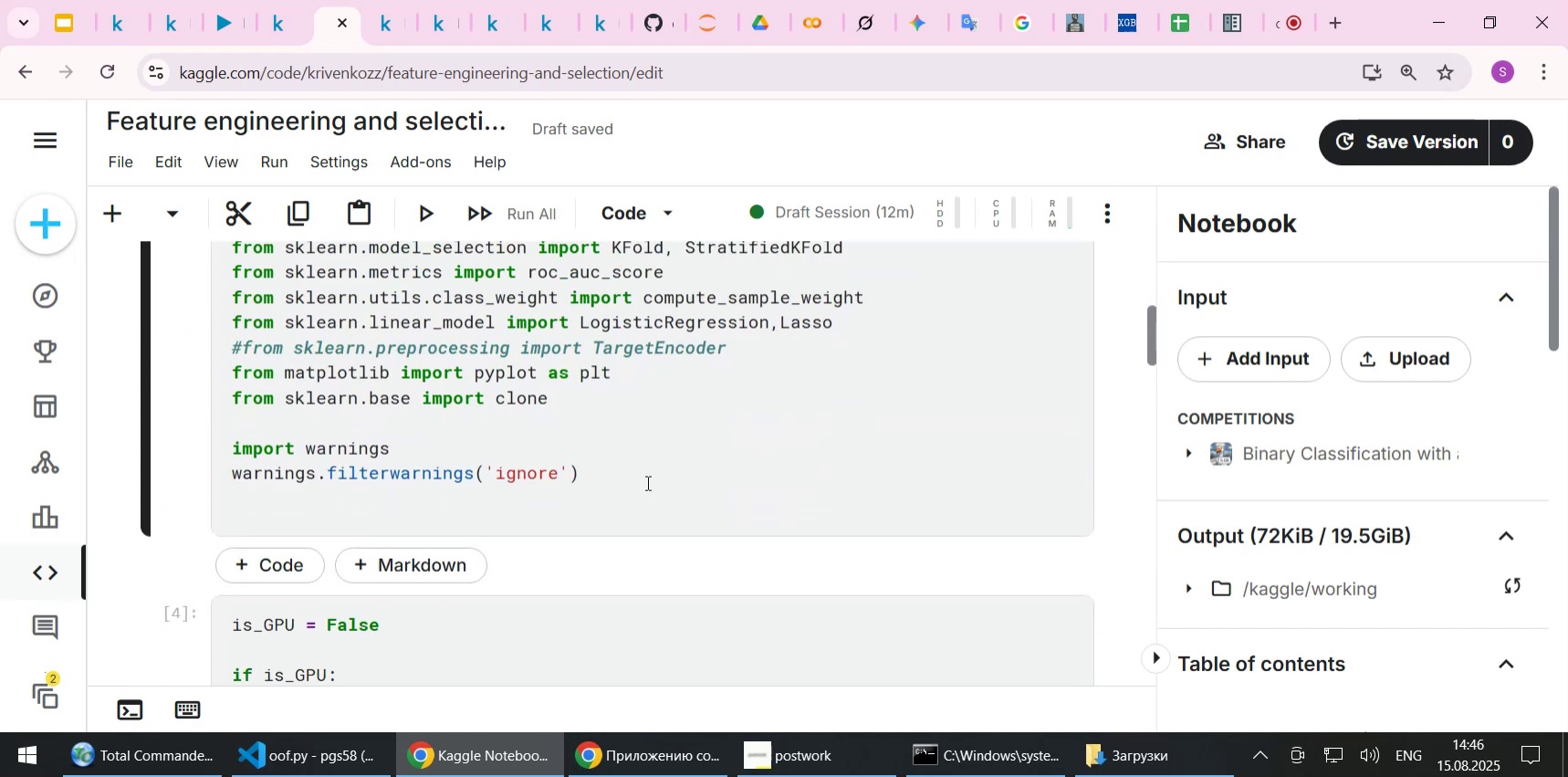 
left_click([627, 452])
 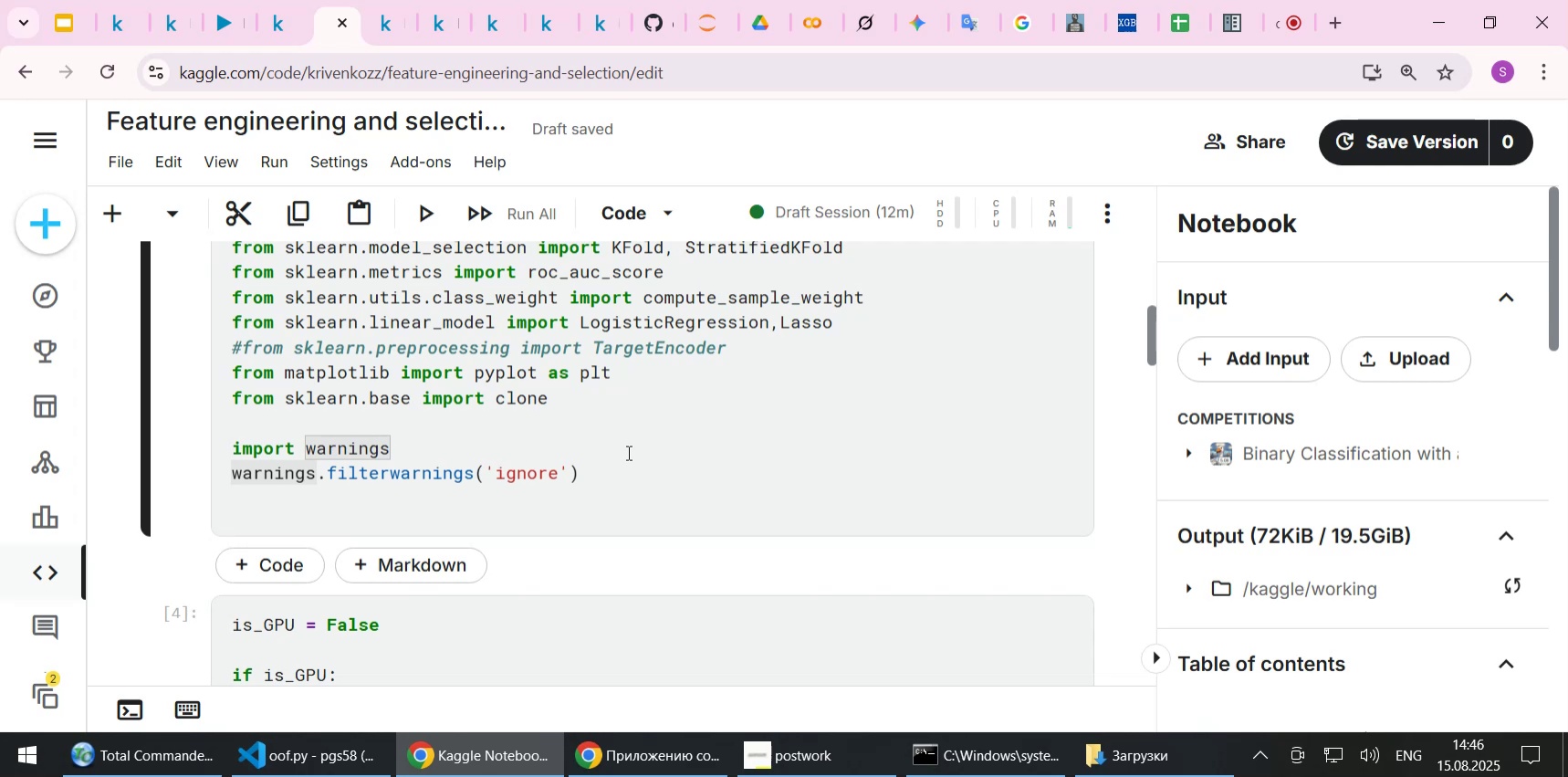 
key(Enter)
 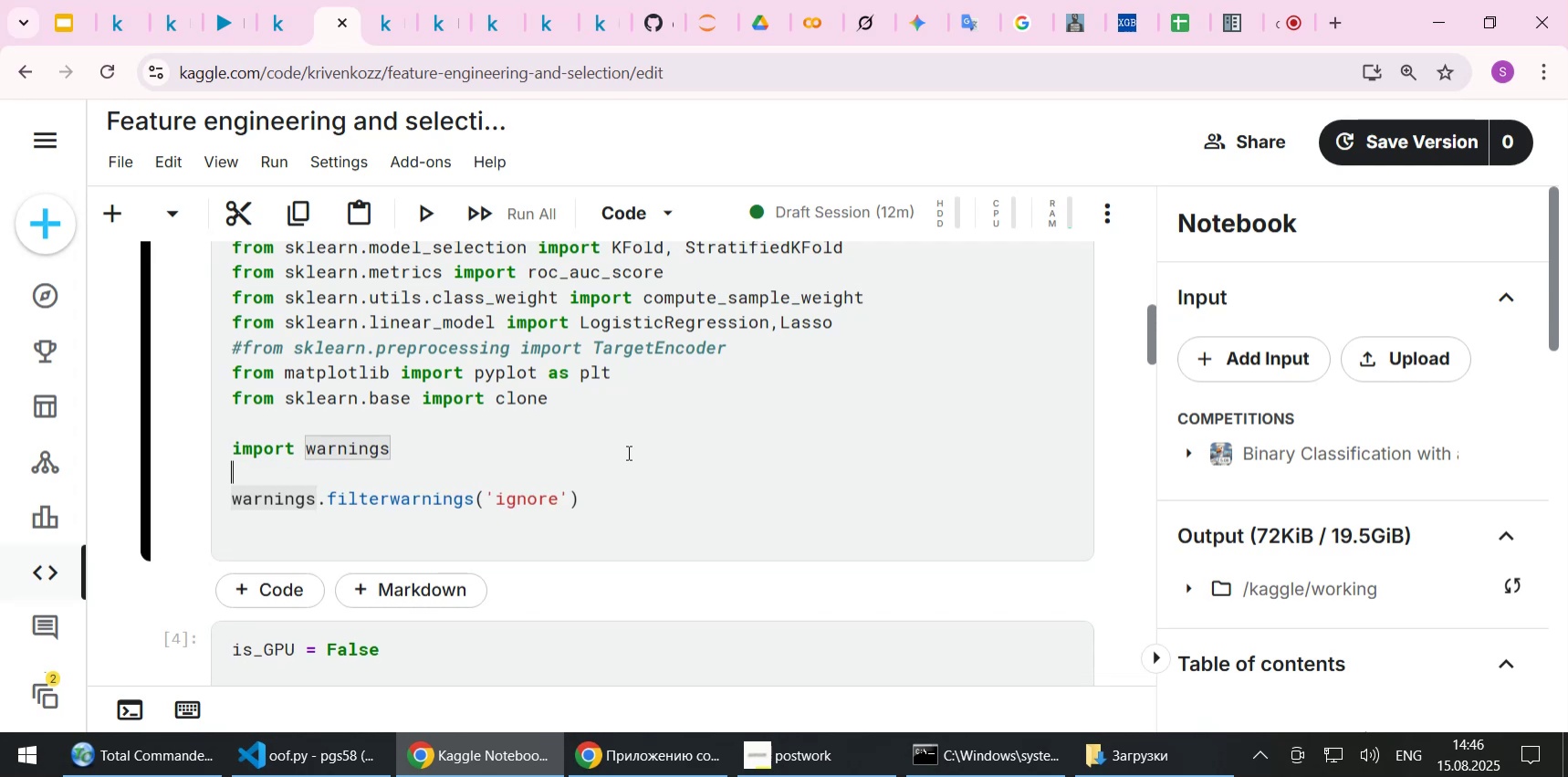 
key(ArrowDown)
 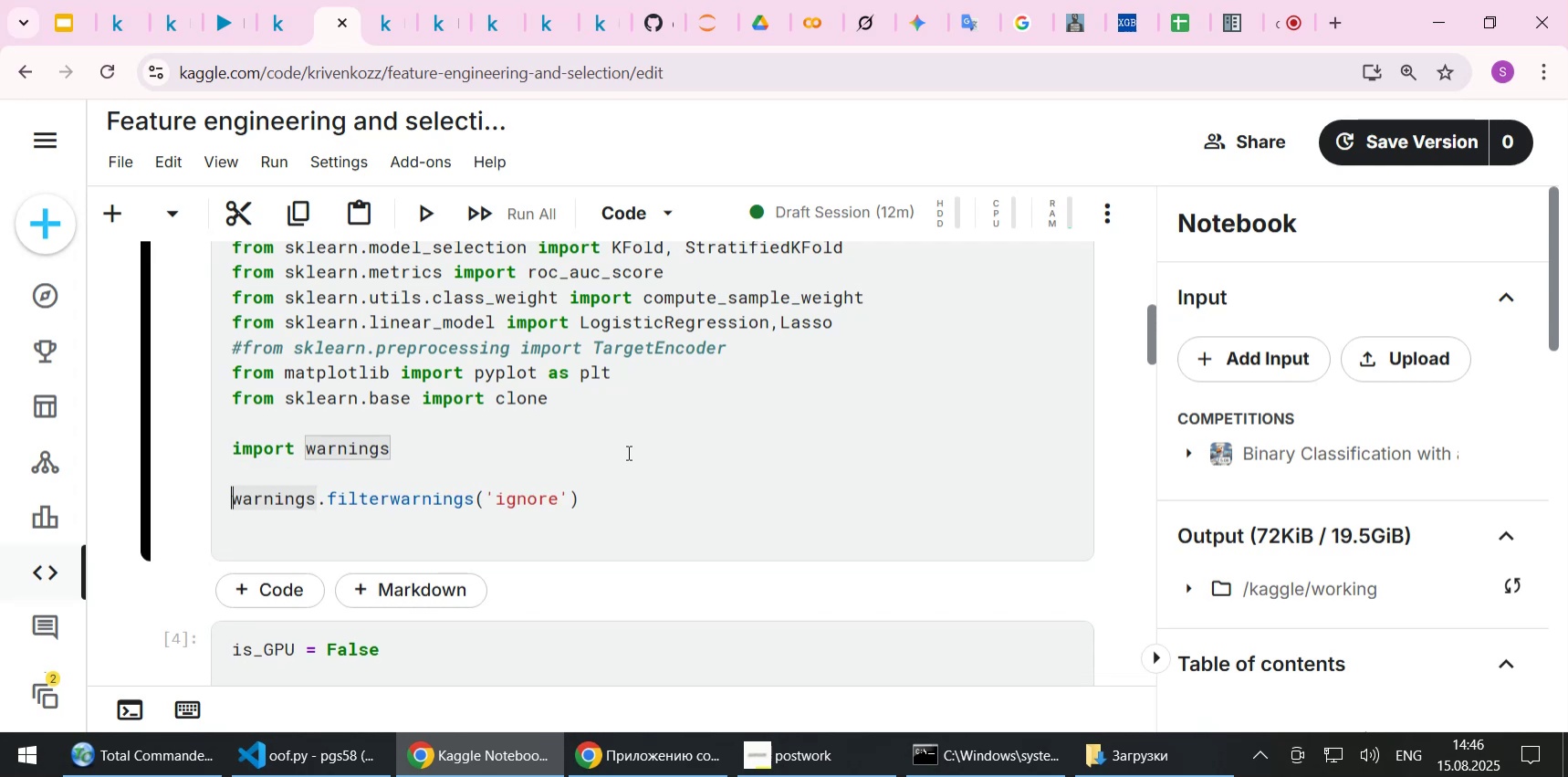 
key(End)
 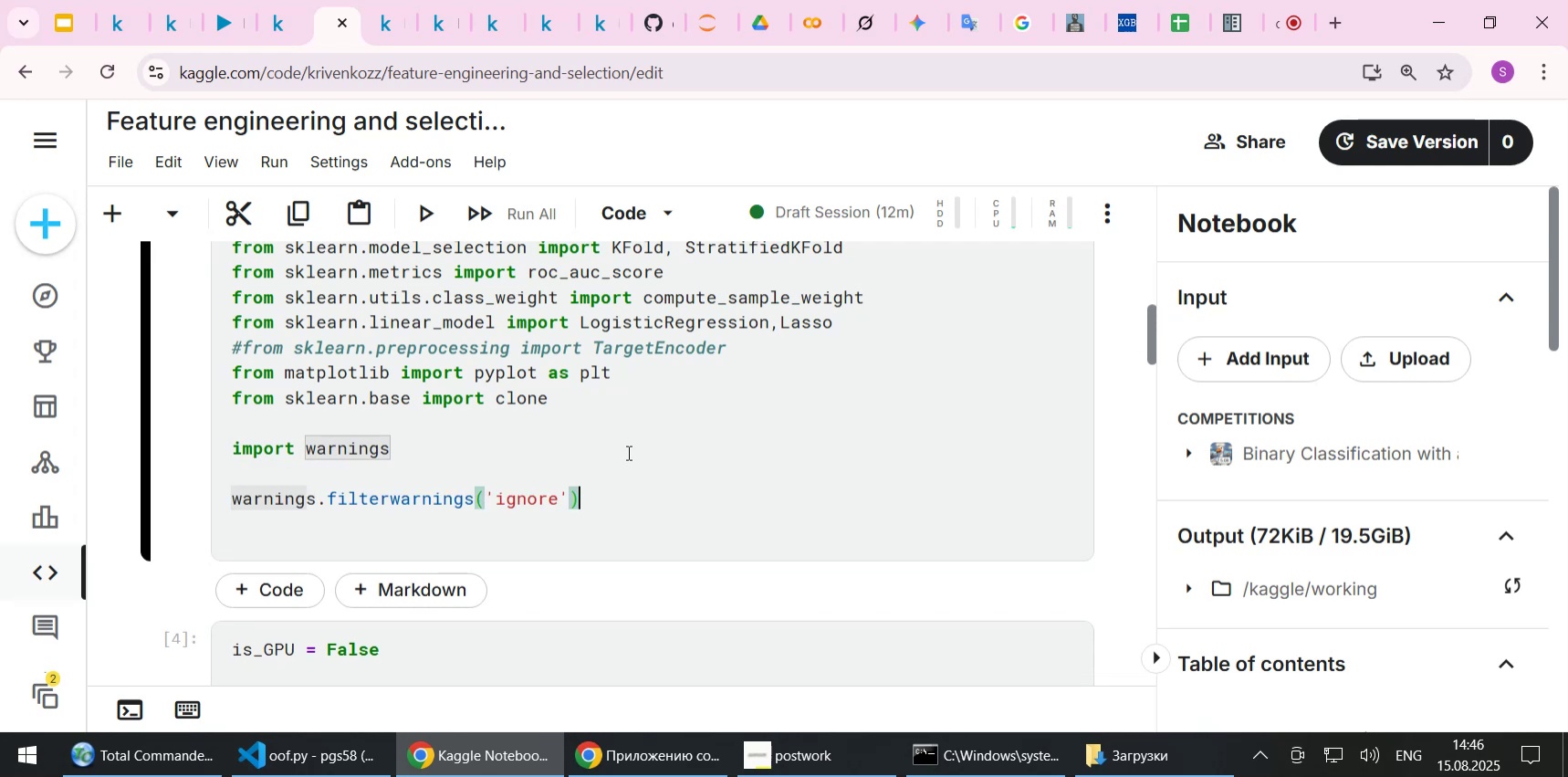 
key(Enter)
 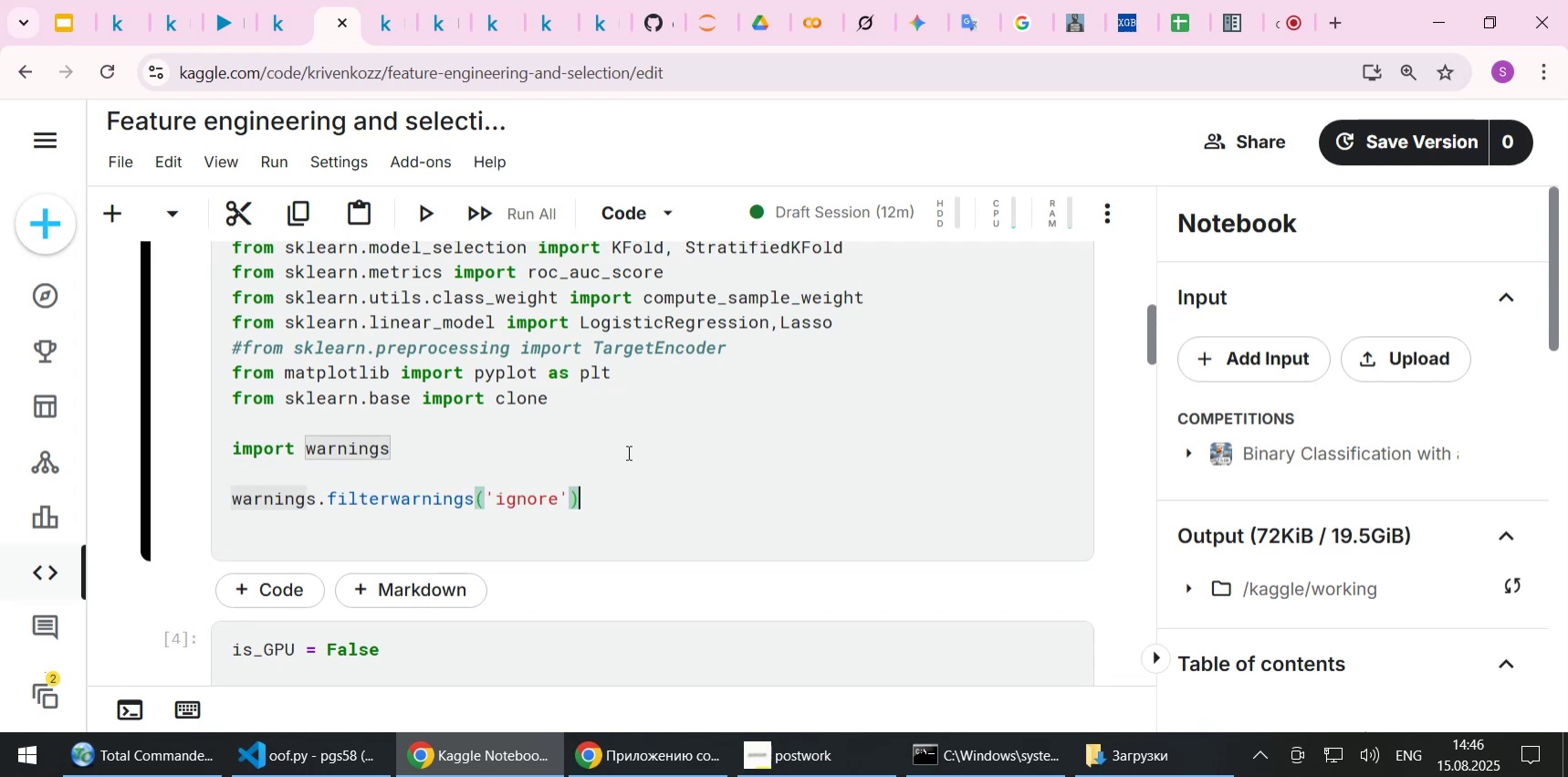 
key(Control+ControlLeft)
 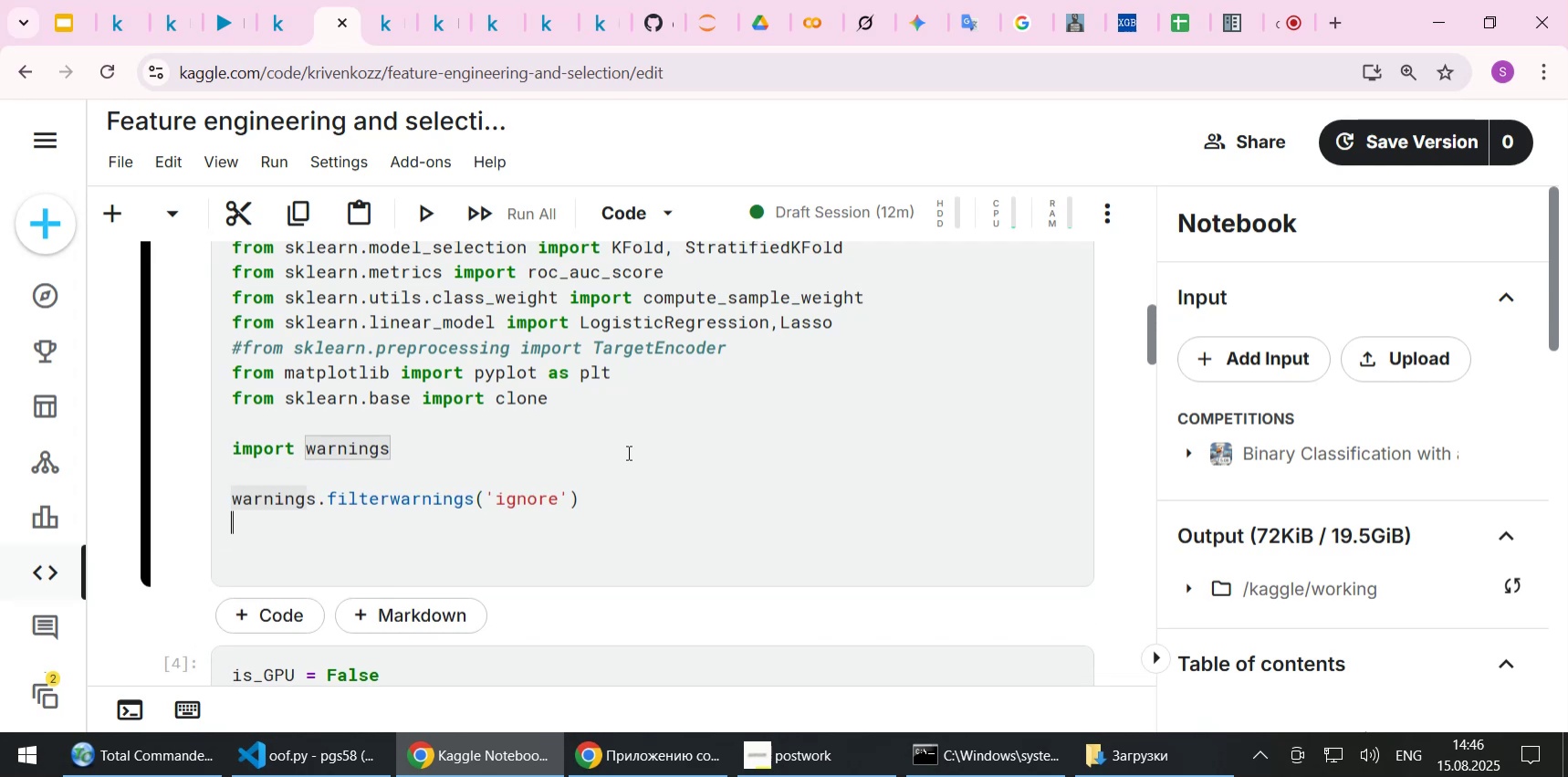 
key(Control+V)
 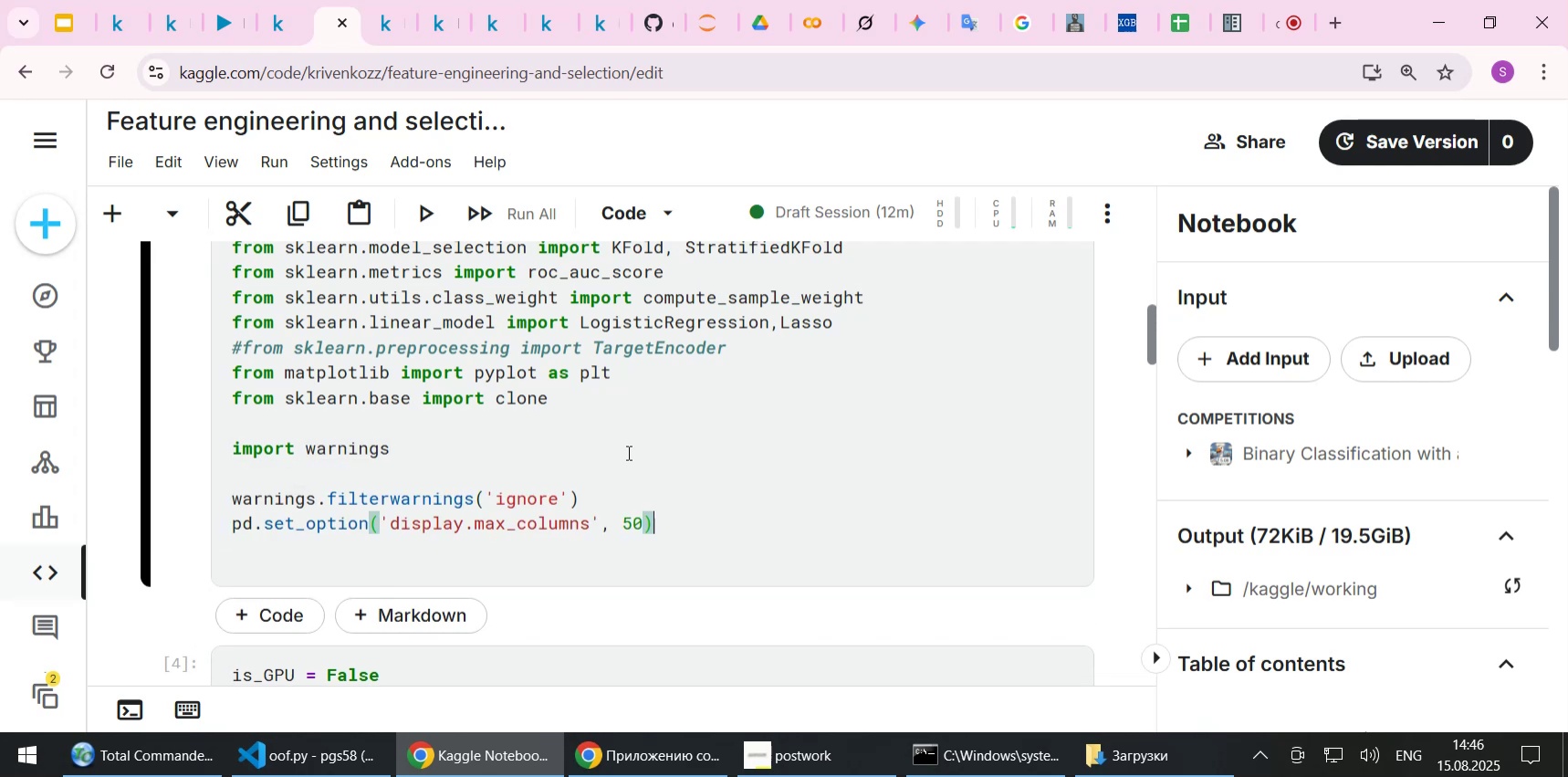 
key(Shift+ShiftLeft)
 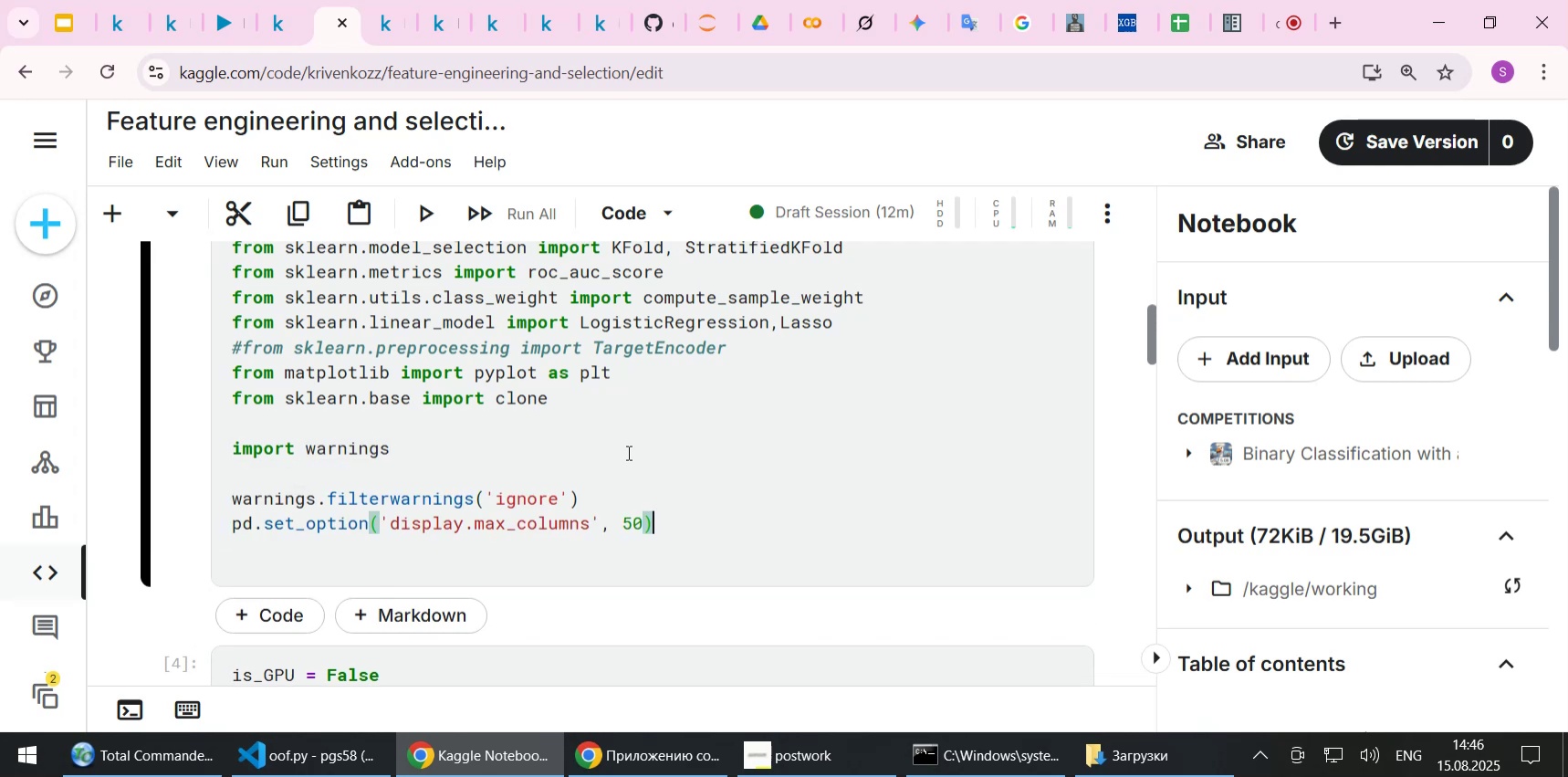 
key(Shift+Enter)
 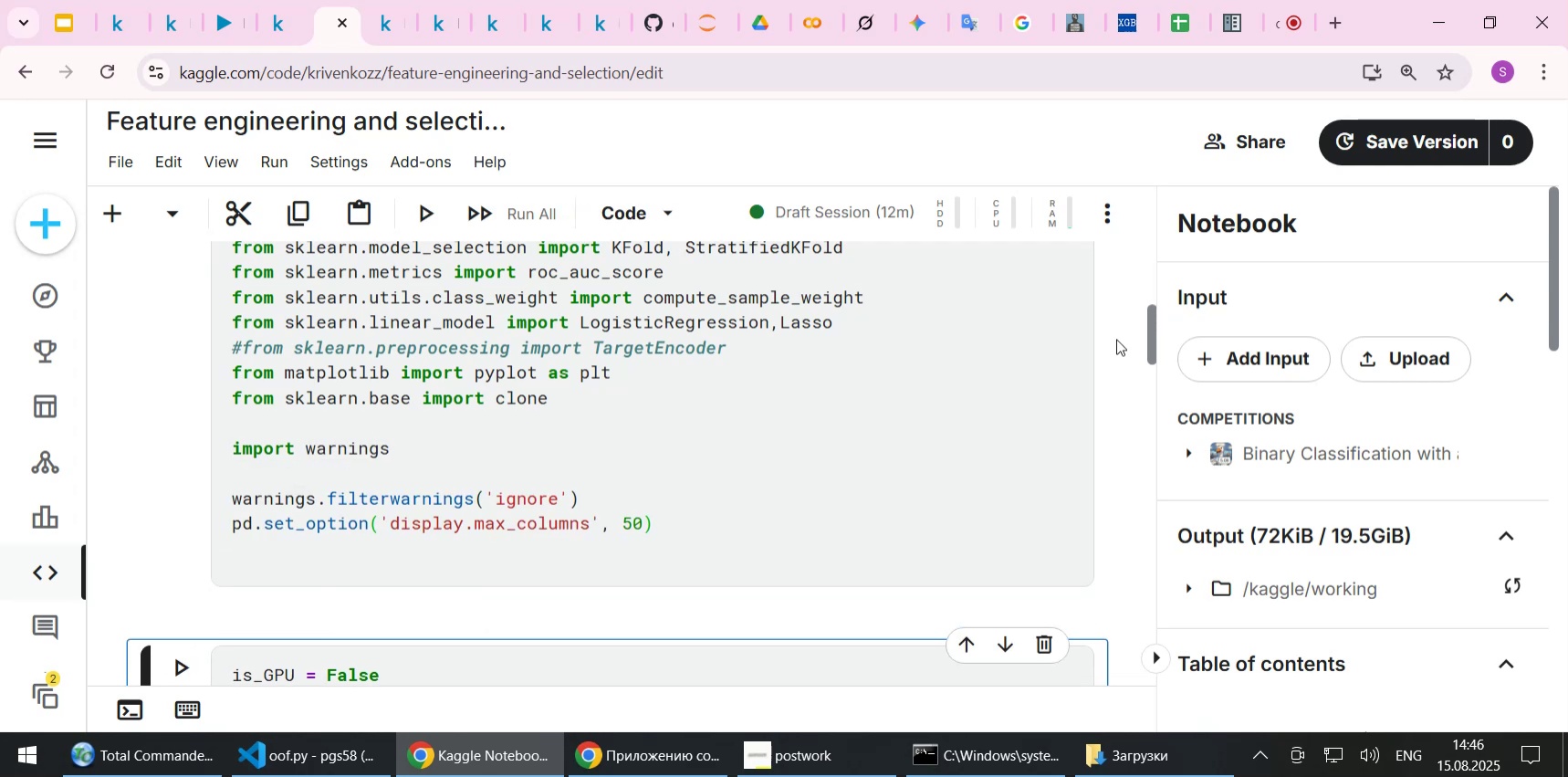 
left_click_drag(start_coordinate=[1153, 326], to_coordinate=[1145, 600])
 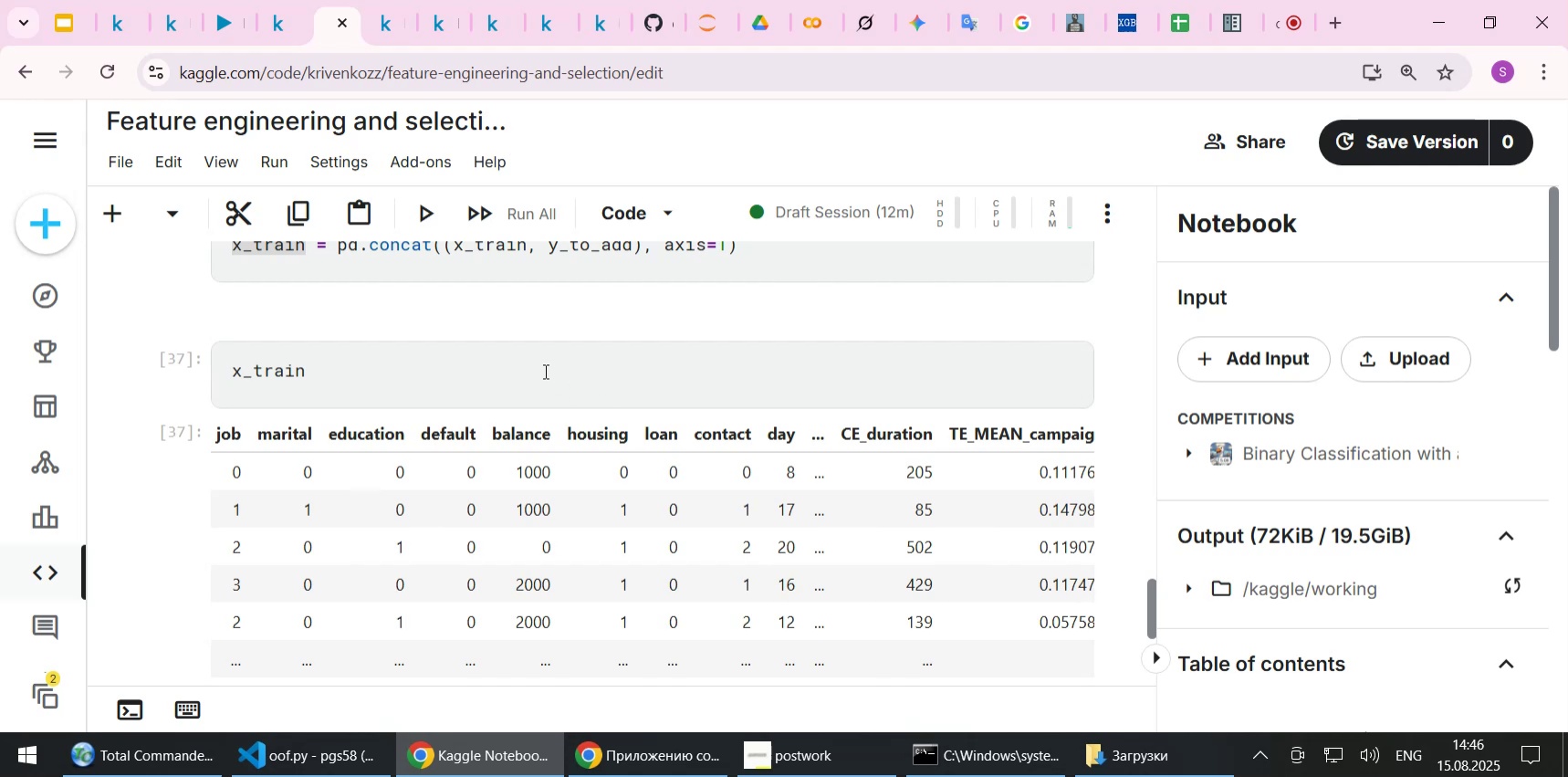 
left_click([542, 370])
 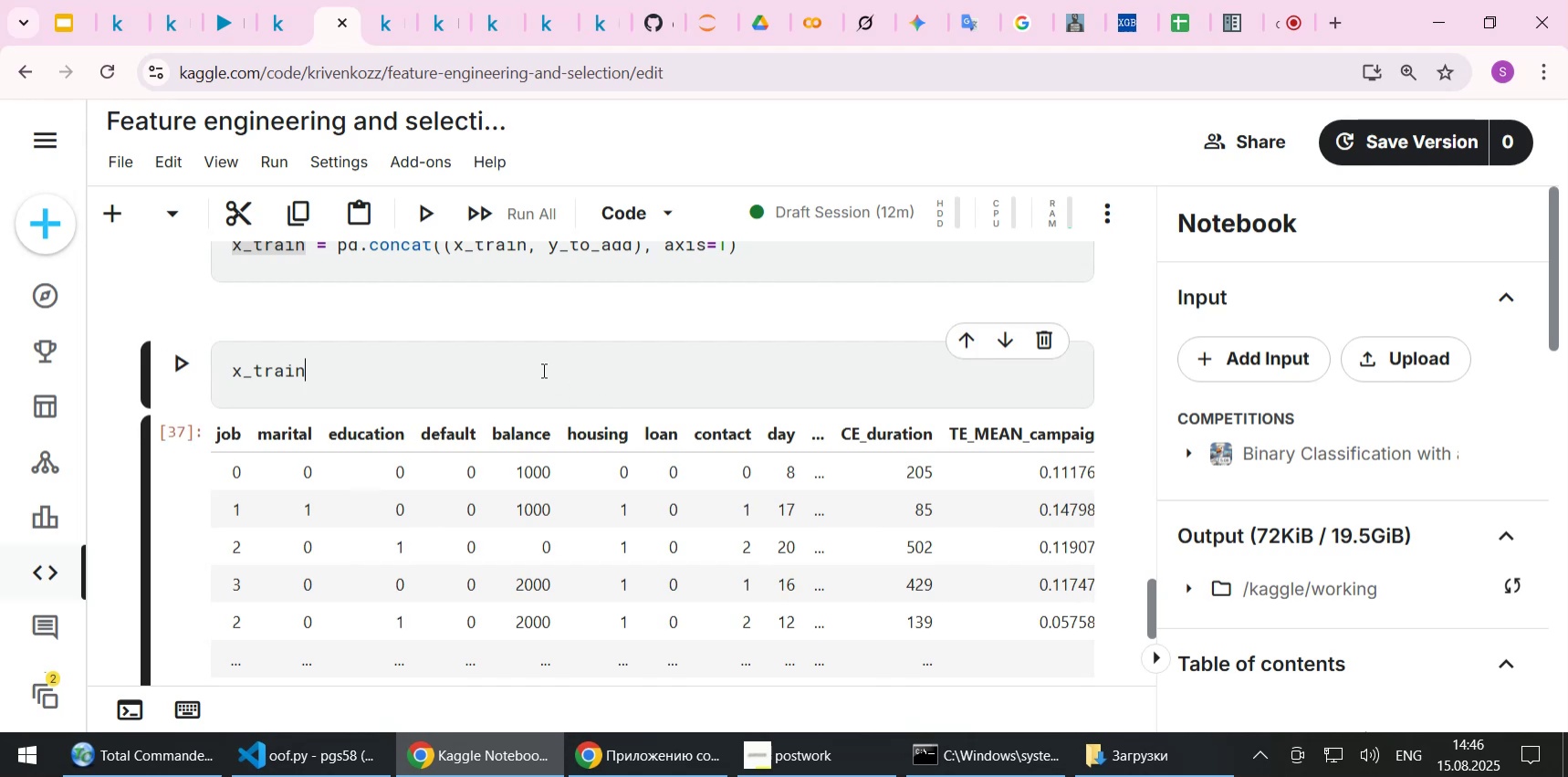 
key(Shift+Enter)
 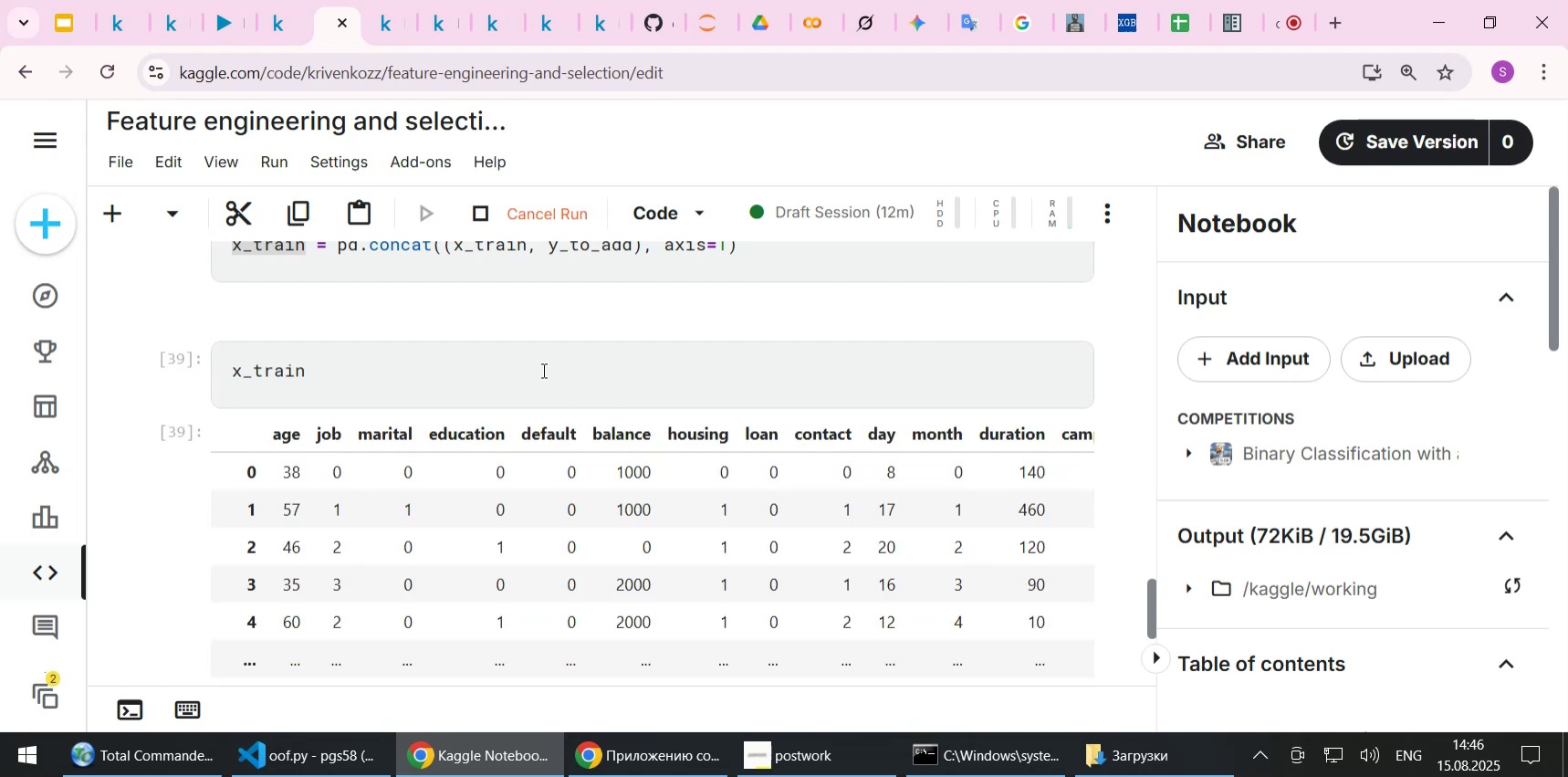 
scroll: coordinate [502, 420], scroll_direction: down, amount: 3.0
 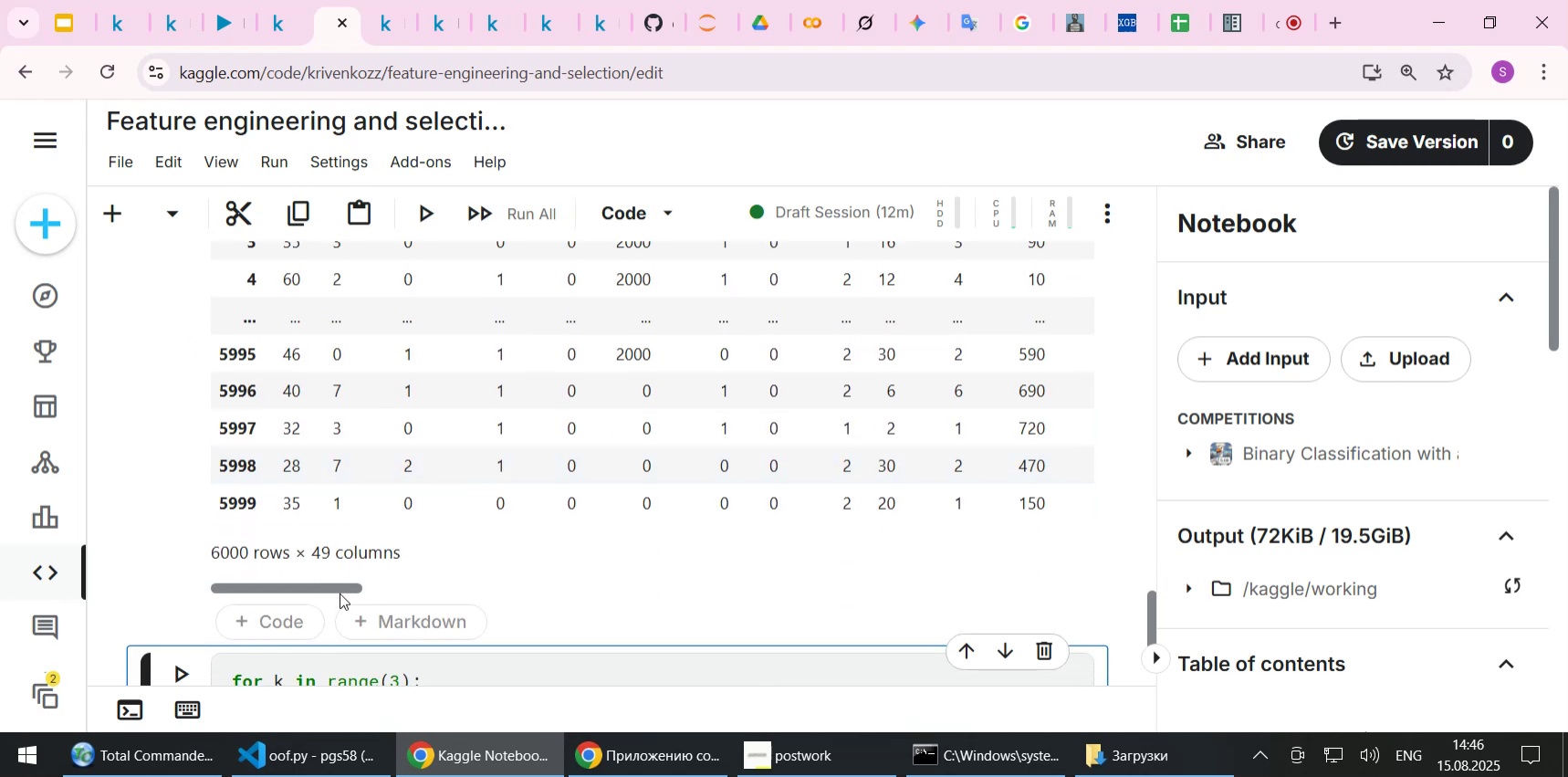 
left_click_drag(start_coordinate=[329, 585], to_coordinate=[358, 586])
 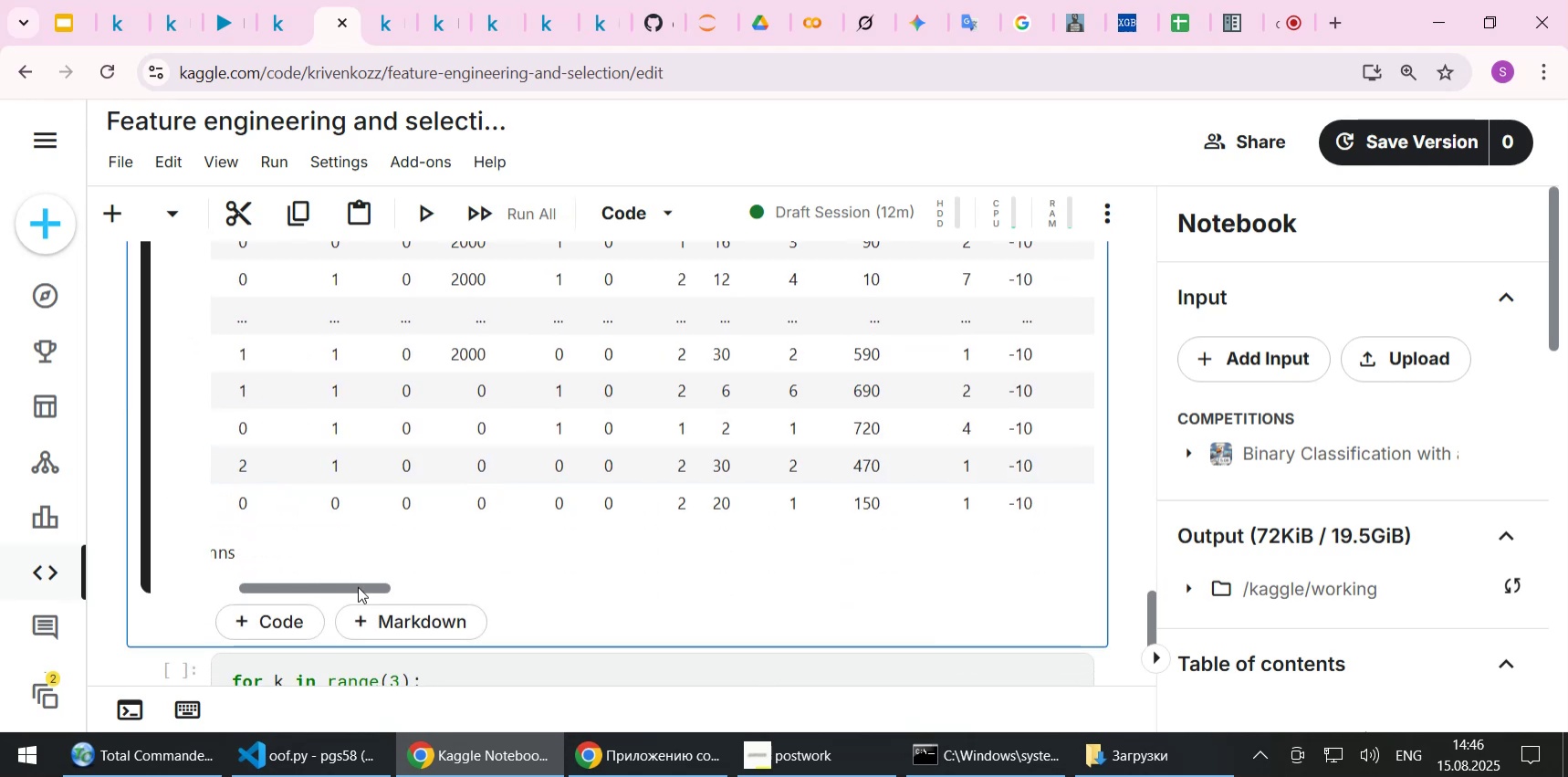 
left_click_drag(start_coordinate=[358, 586], to_coordinate=[518, 583])
 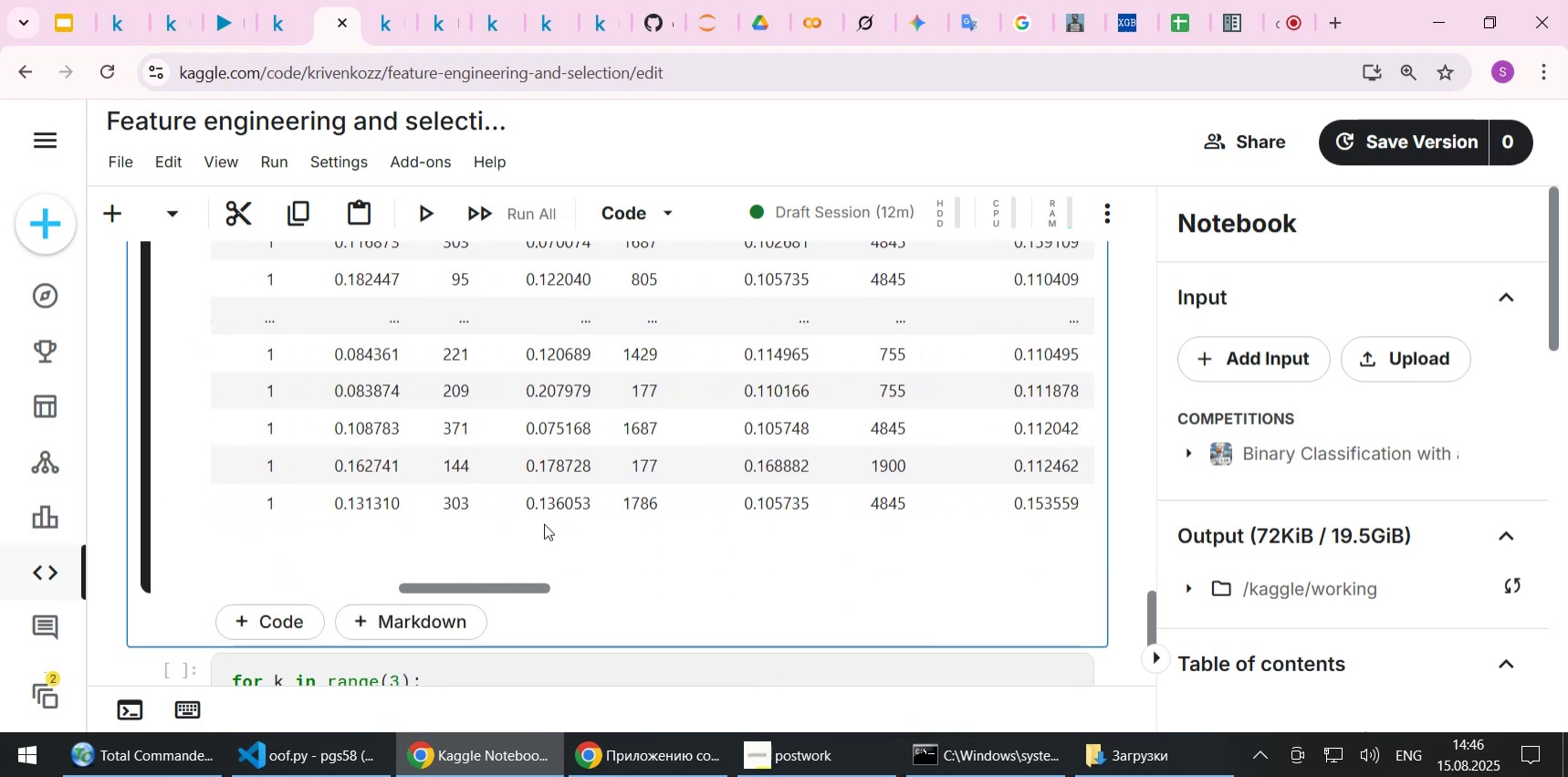 
scroll: coordinate [557, 513], scroll_direction: up, amount: 2.0
 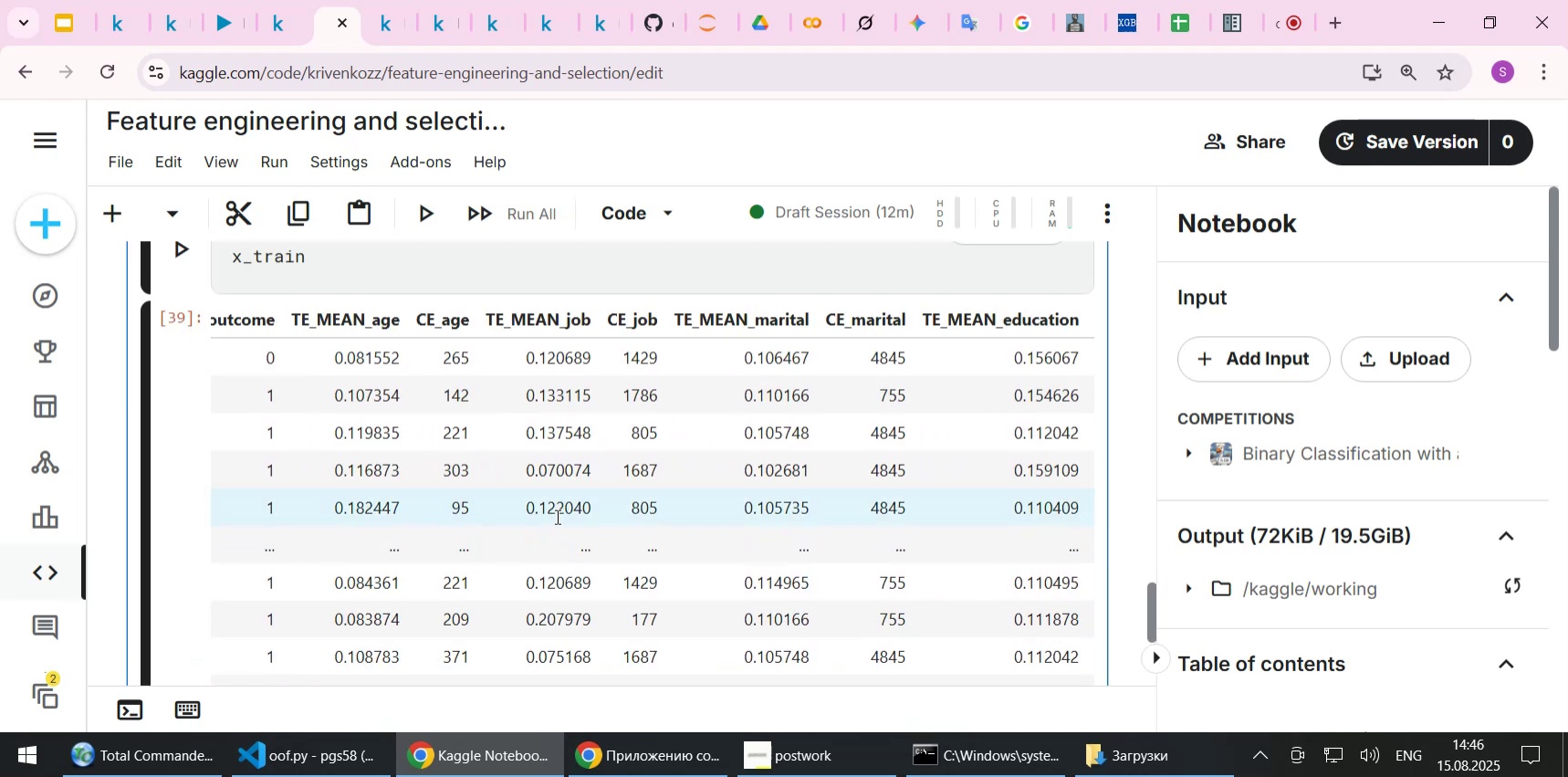 
scroll: coordinate [553, 520], scroll_direction: down, amount: 1.0
 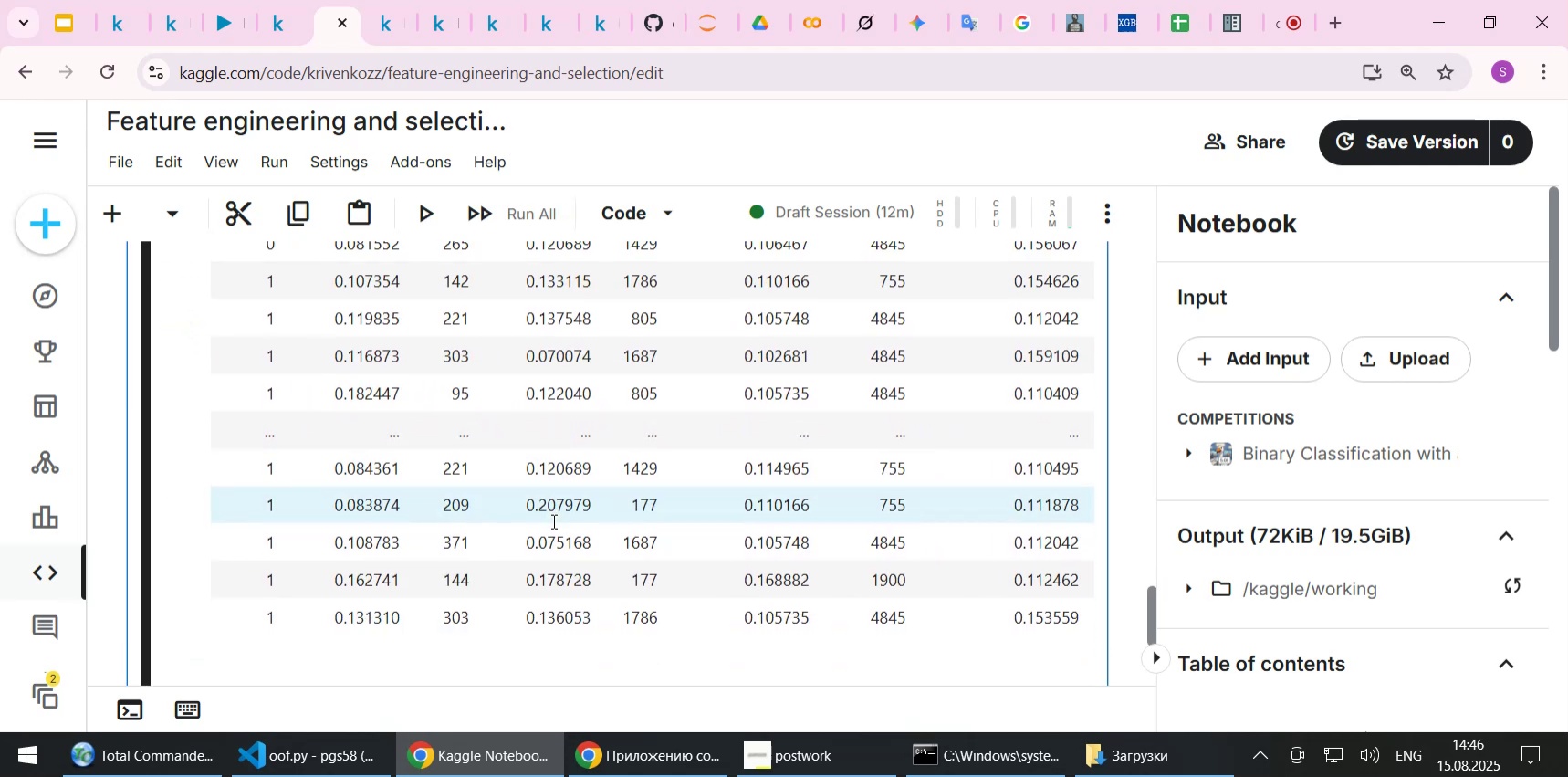 
scroll: coordinate [538, 478], scroll_direction: up, amount: 1.0
 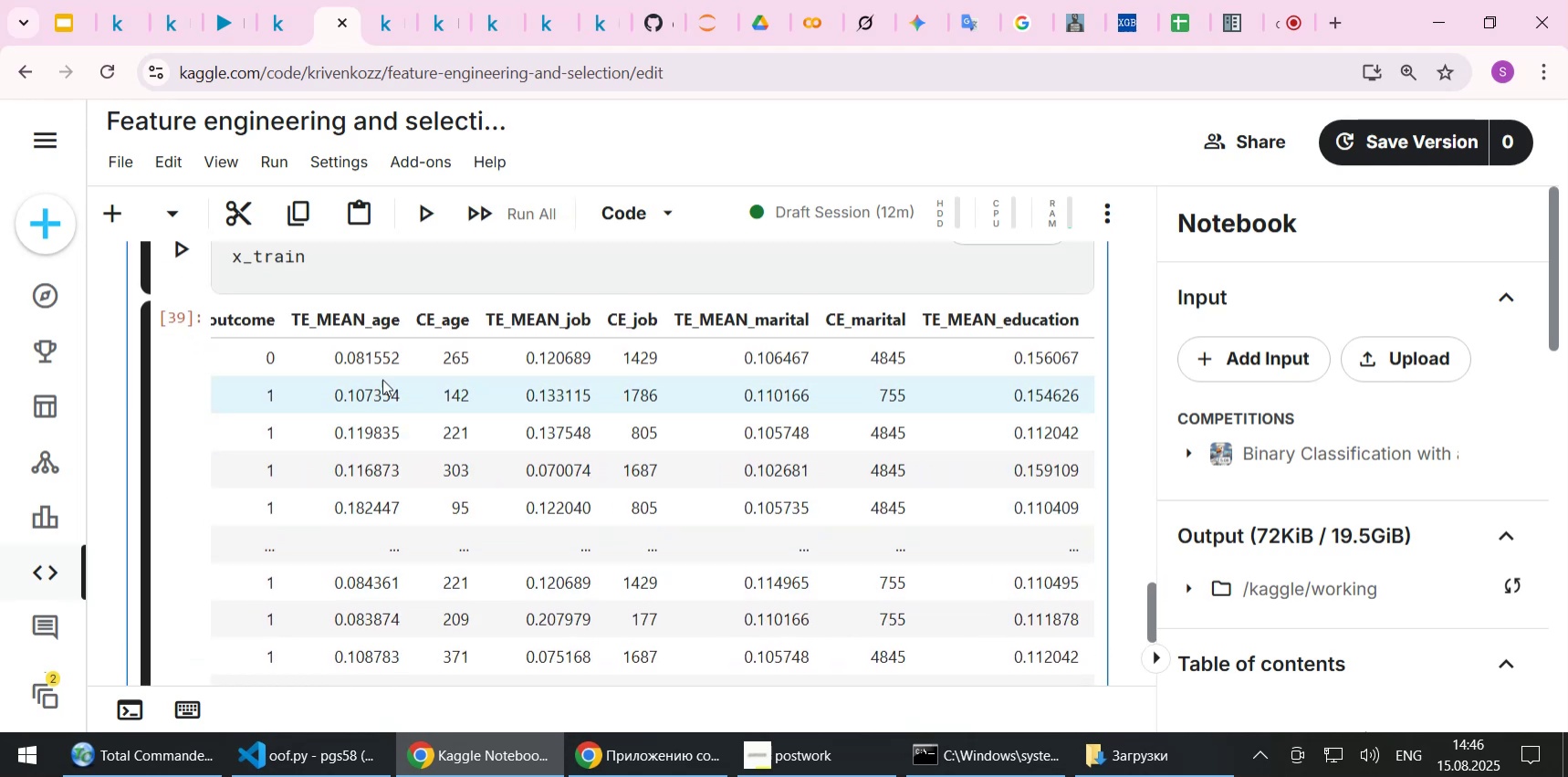 
left_click_drag(start_coordinate=[350, 353], to_coordinate=[1082, 380])
 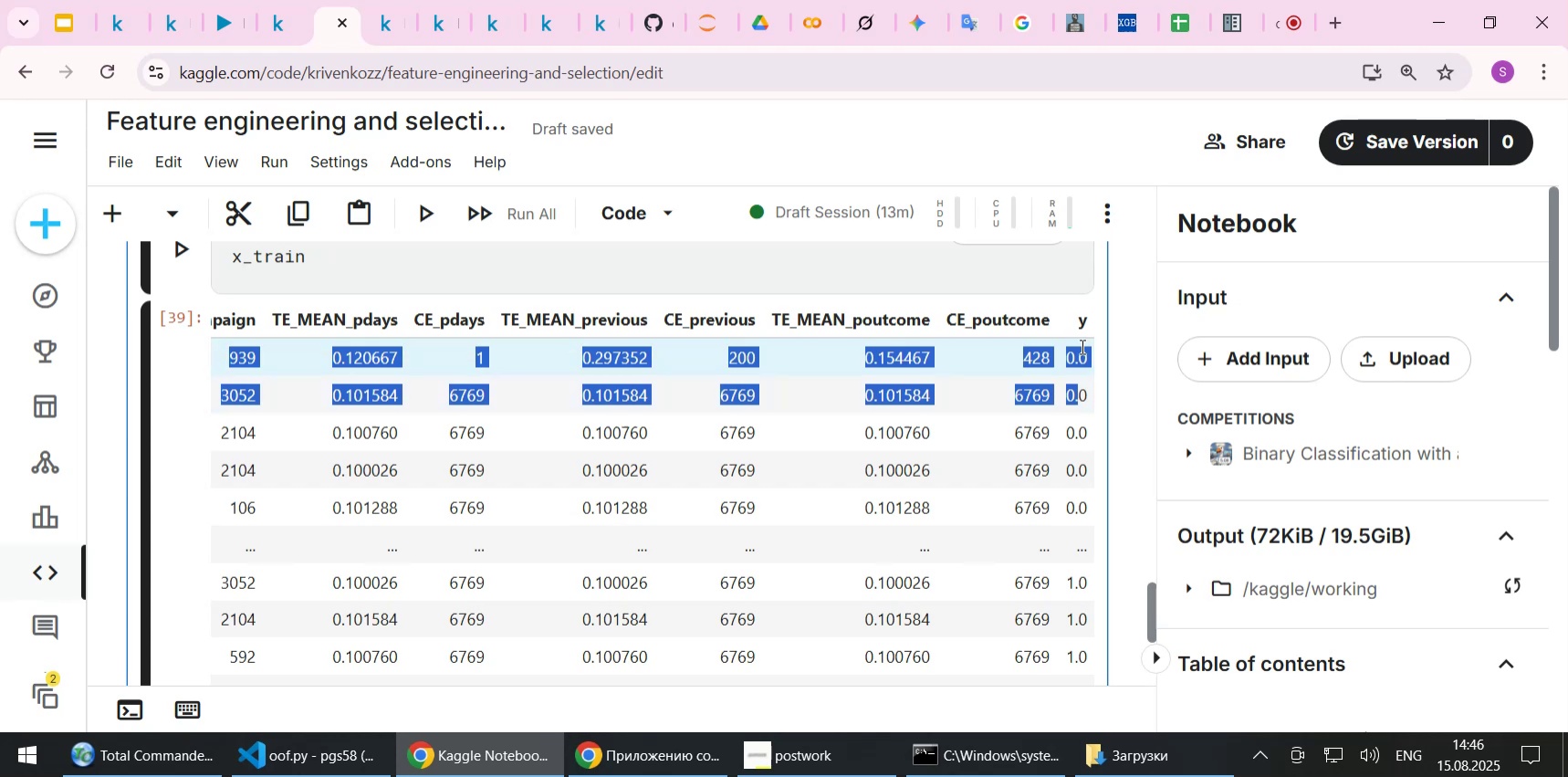 
left_click([1081, 346])
 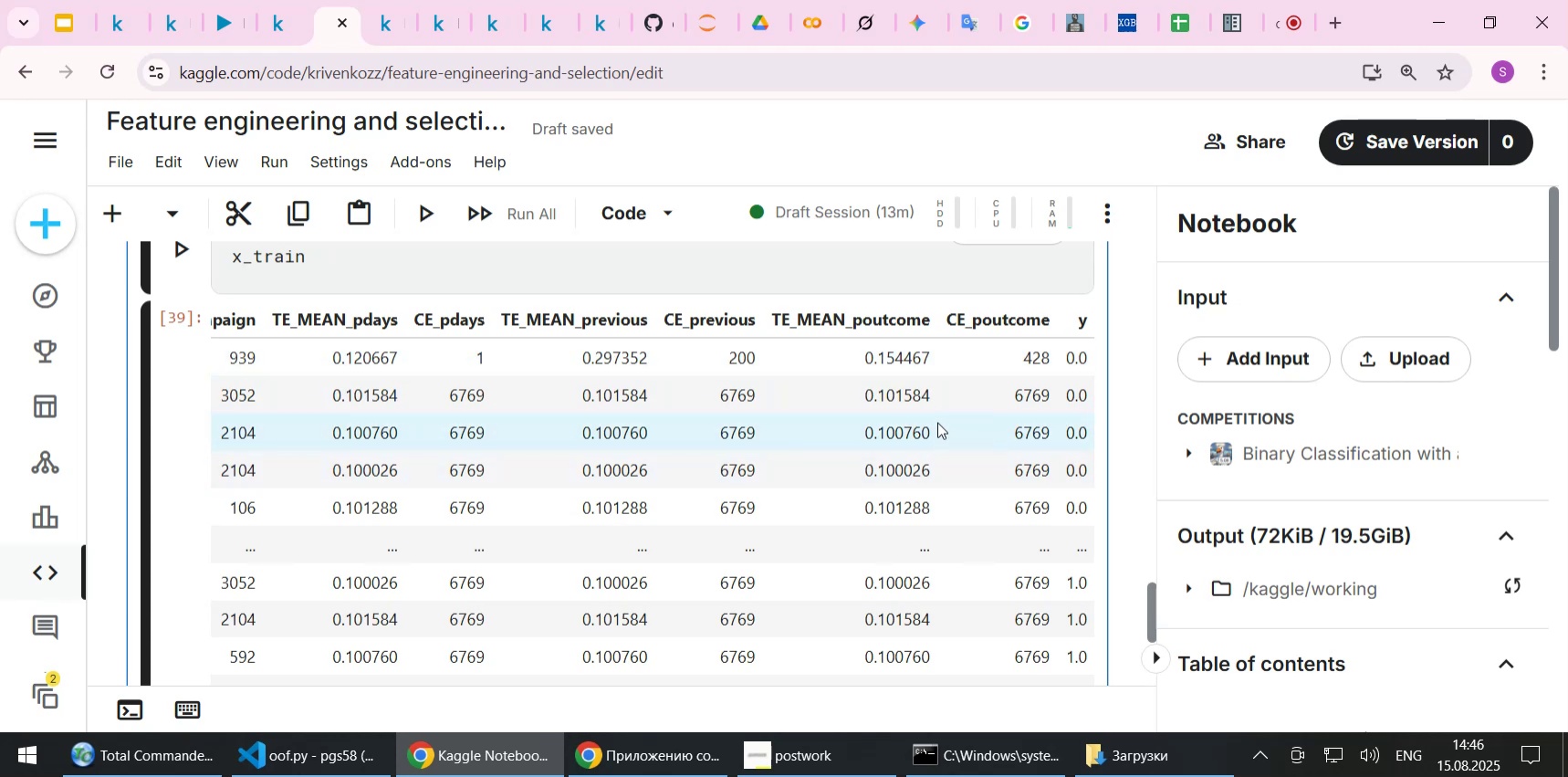 
scroll: coordinate [916, 444], scroll_direction: up, amount: 1.0
 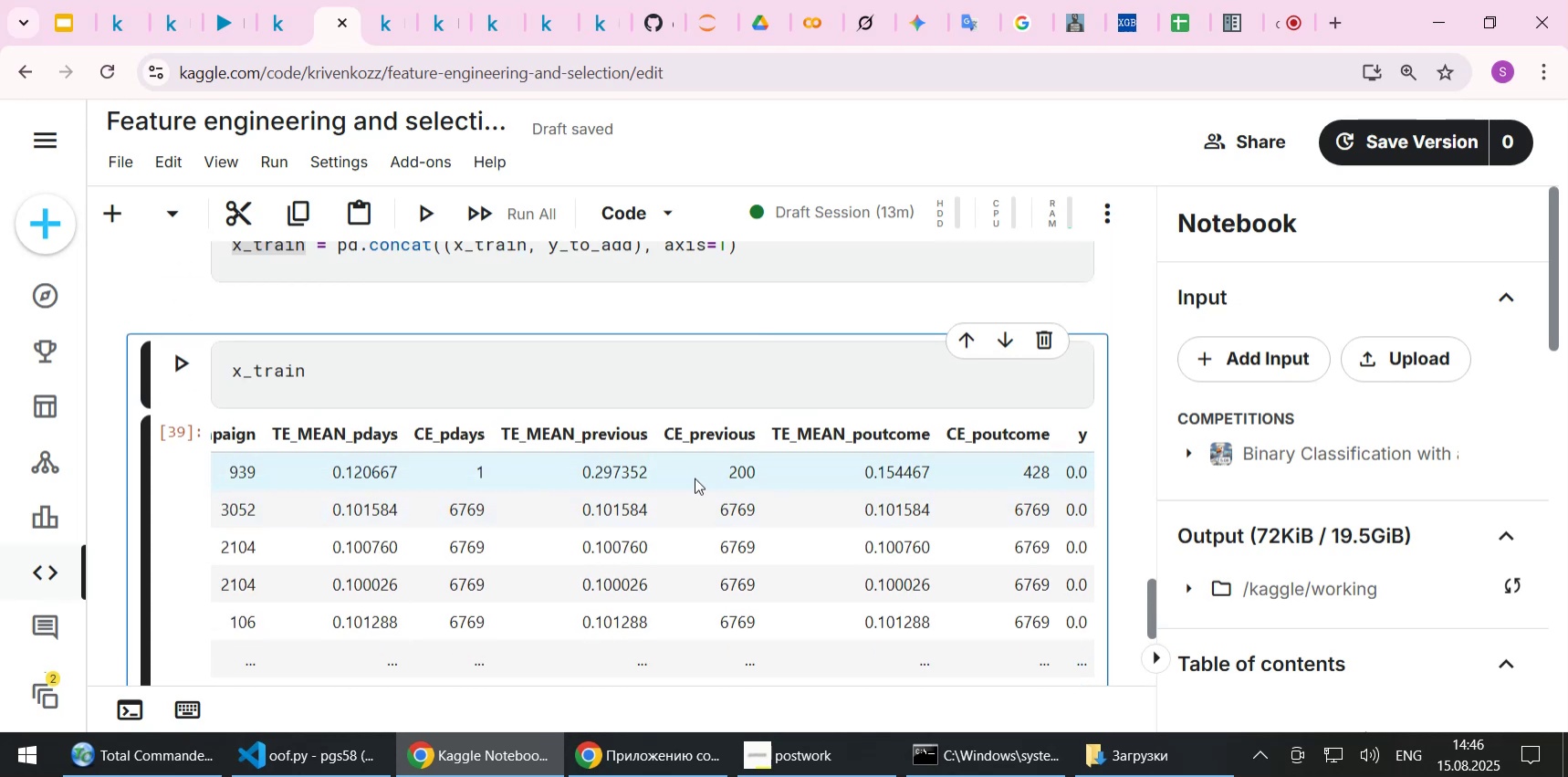 
left_click_drag(start_coordinate=[598, 473], to_coordinate=[199, 472])
 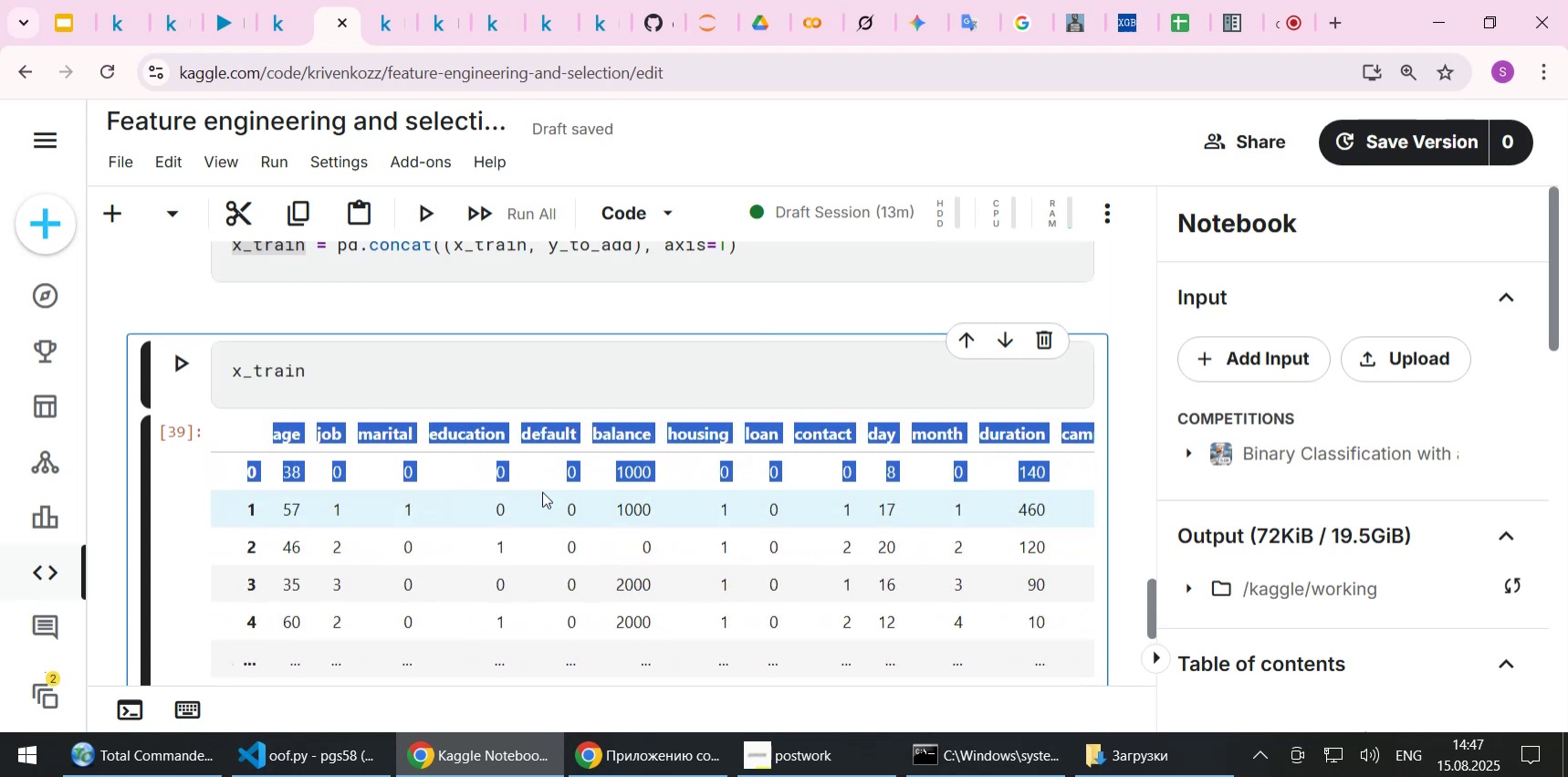 
scroll: coordinate [542, 491], scroll_direction: down, amount: 1.0
 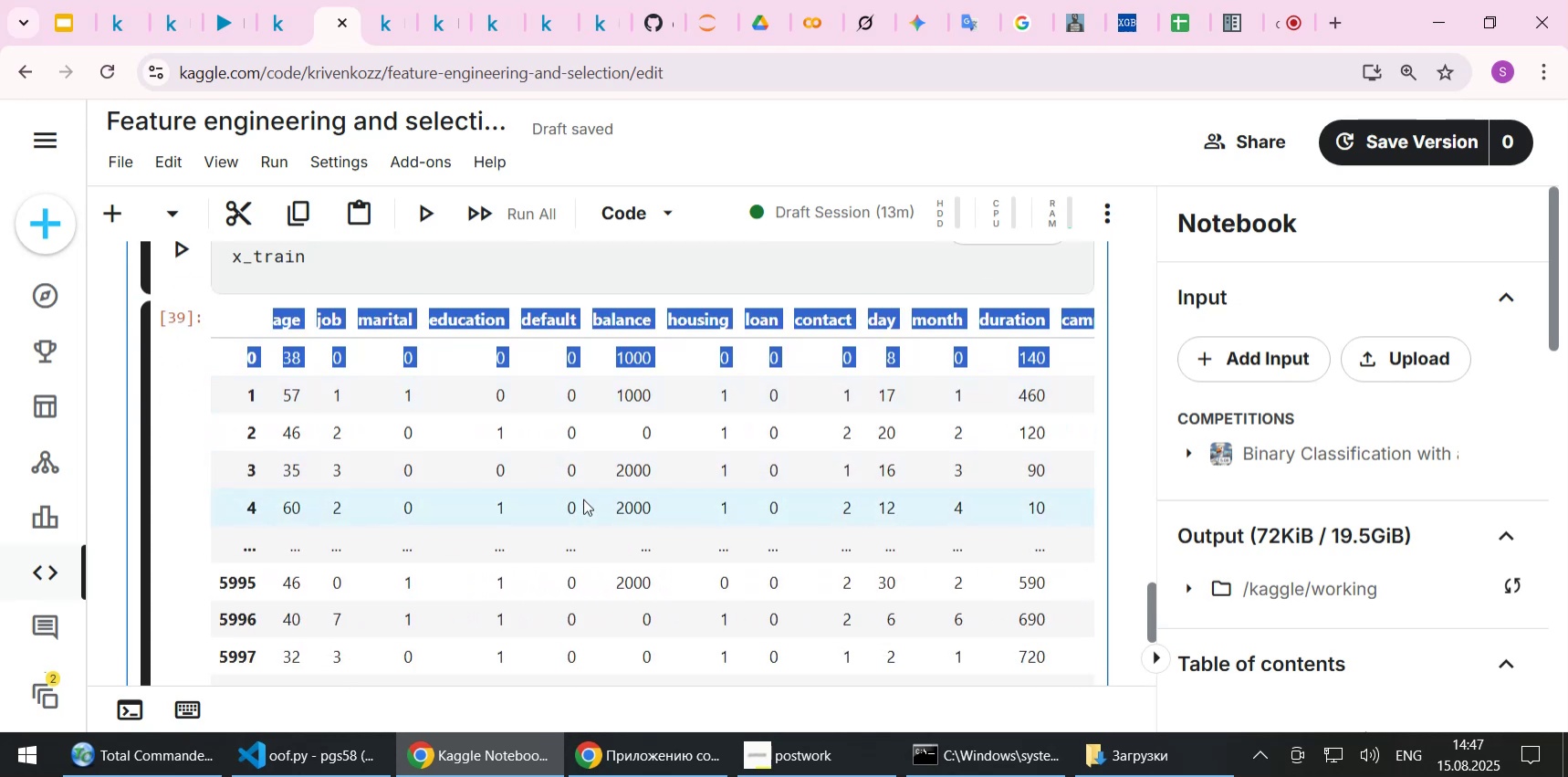 
left_click([583, 499])
 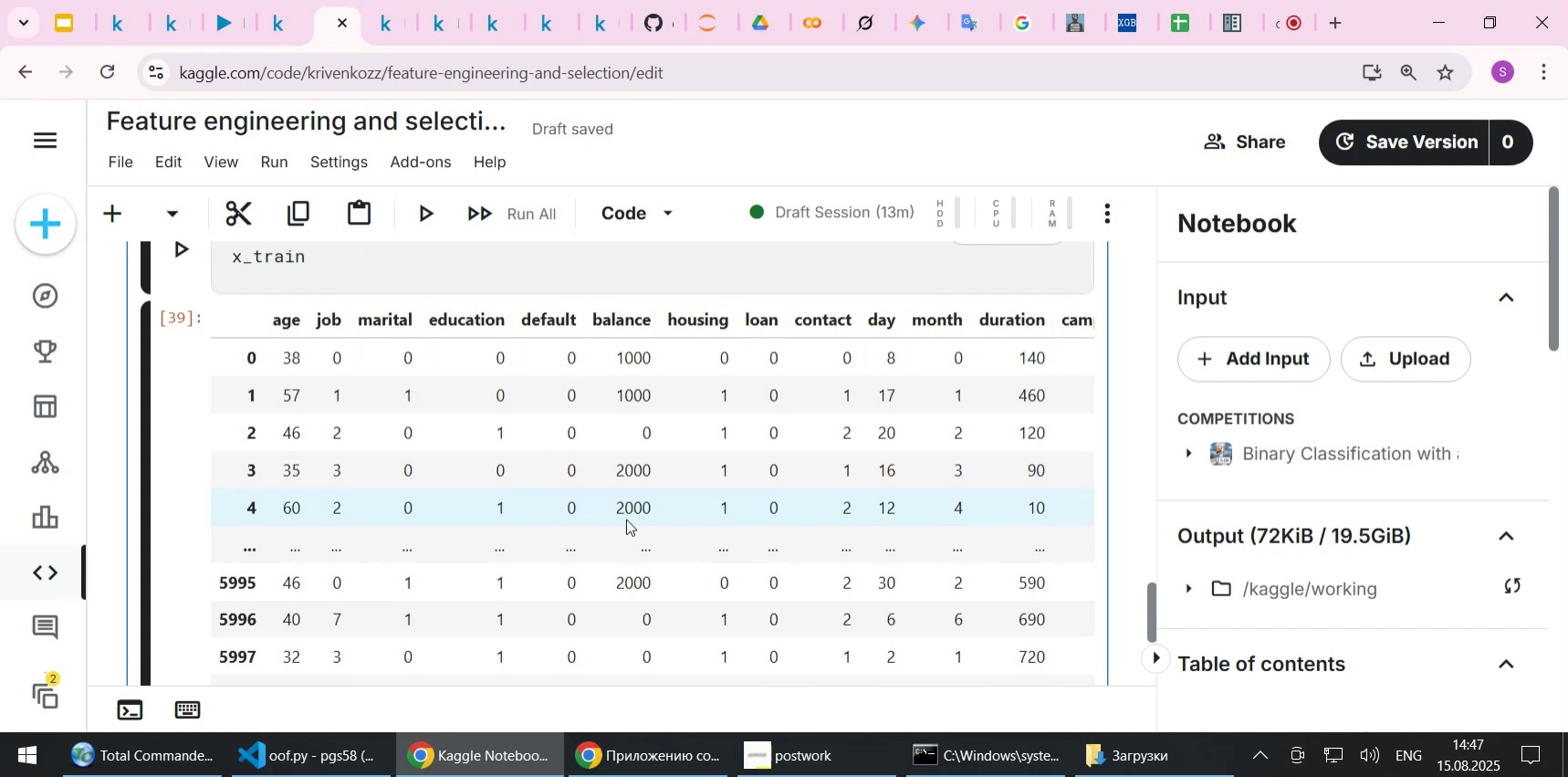 
scroll: coordinate [626, 519], scroll_direction: down, amount: 2.0
 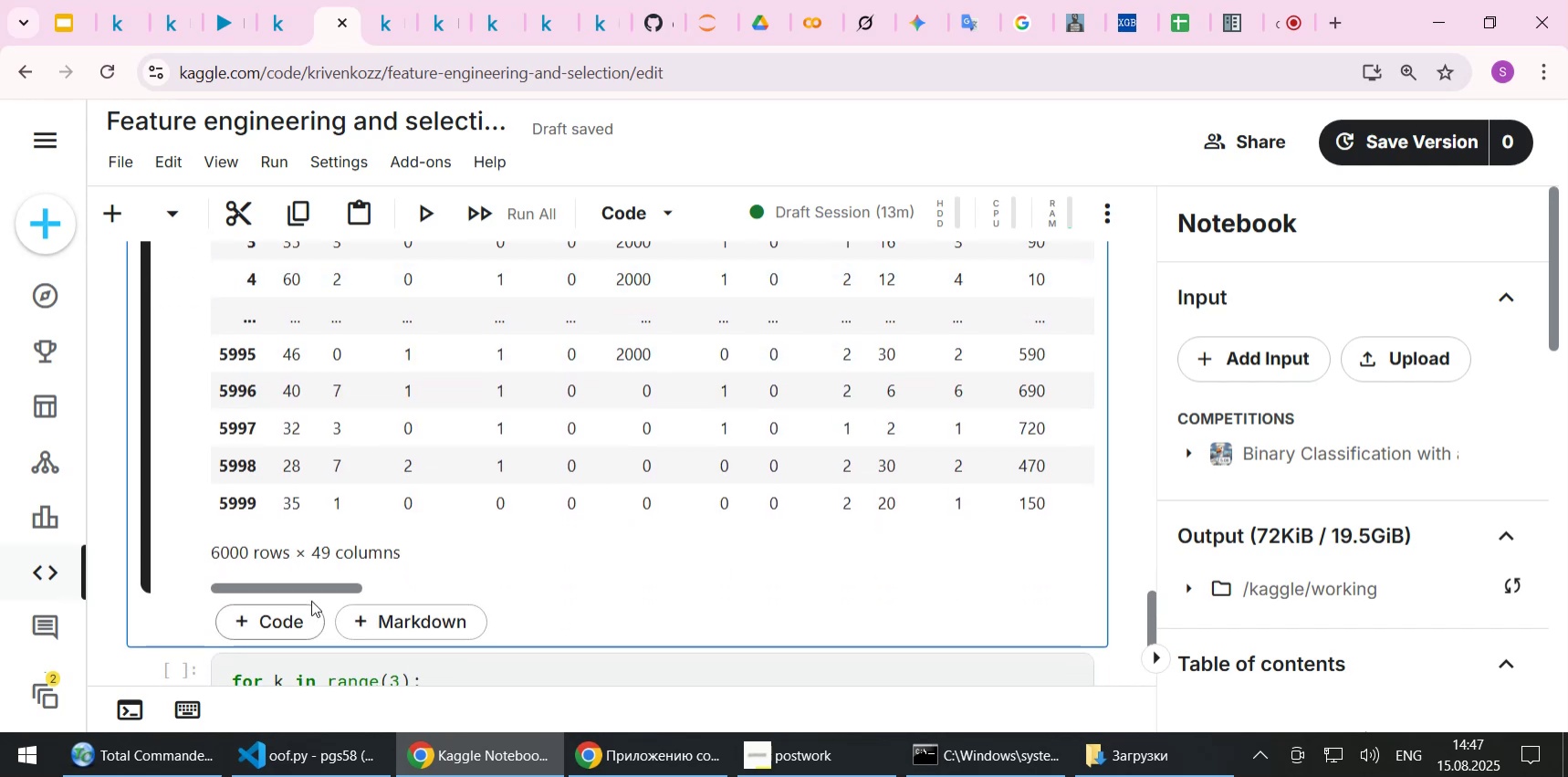 
left_click_drag(start_coordinate=[315, 588], to_coordinate=[378, 583])
 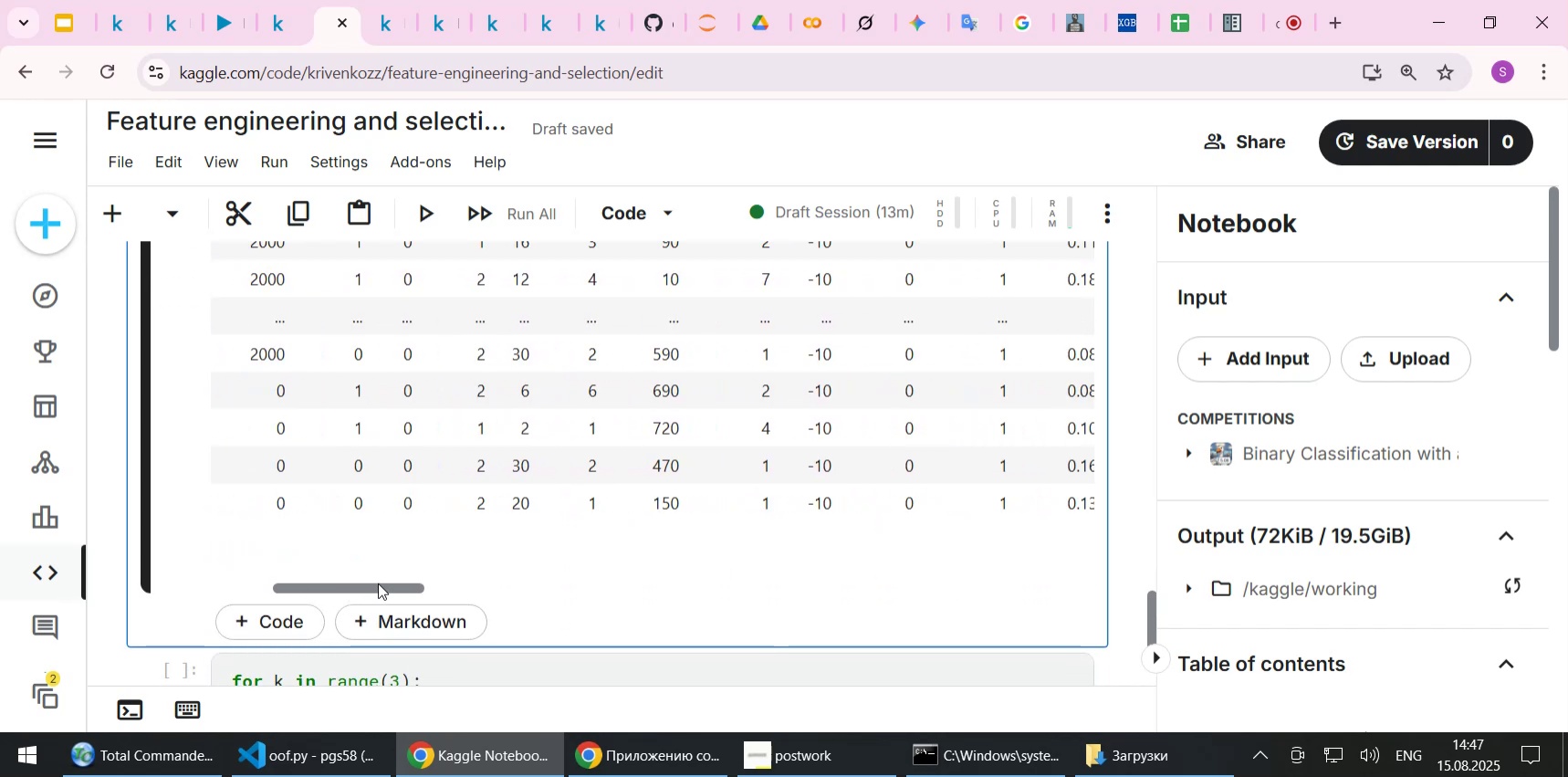 
scroll: coordinate [368, 570], scroll_direction: up, amount: 2.0
 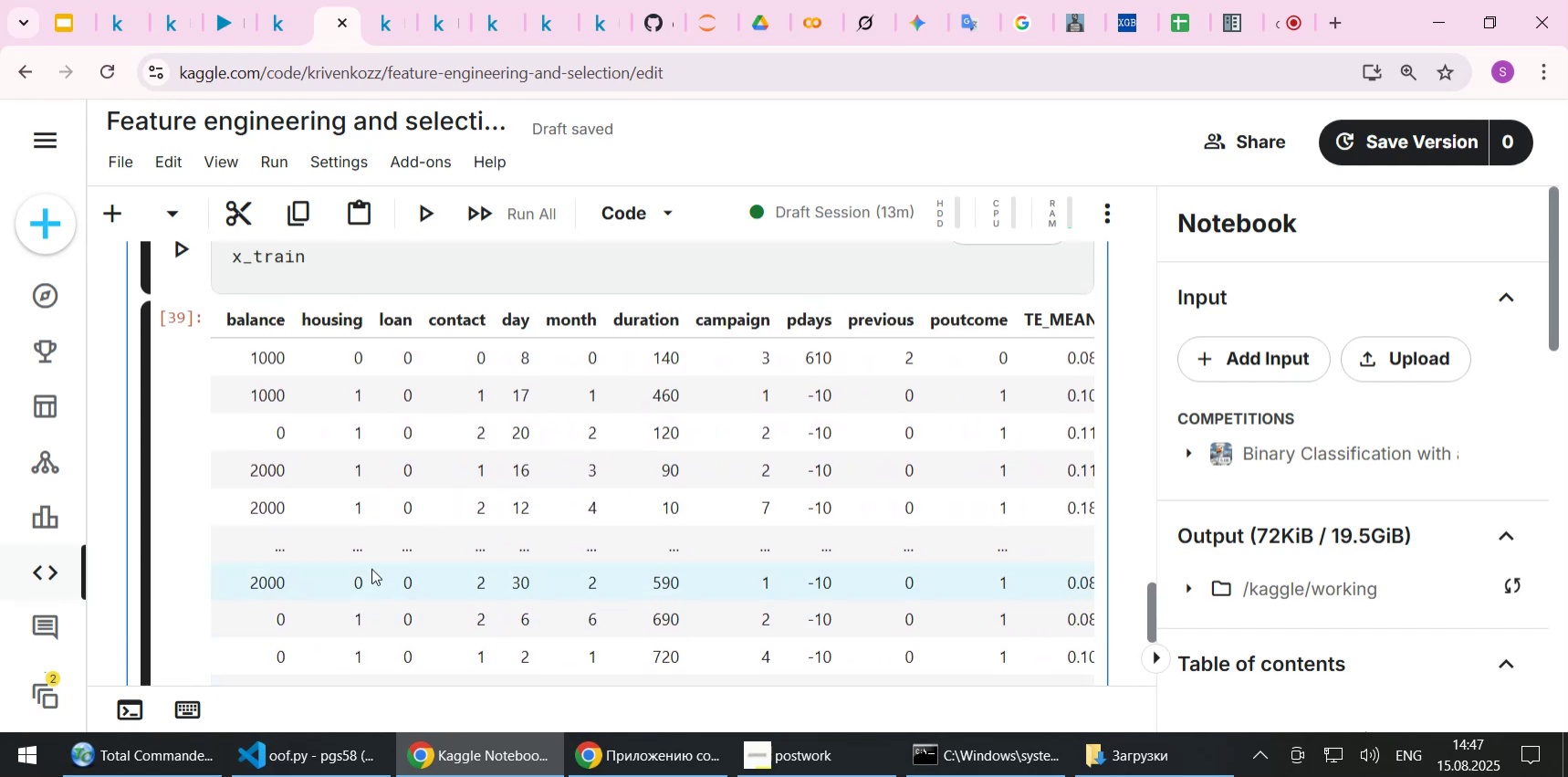 
scroll: coordinate [372, 566], scroll_direction: down, amount: 1.0
 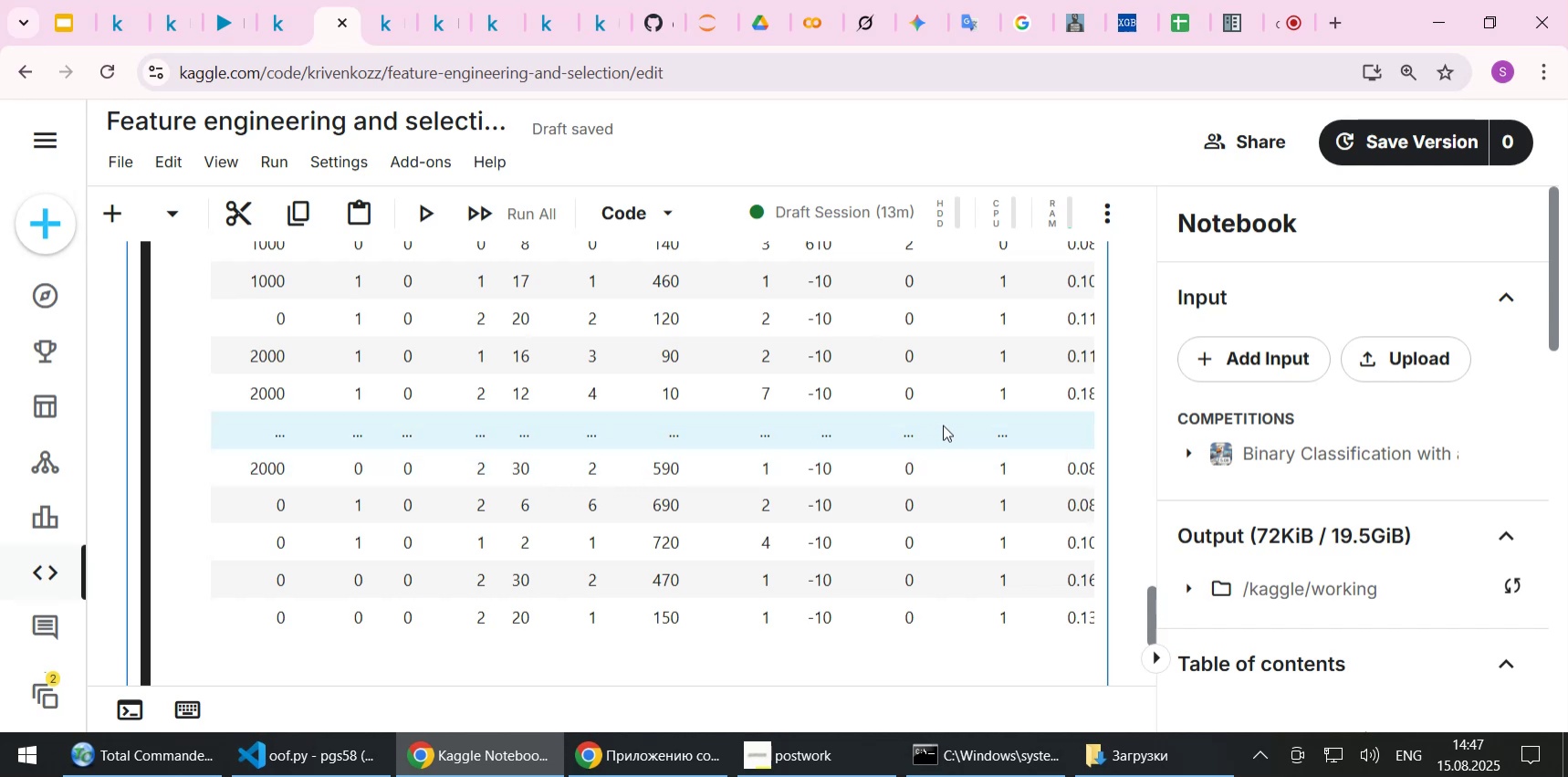 
scroll: coordinate [933, 492], scroll_direction: up, amount: 1.0
 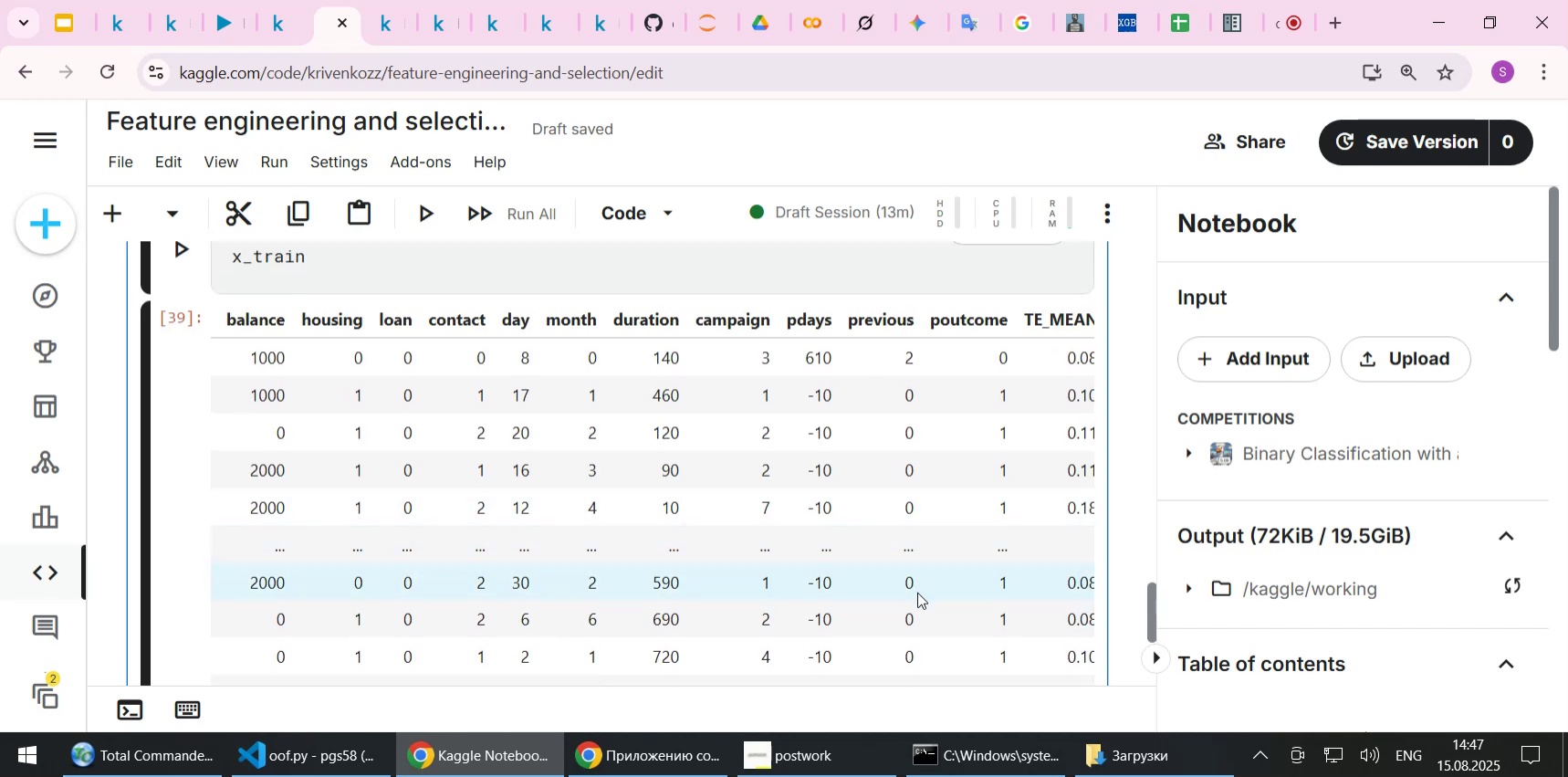 
left_click_drag(start_coordinate=[964, 611], to_coordinate=[196, 620])
 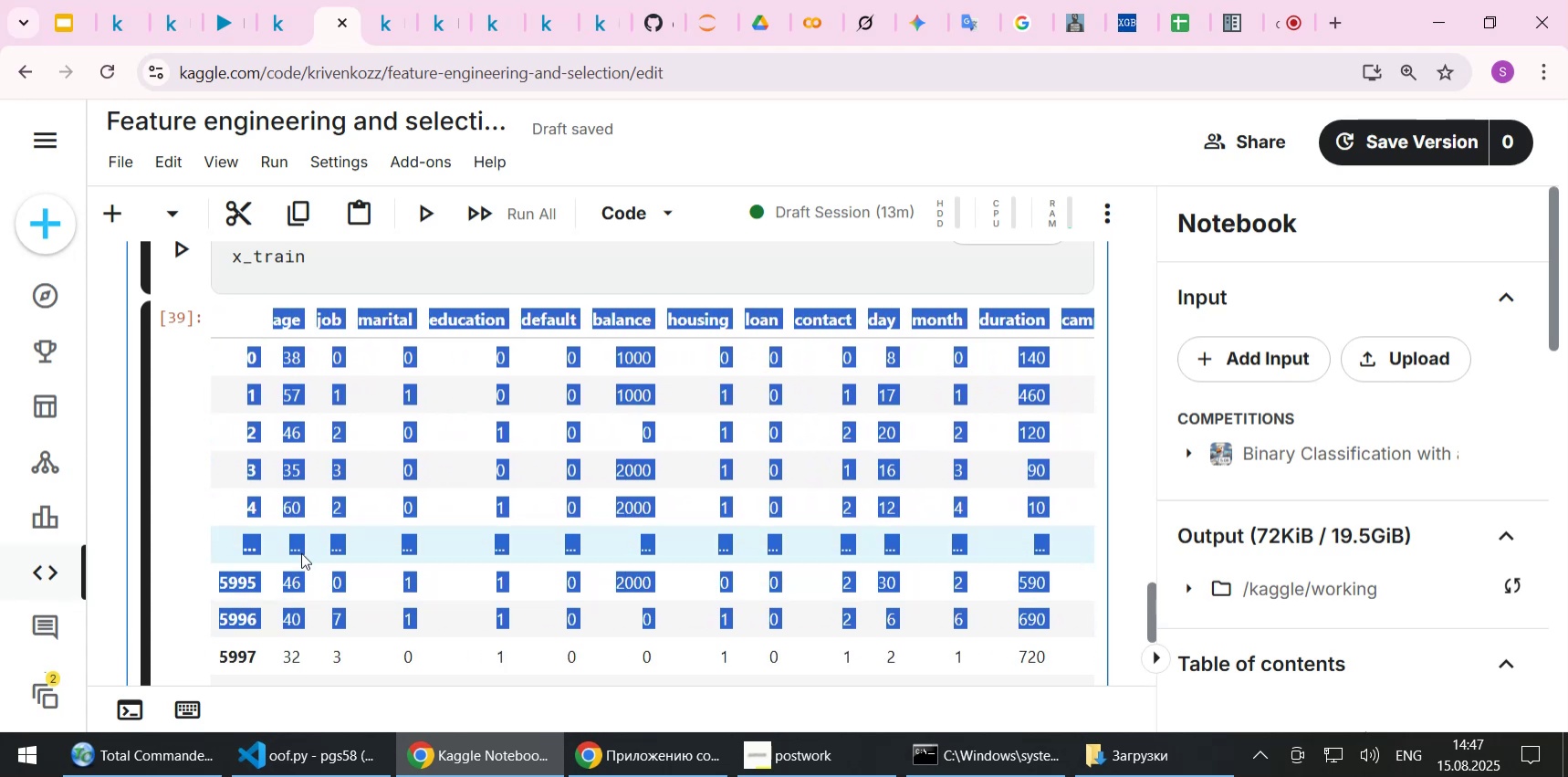 
left_click([301, 552])
 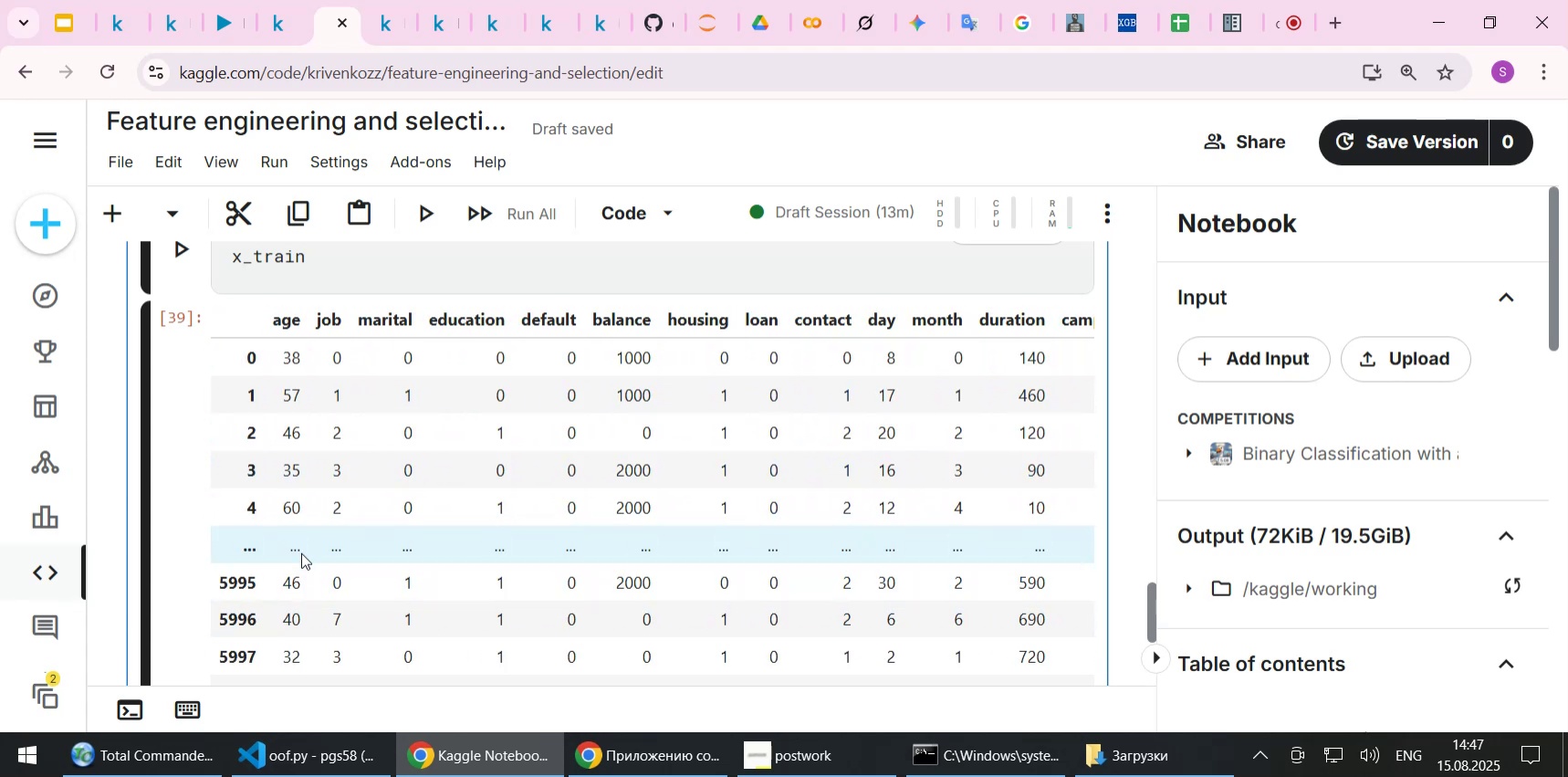 
scroll: coordinate [301, 552], scroll_direction: up, amount: 2.0
 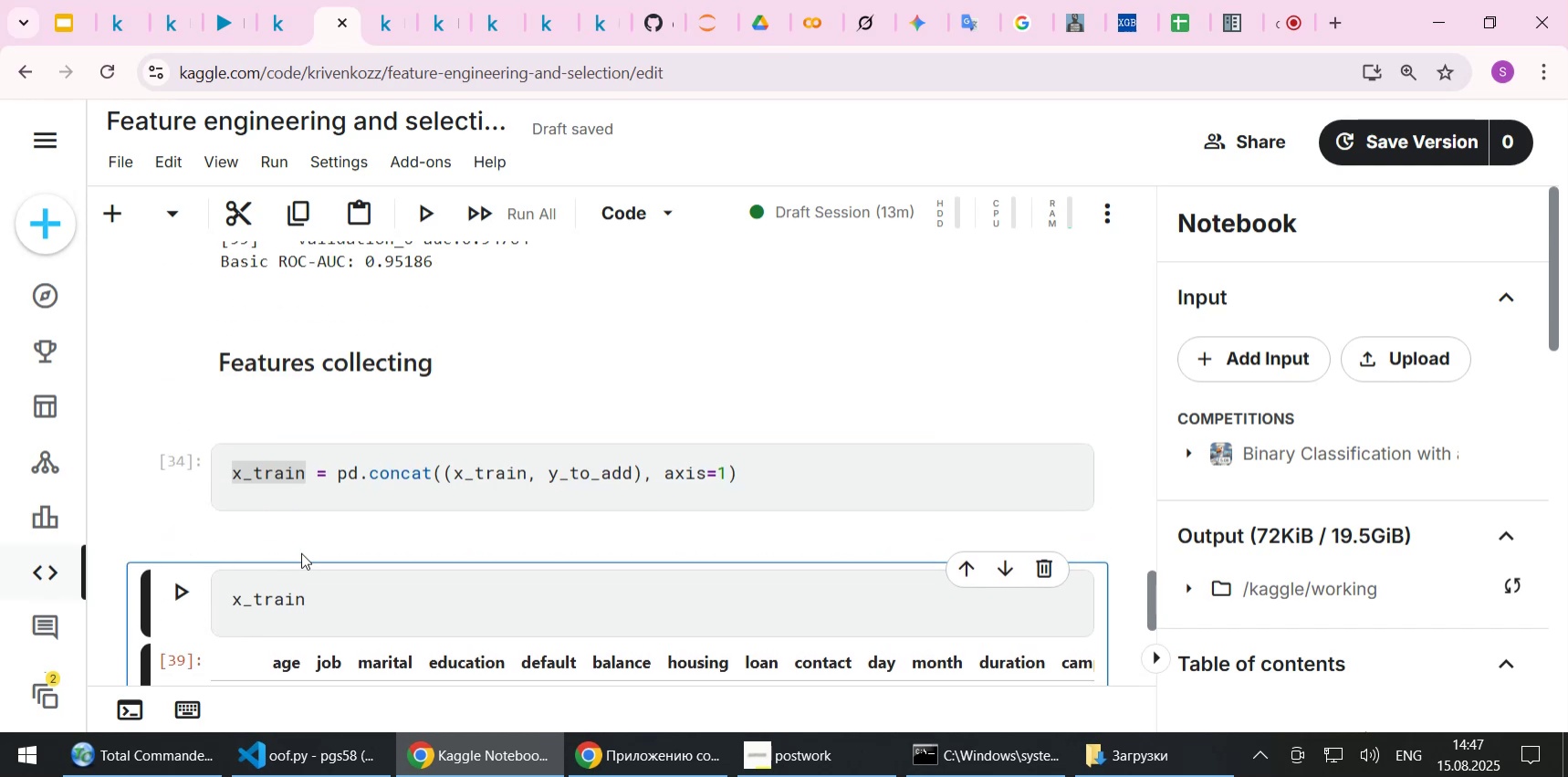 
scroll: coordinate [301, 552], scroll_direction: down, amount: 1.0
 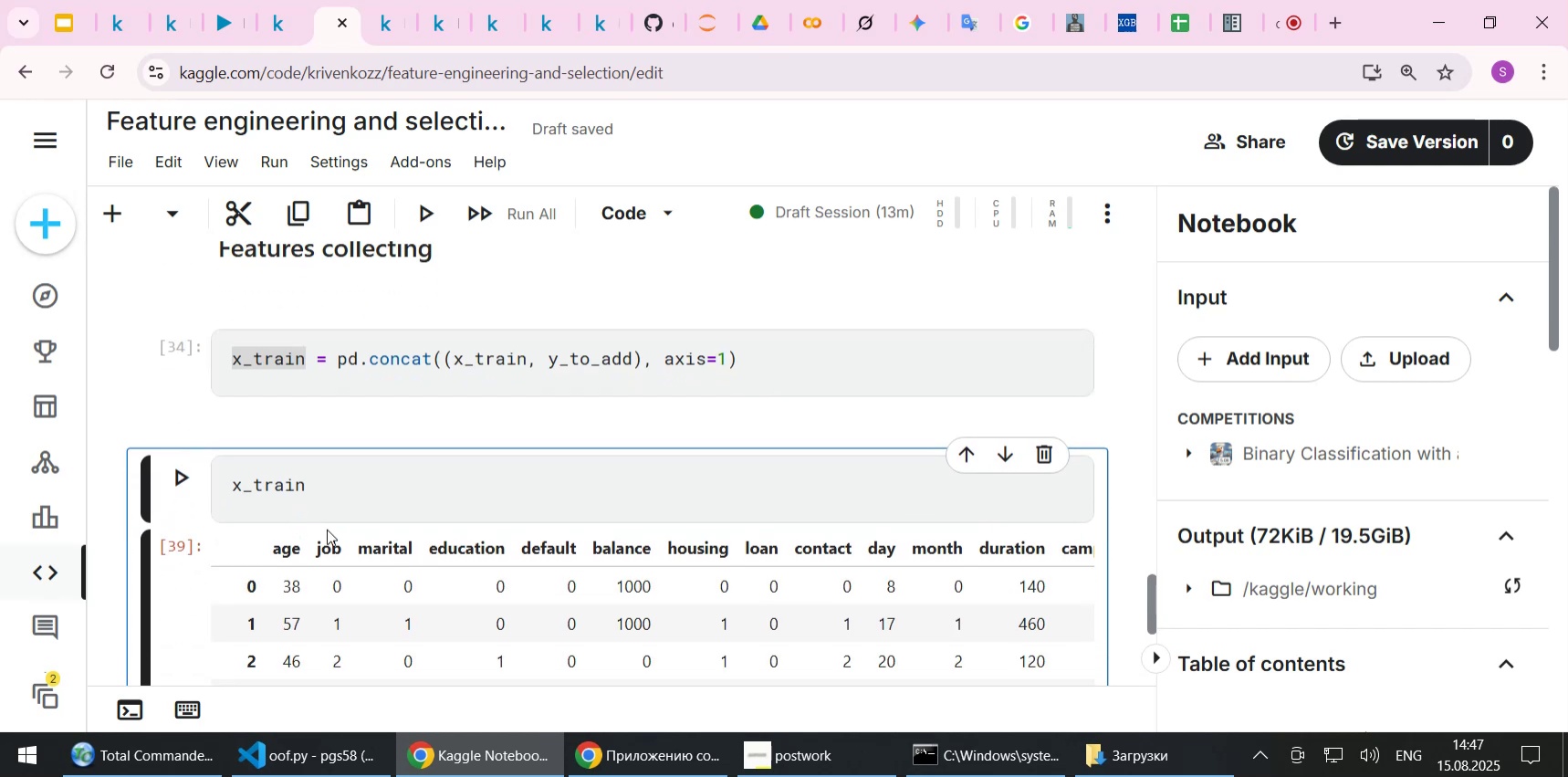 
left_click([371, 484])
 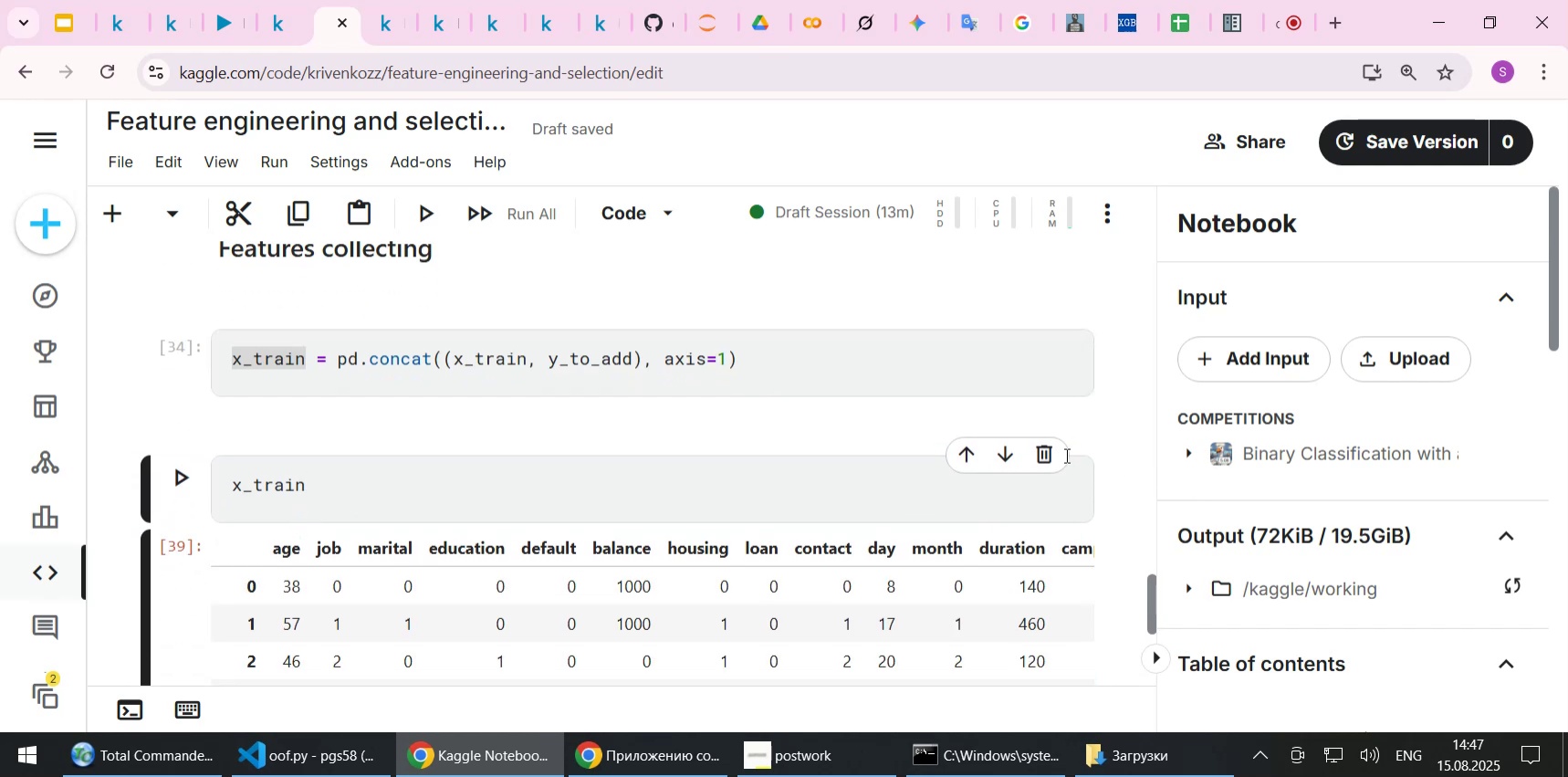 
left_click([1044, 457])
 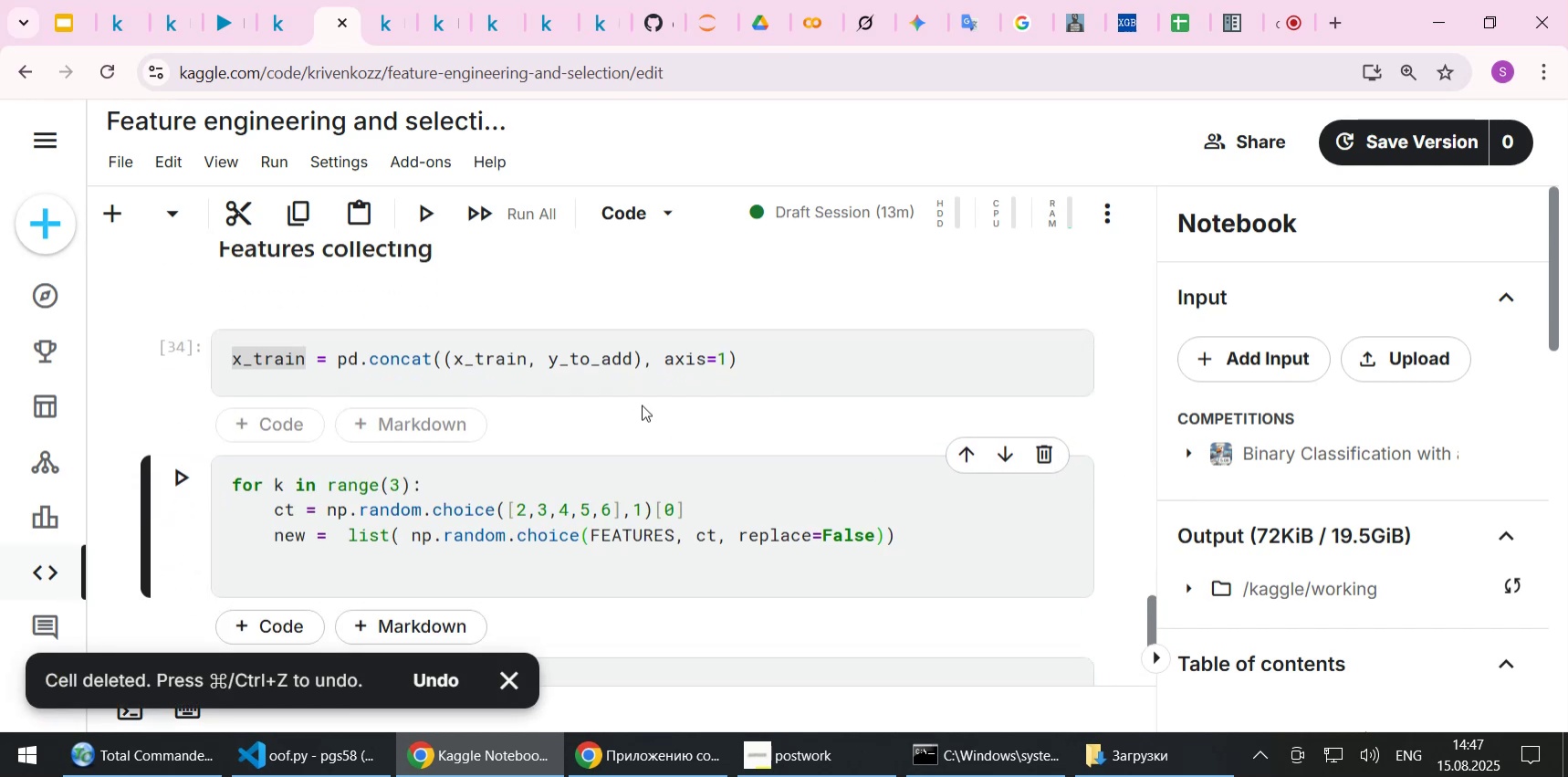 
left_click([862, 356])
 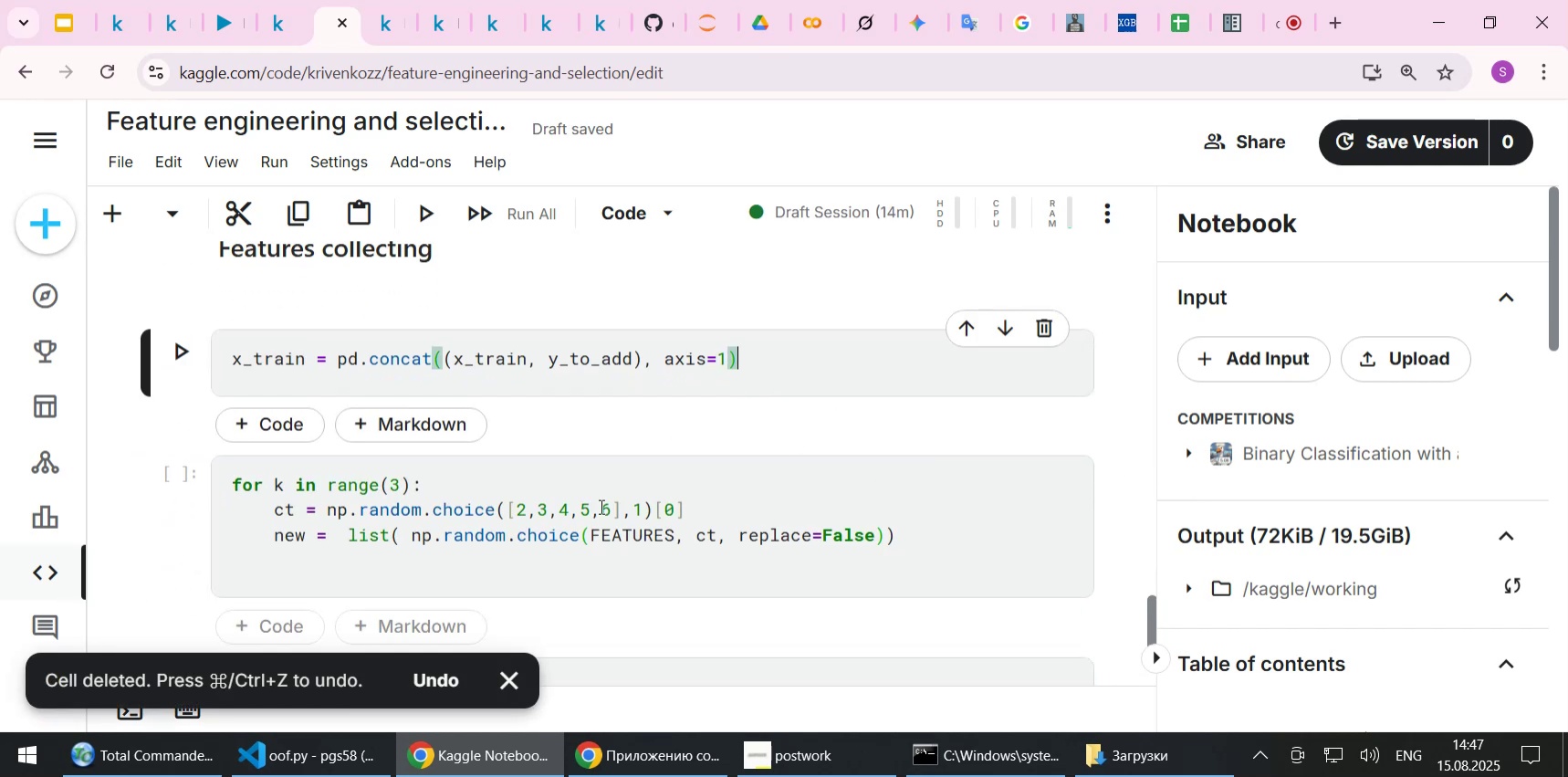 
left_click([588, 511])
 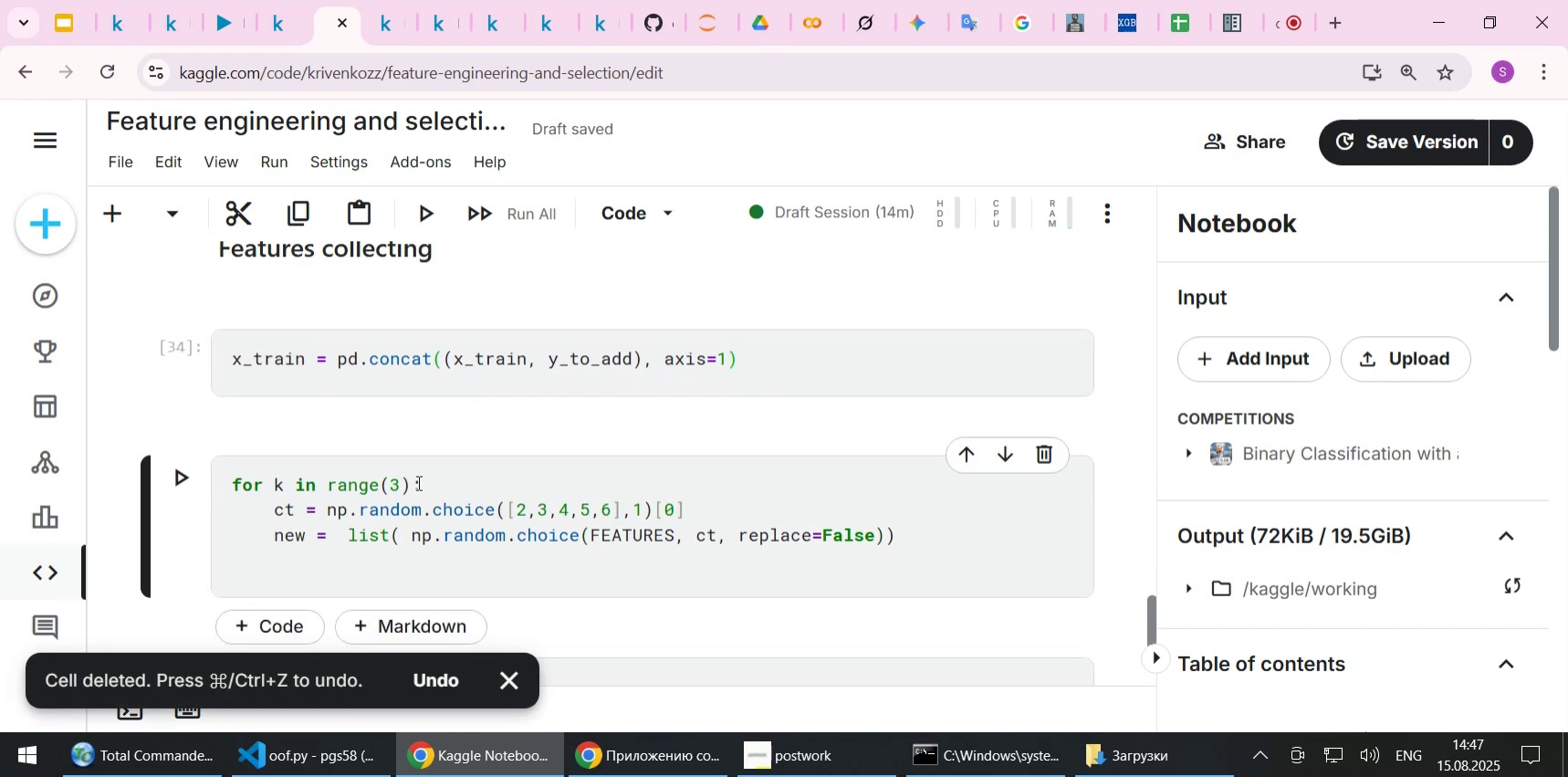 
left_click([394, 482])
 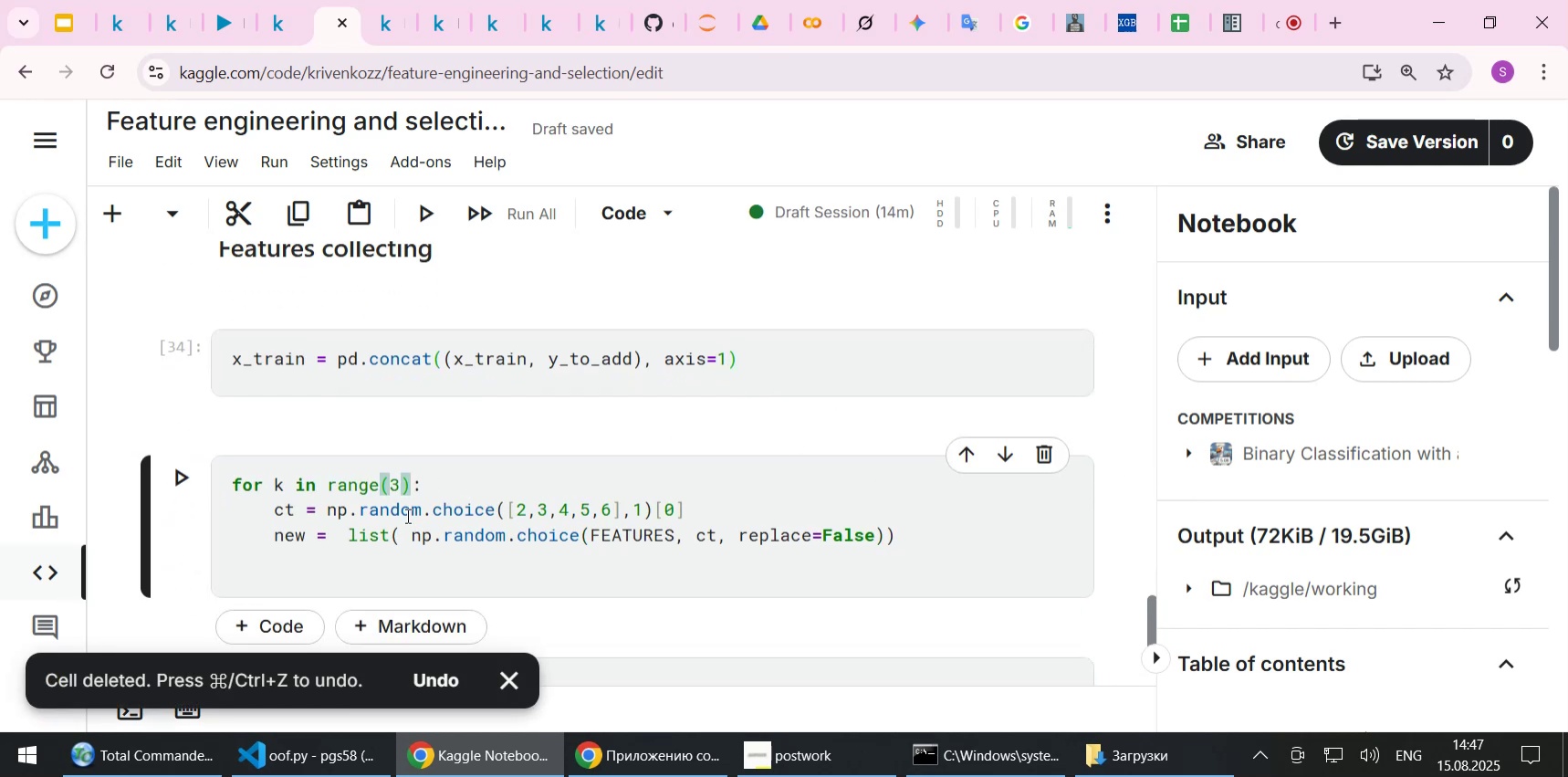 
key(Delete)
 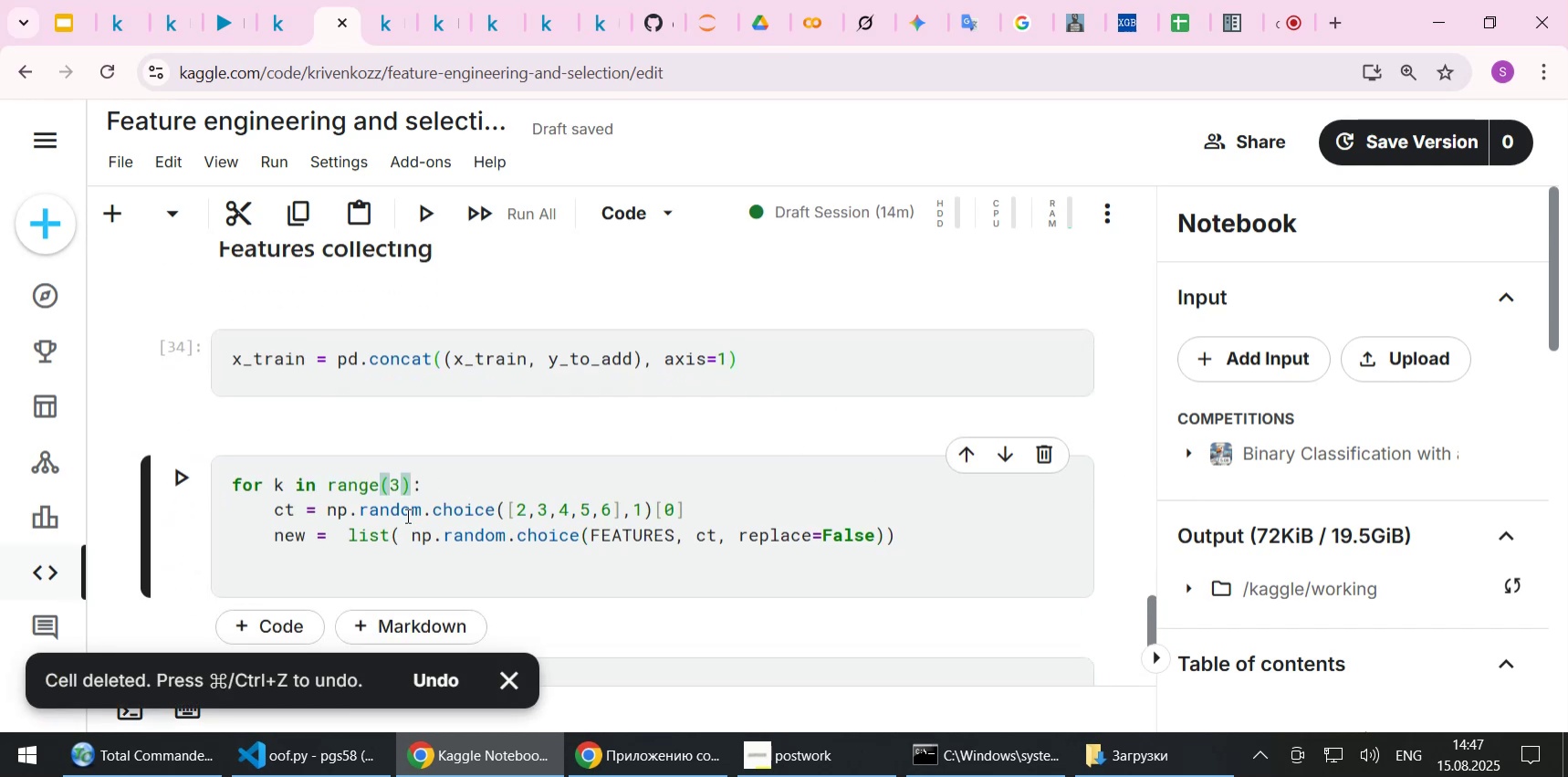 
key(1)
 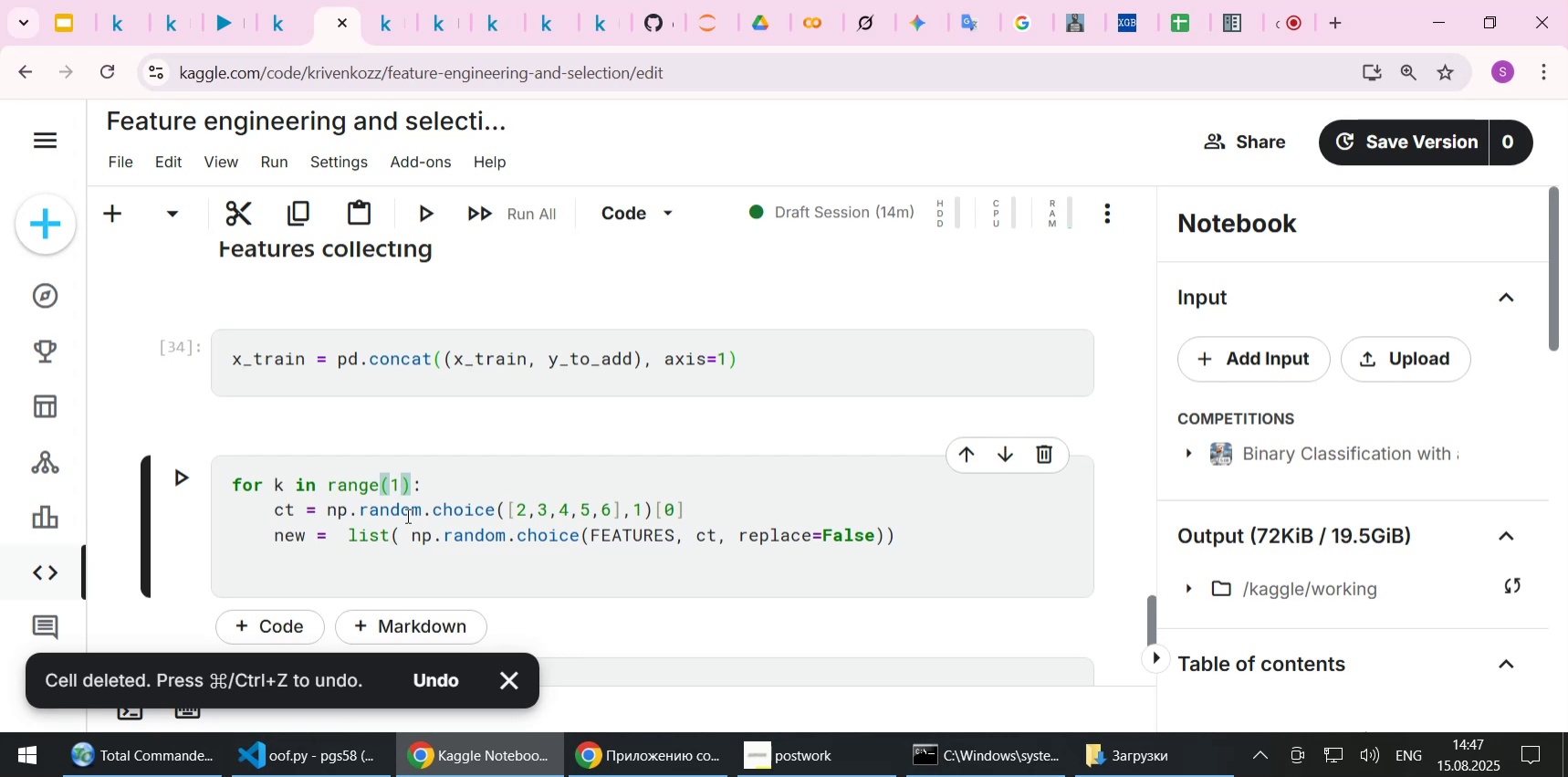 
scroll: coordinate [450, 521], scroll_direction: down, amount: 1.0
 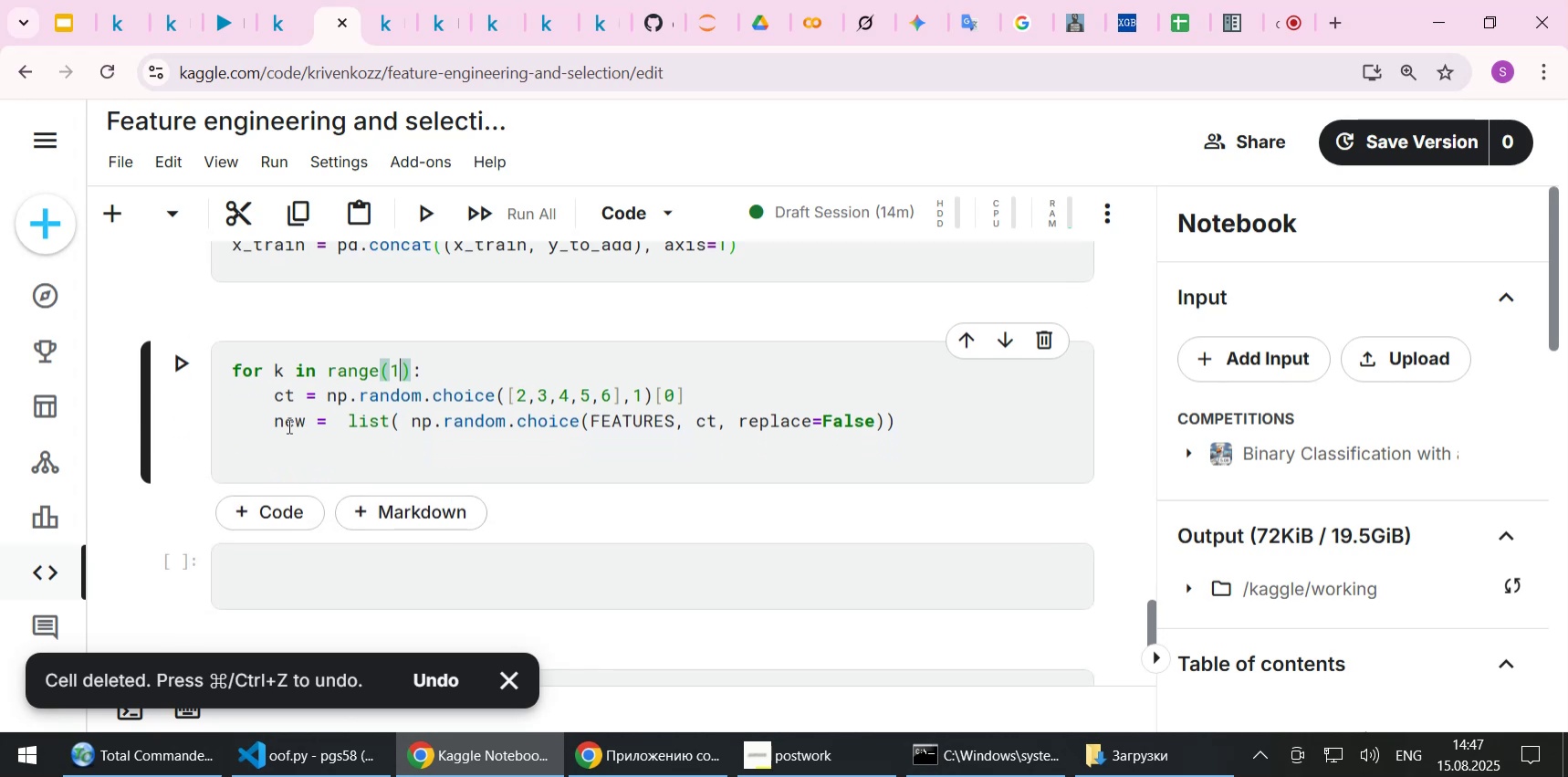 
double_click([287, 425])
 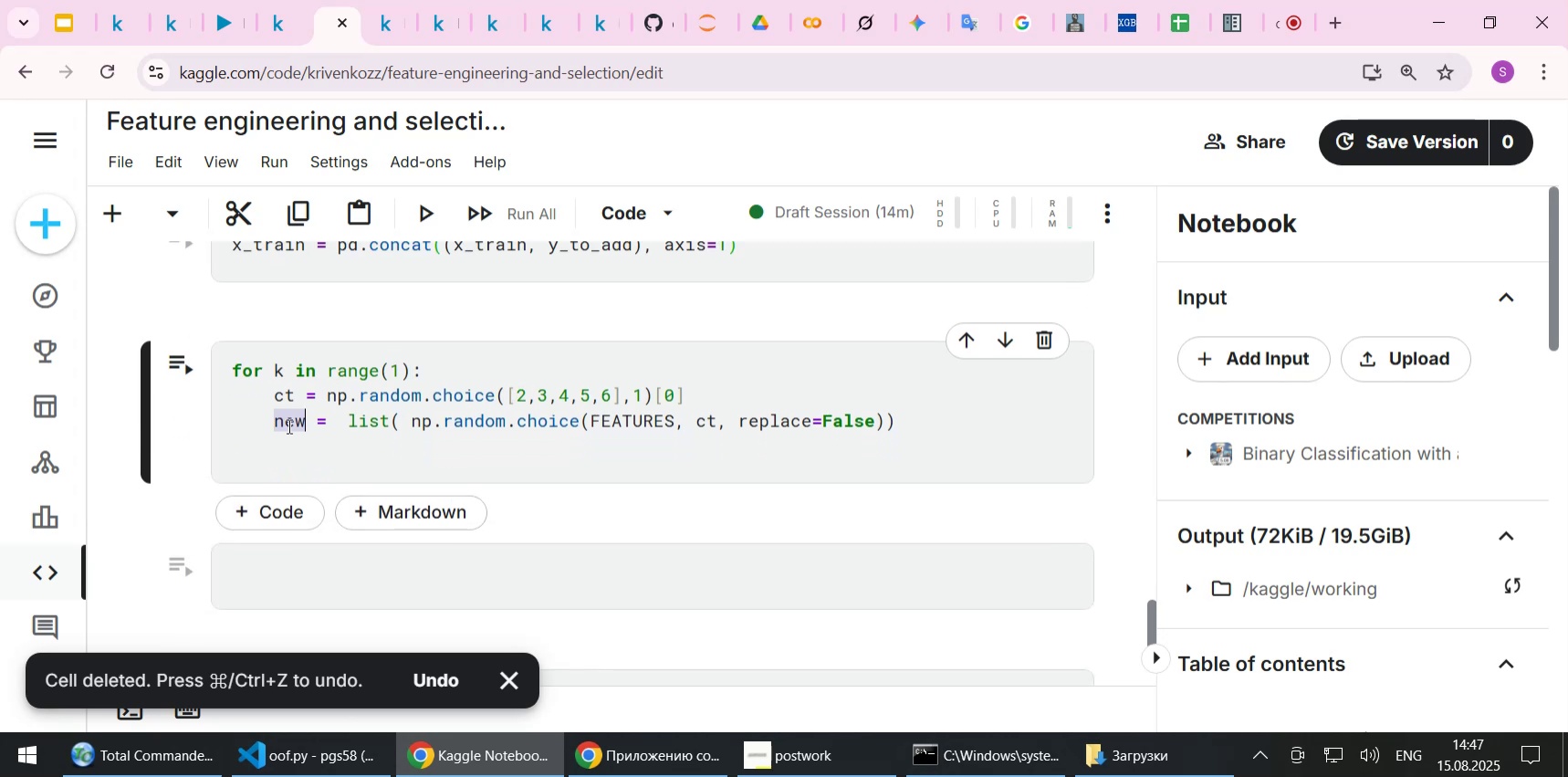 
key(Control+C)
 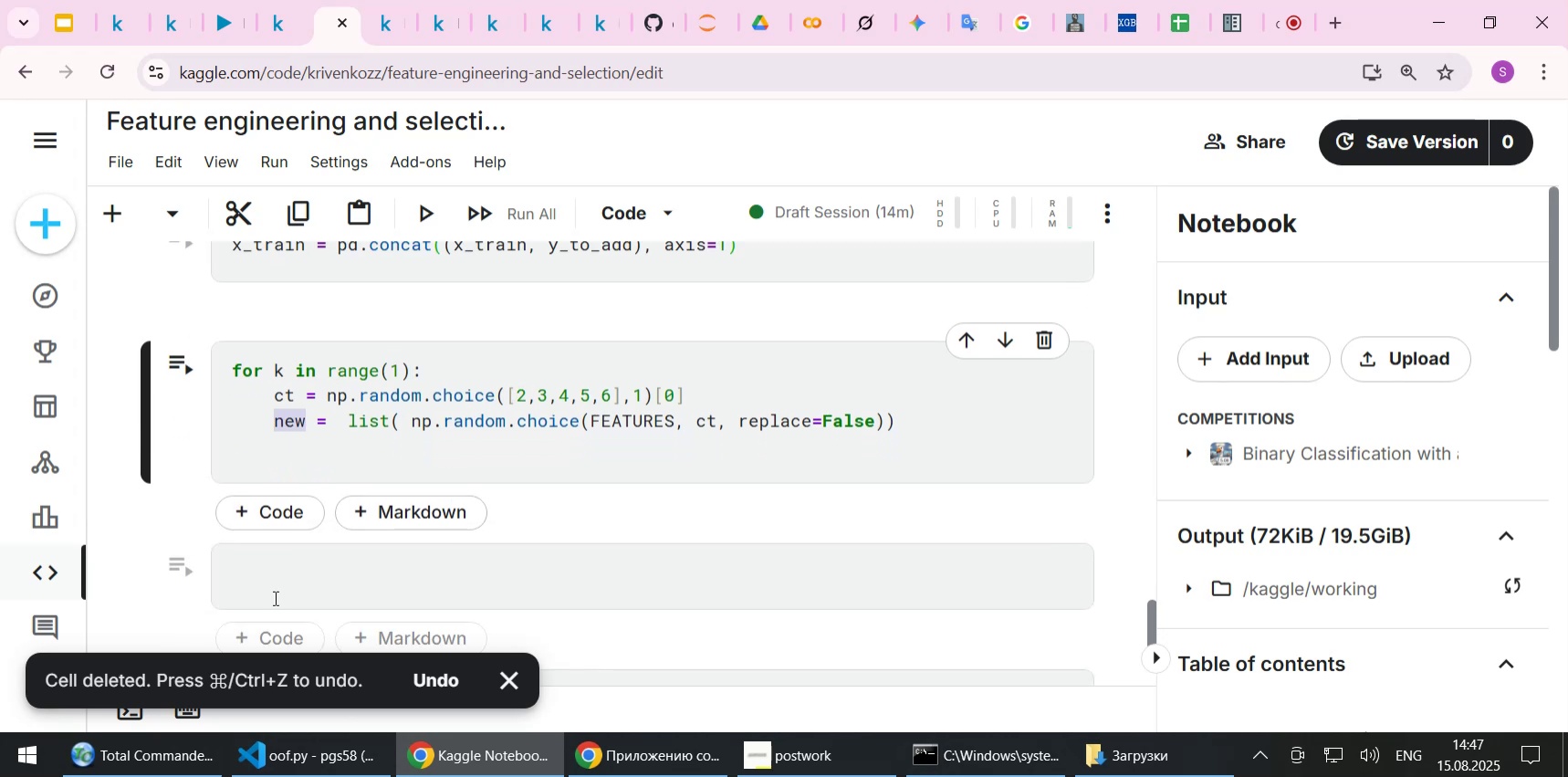 
left_click([274, 597])
 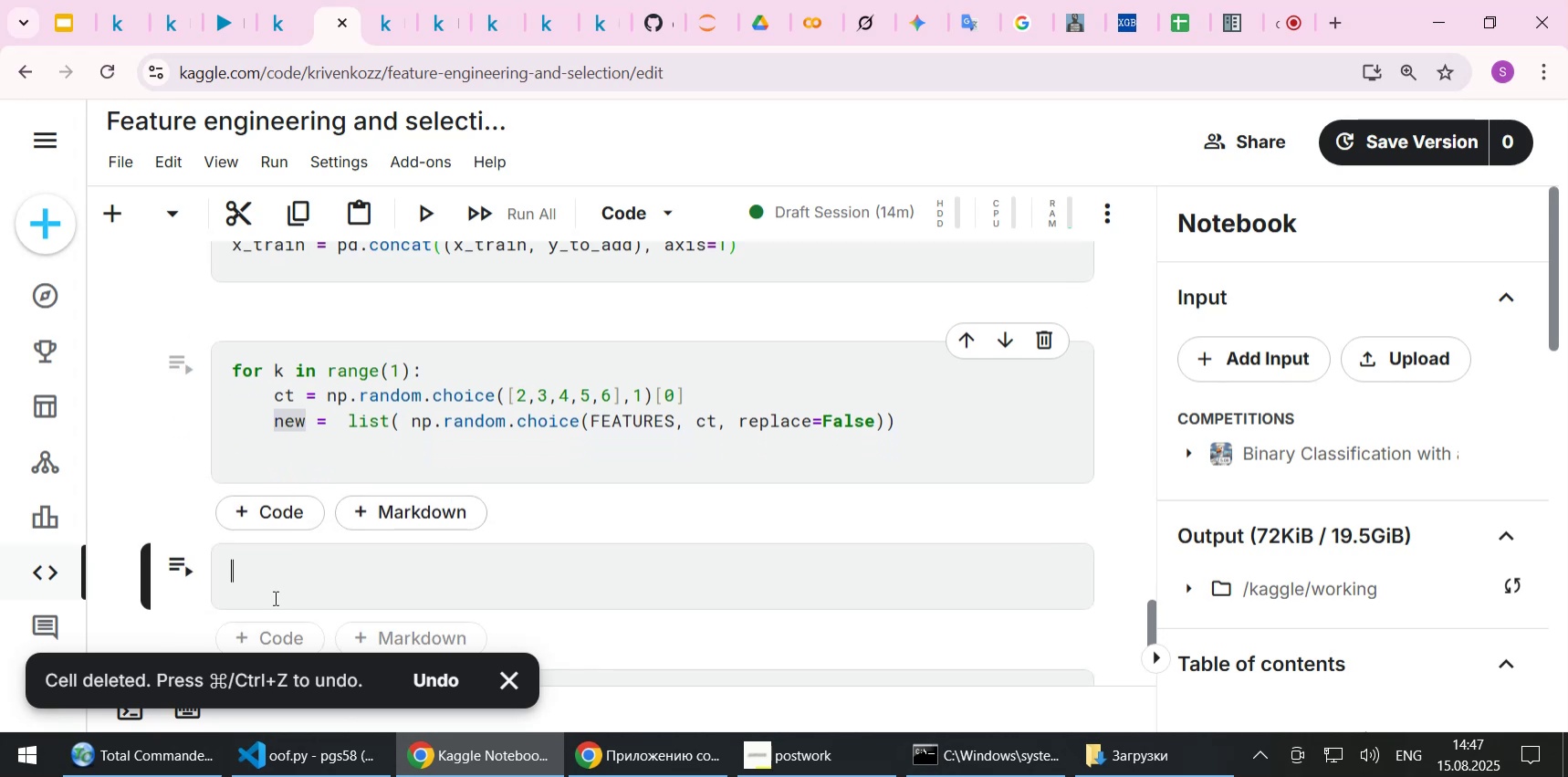 
key(Control+ControlLeft)
 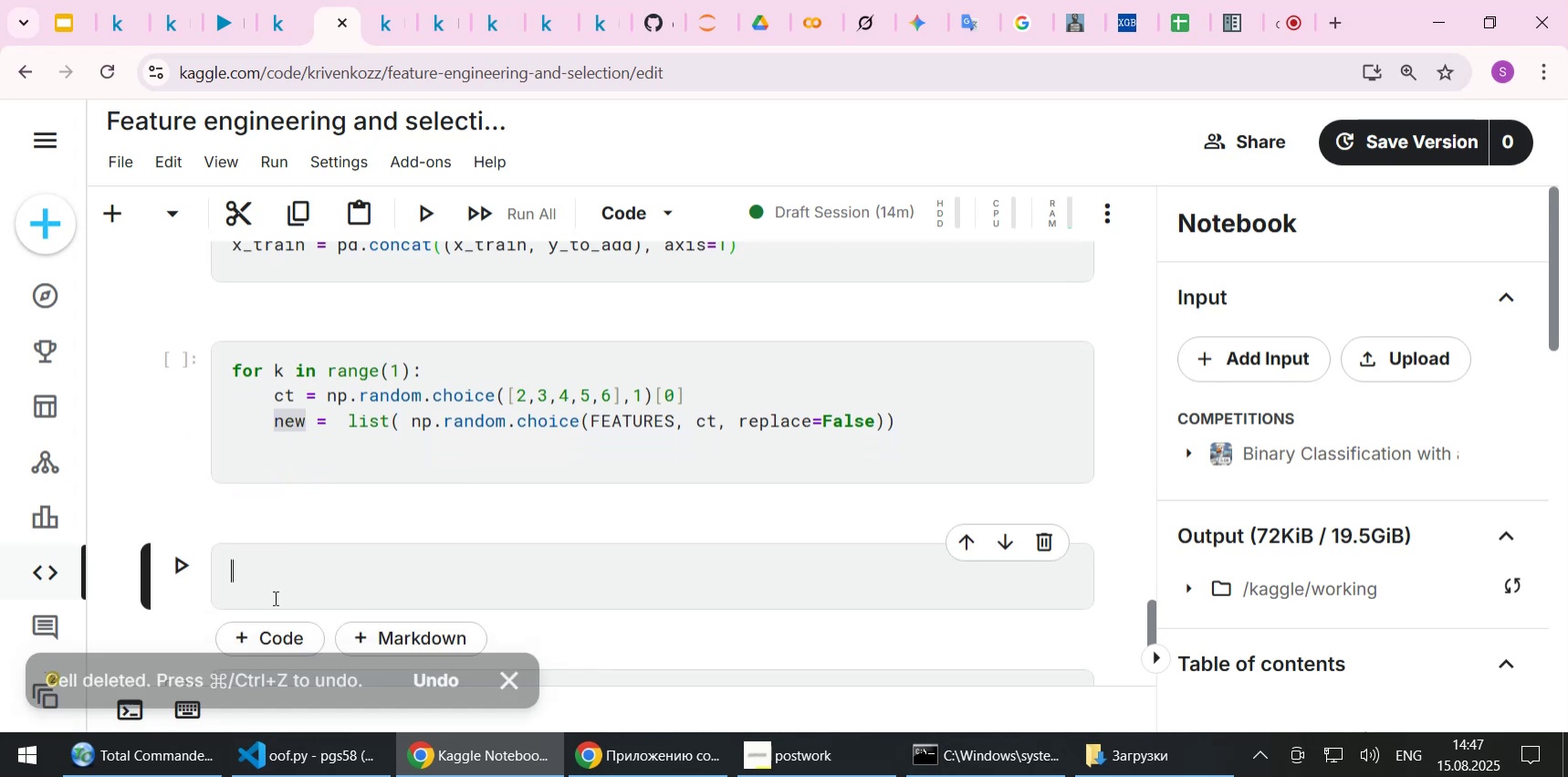 
key(Control+V)
 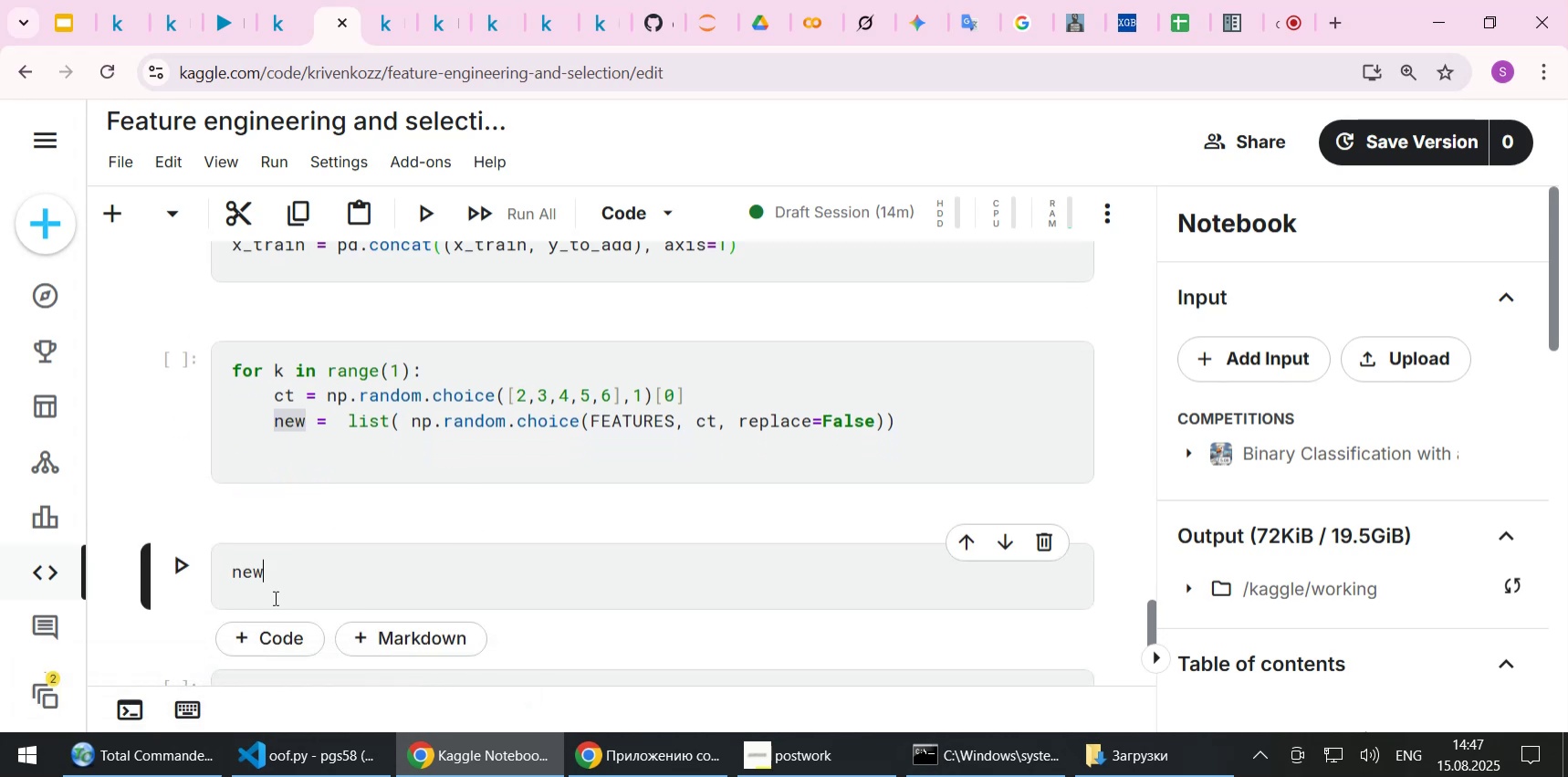 
key(Shift+ShiftLeft)
 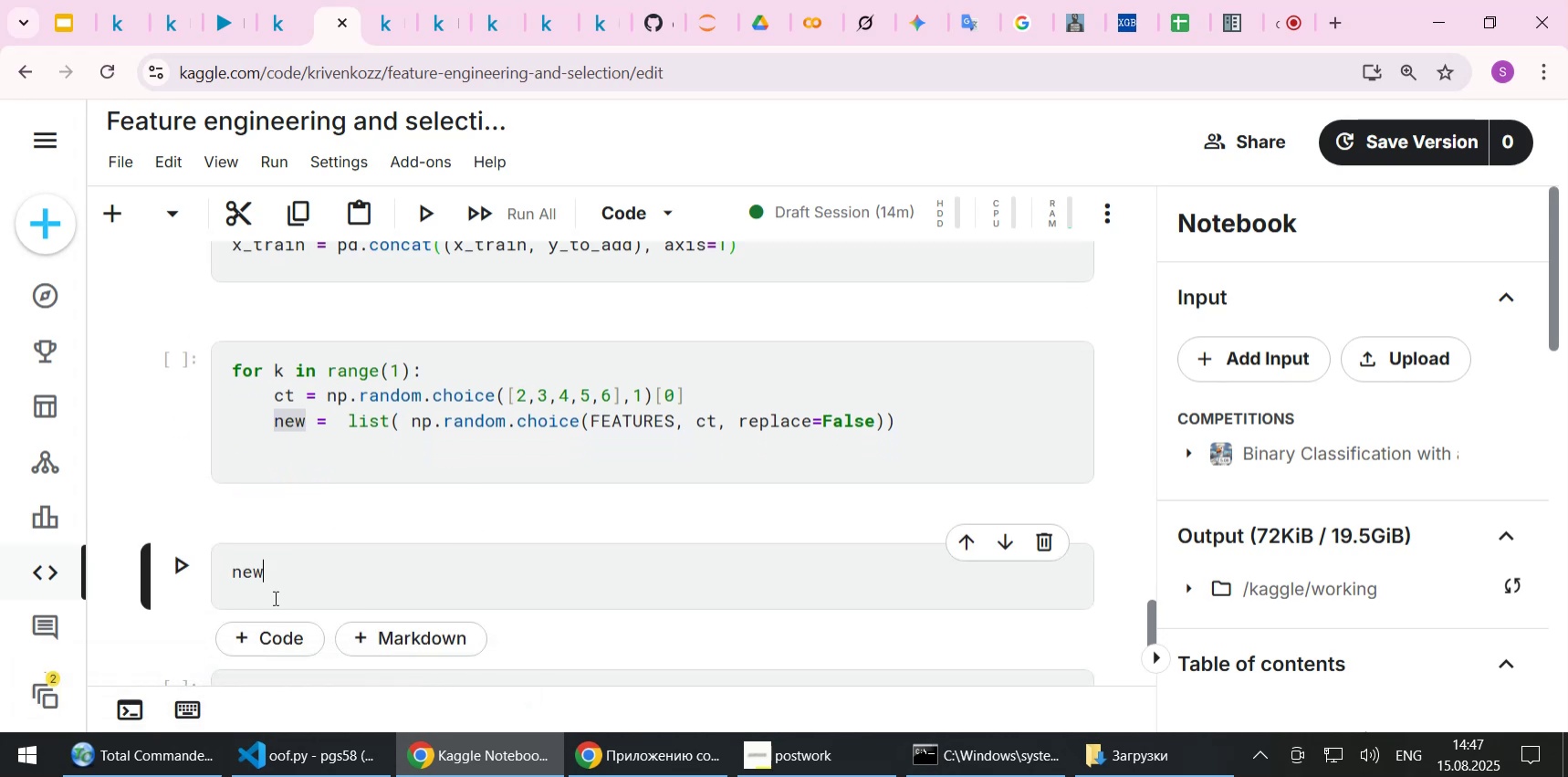 
key(Shift+Enter)
 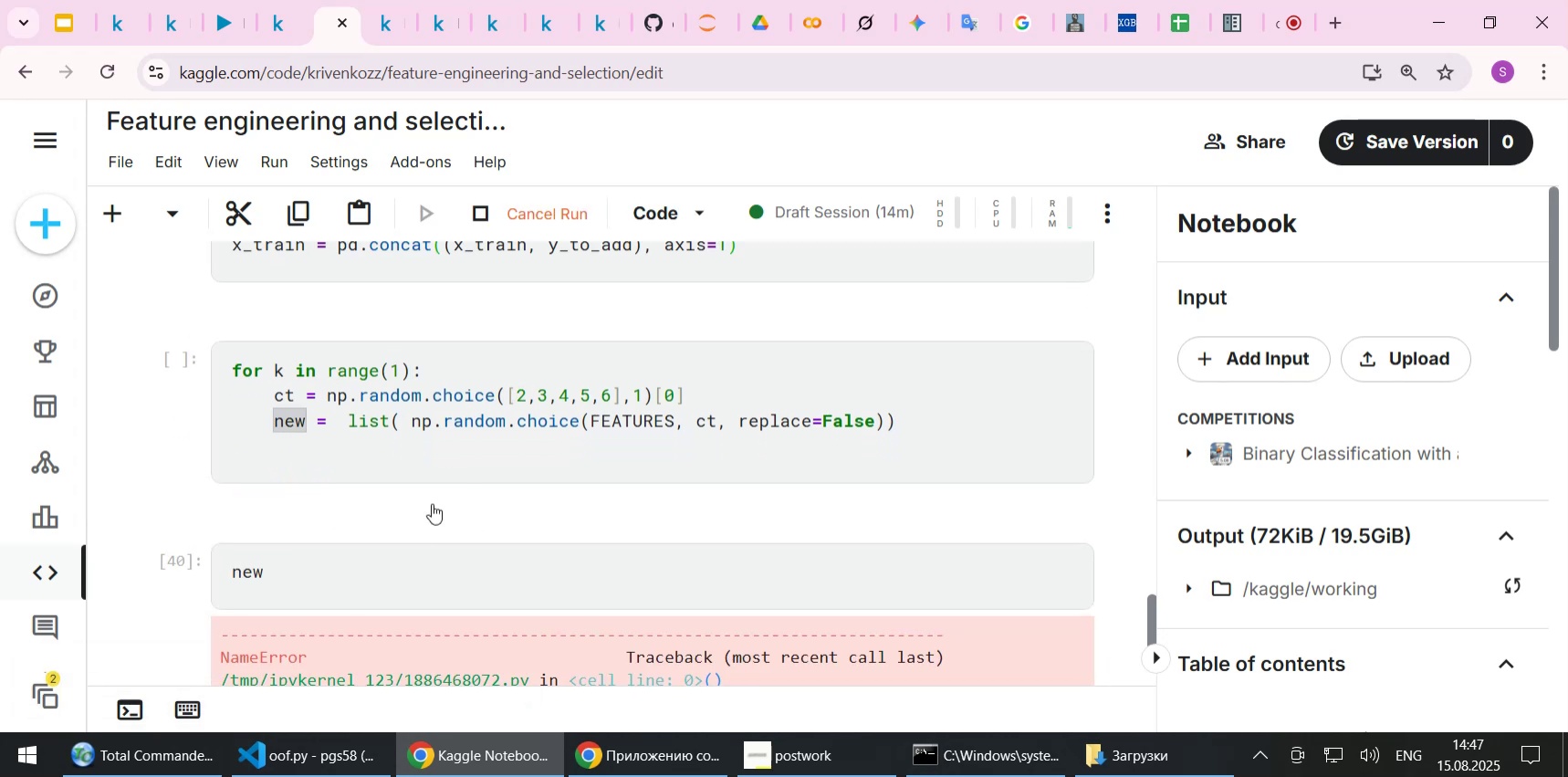 
left_click([403, 405])
 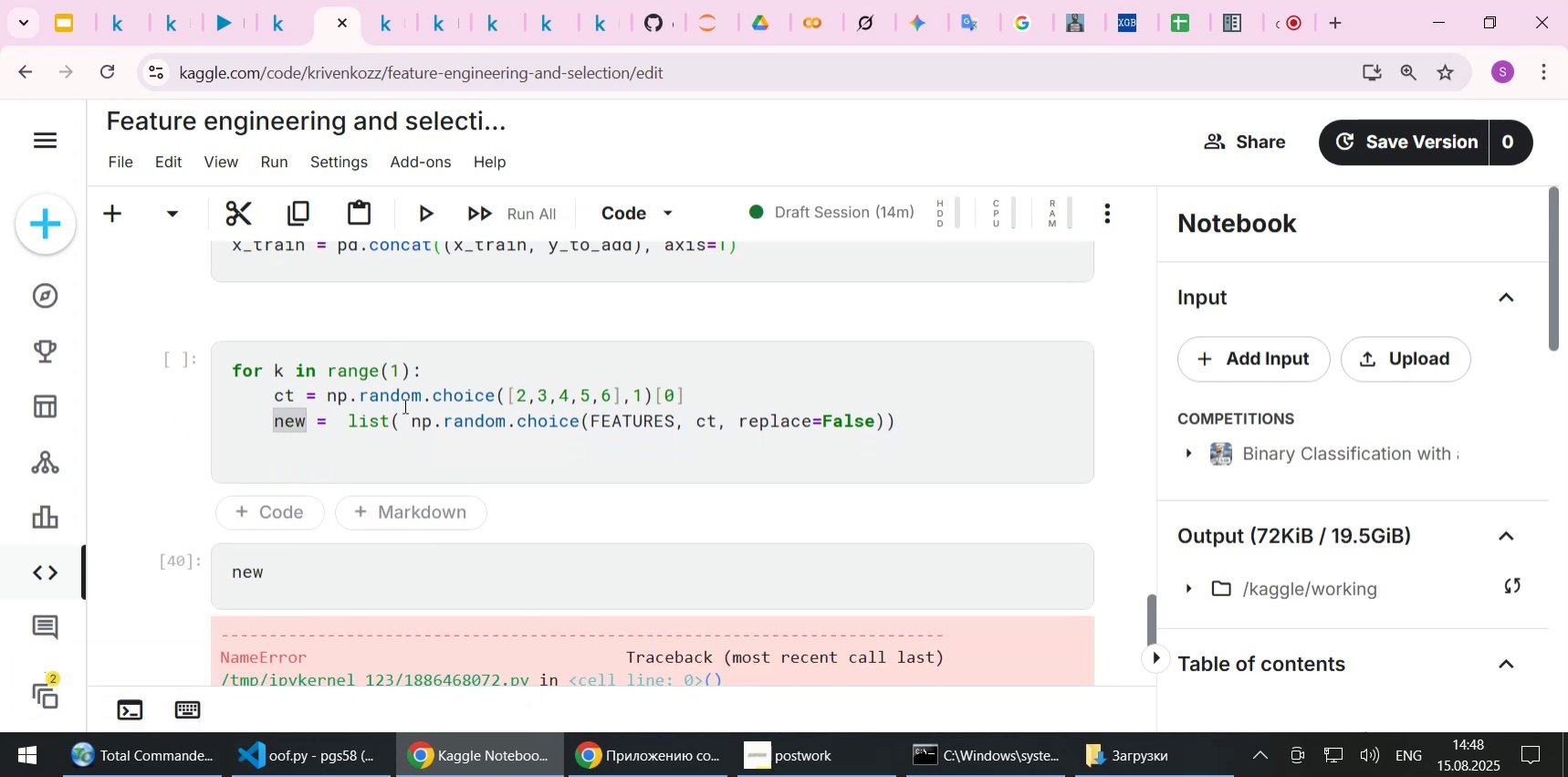 
key(Shift+Enter)
 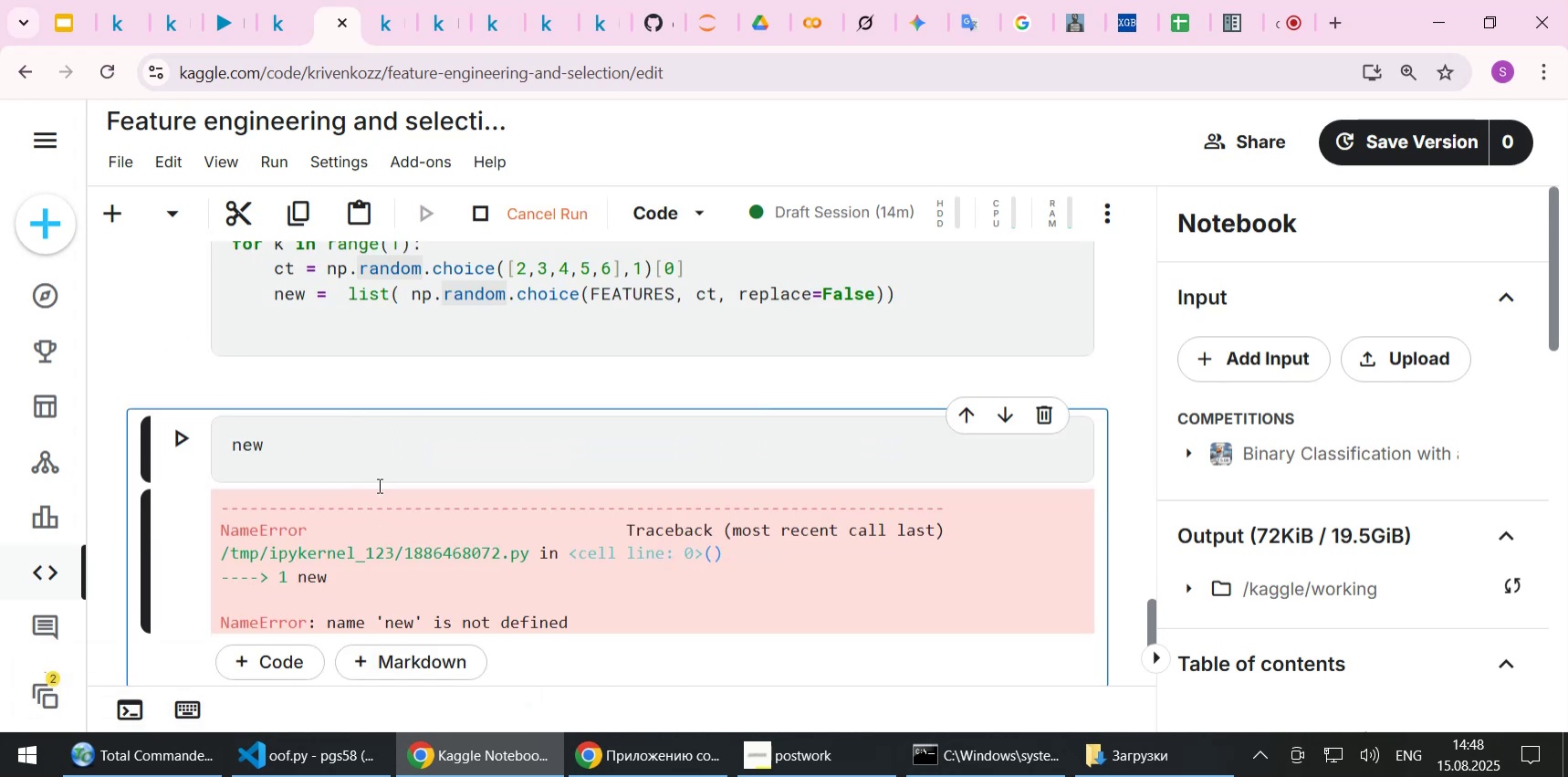 
left_click([370, 463])
 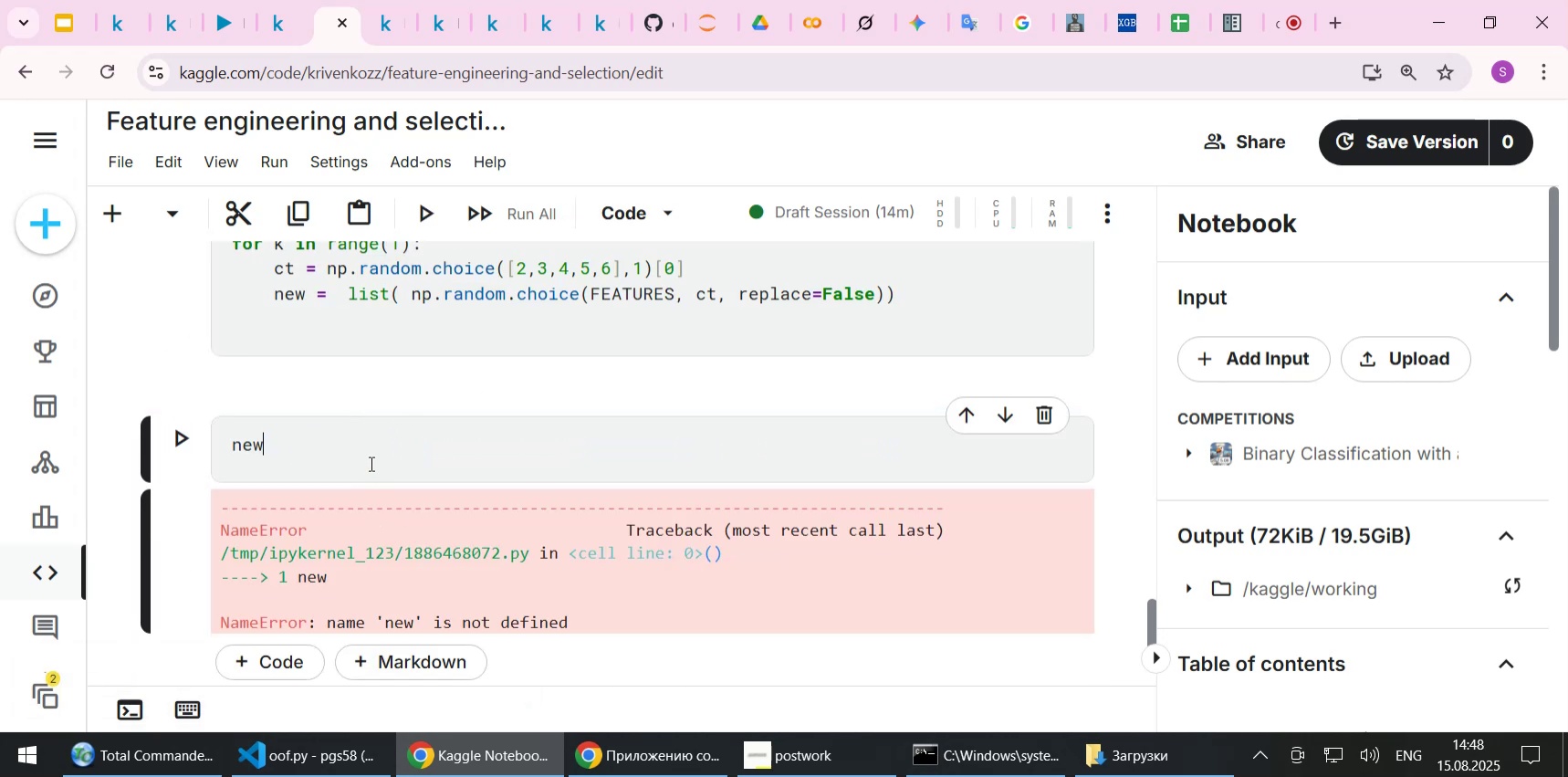 
key(Shift+Enter)
 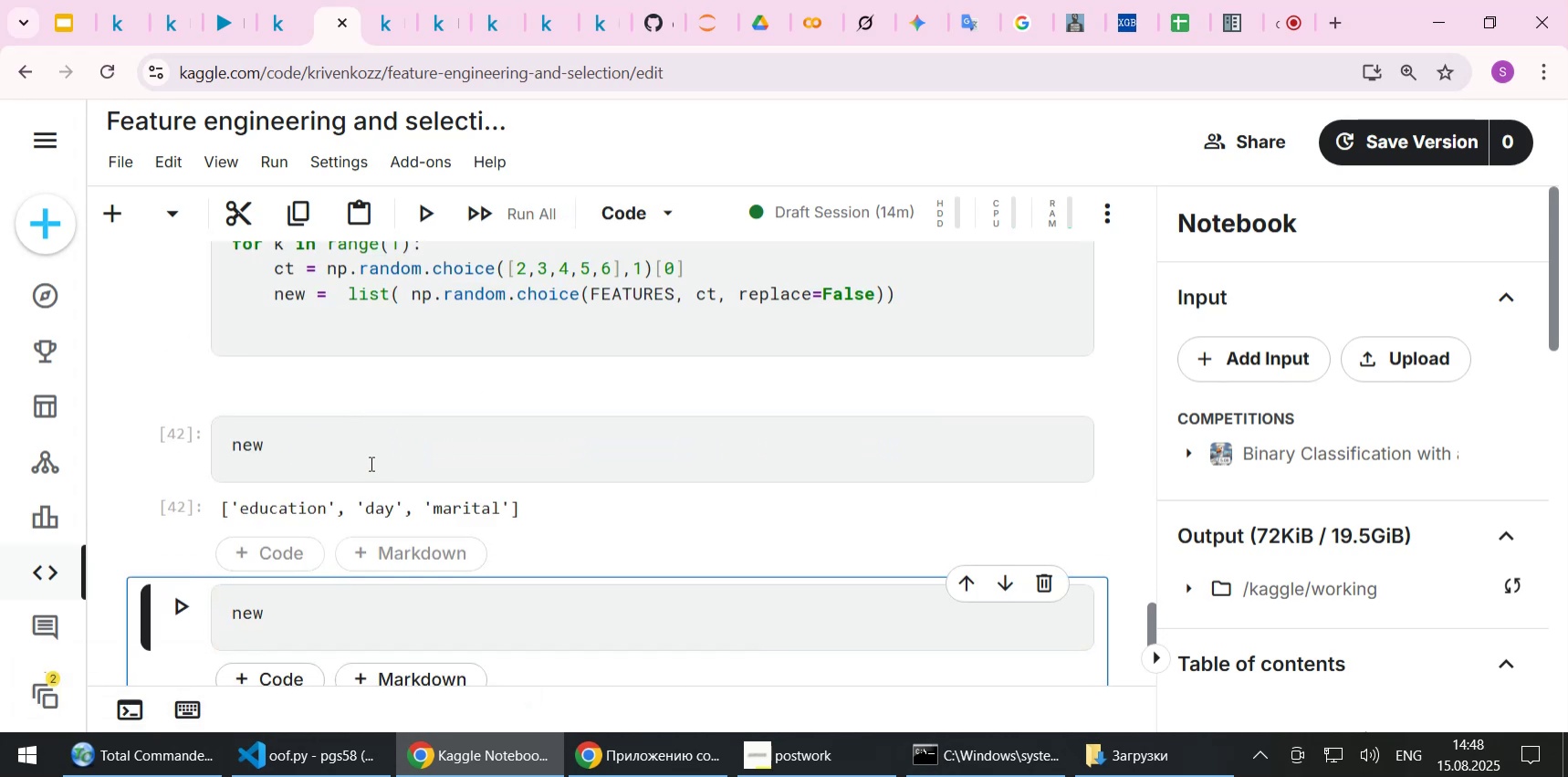 
scroll: coordinate [370, 463], scroll_direction: up, amount: 1.0
 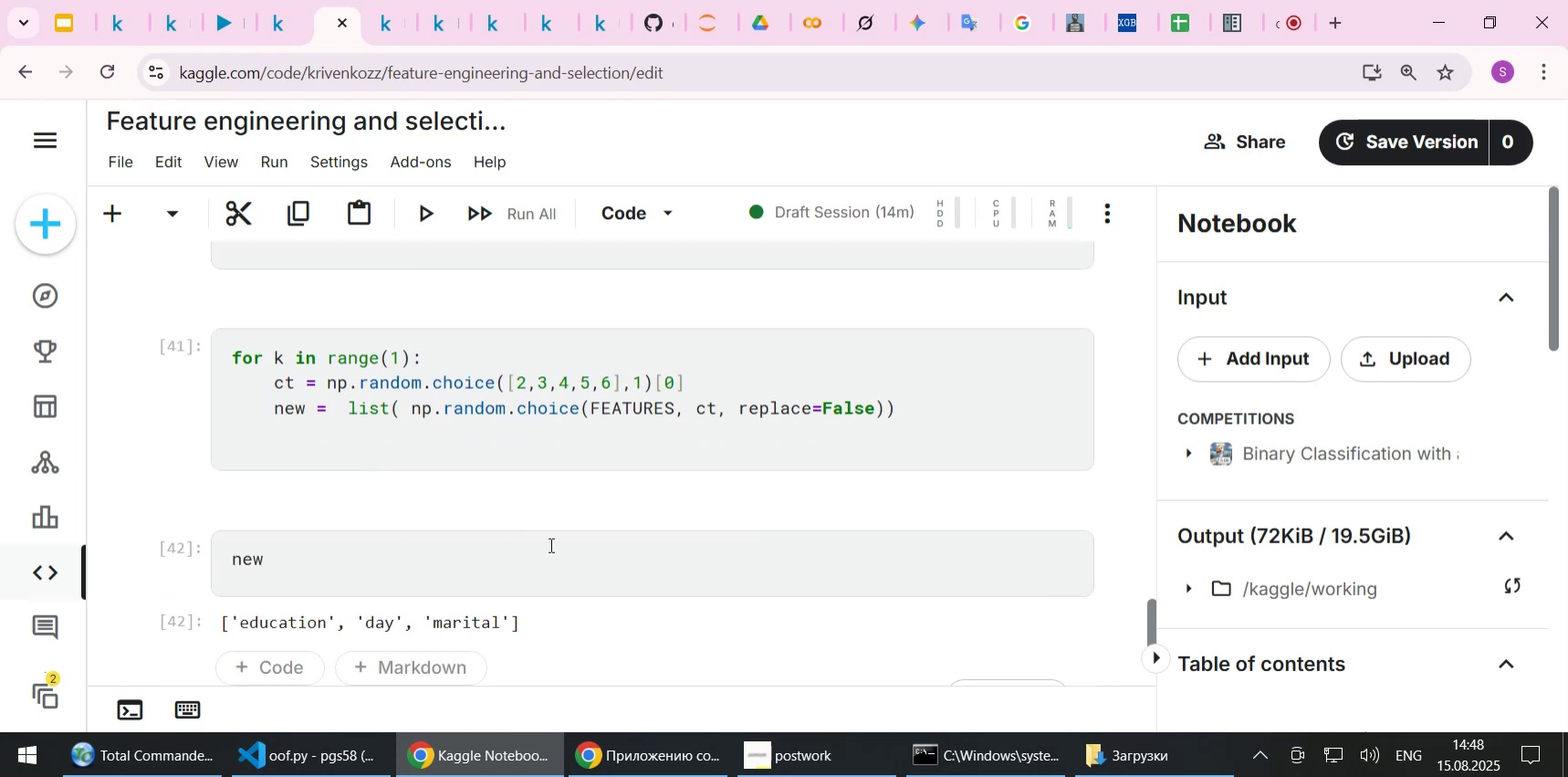 
scroll: coordinate [546, 532], scroll_direction: down, amount: 3.0
 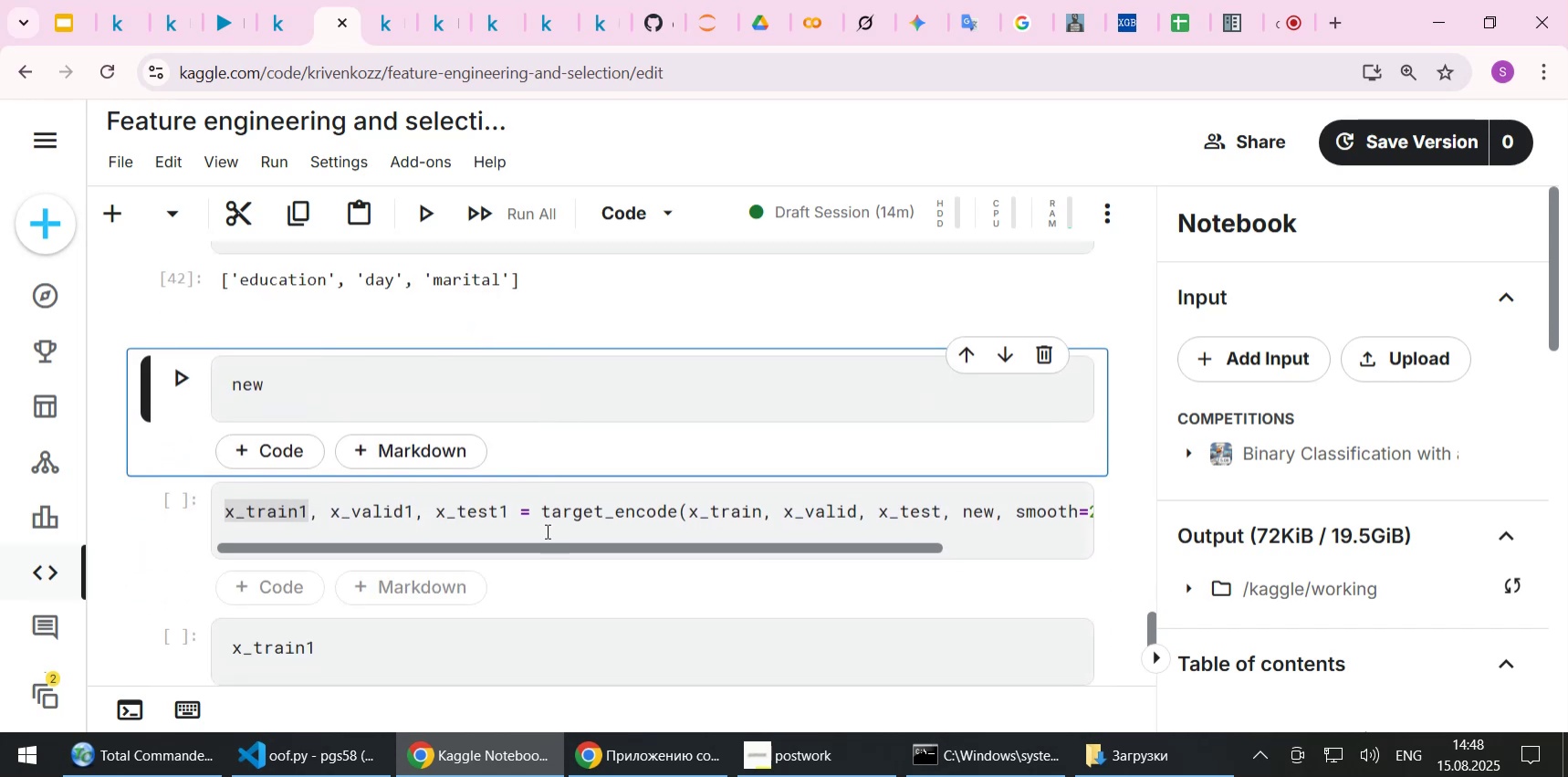 
scroll: coordinate [553, 473], scroll_direction: up, amount: 3.0
 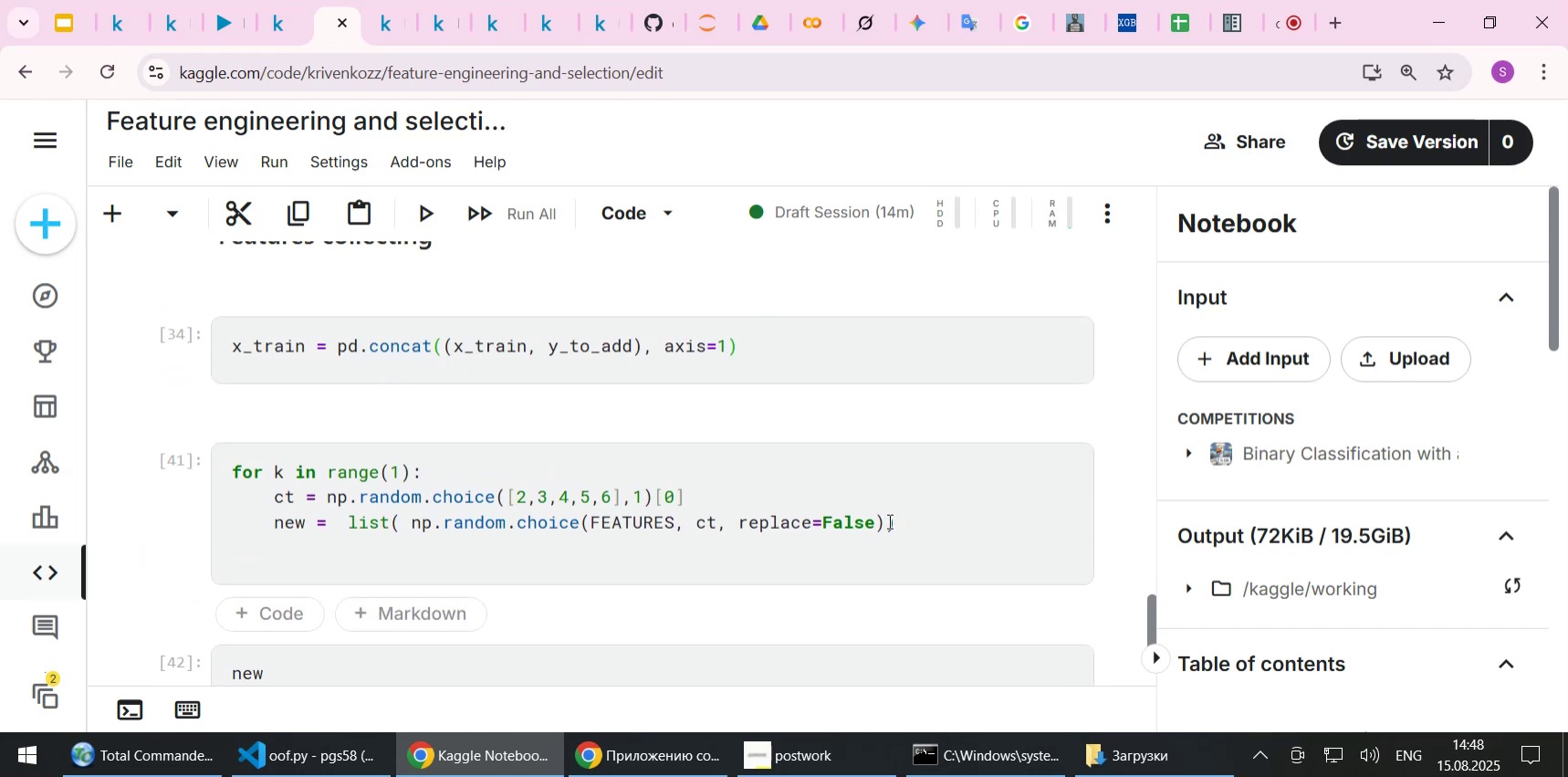 
left_click([908, 523])
 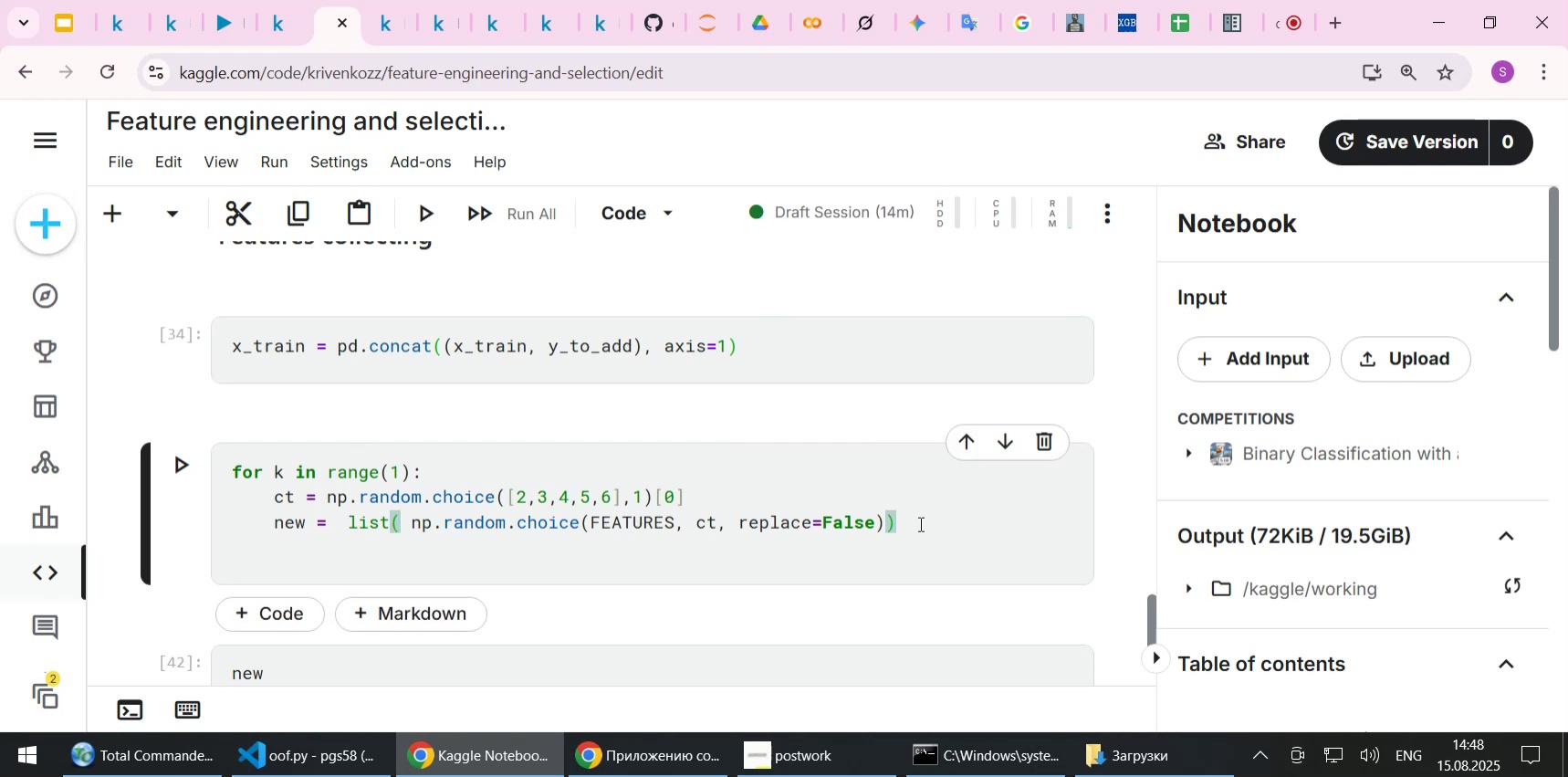 
key(NumpadEnter)
 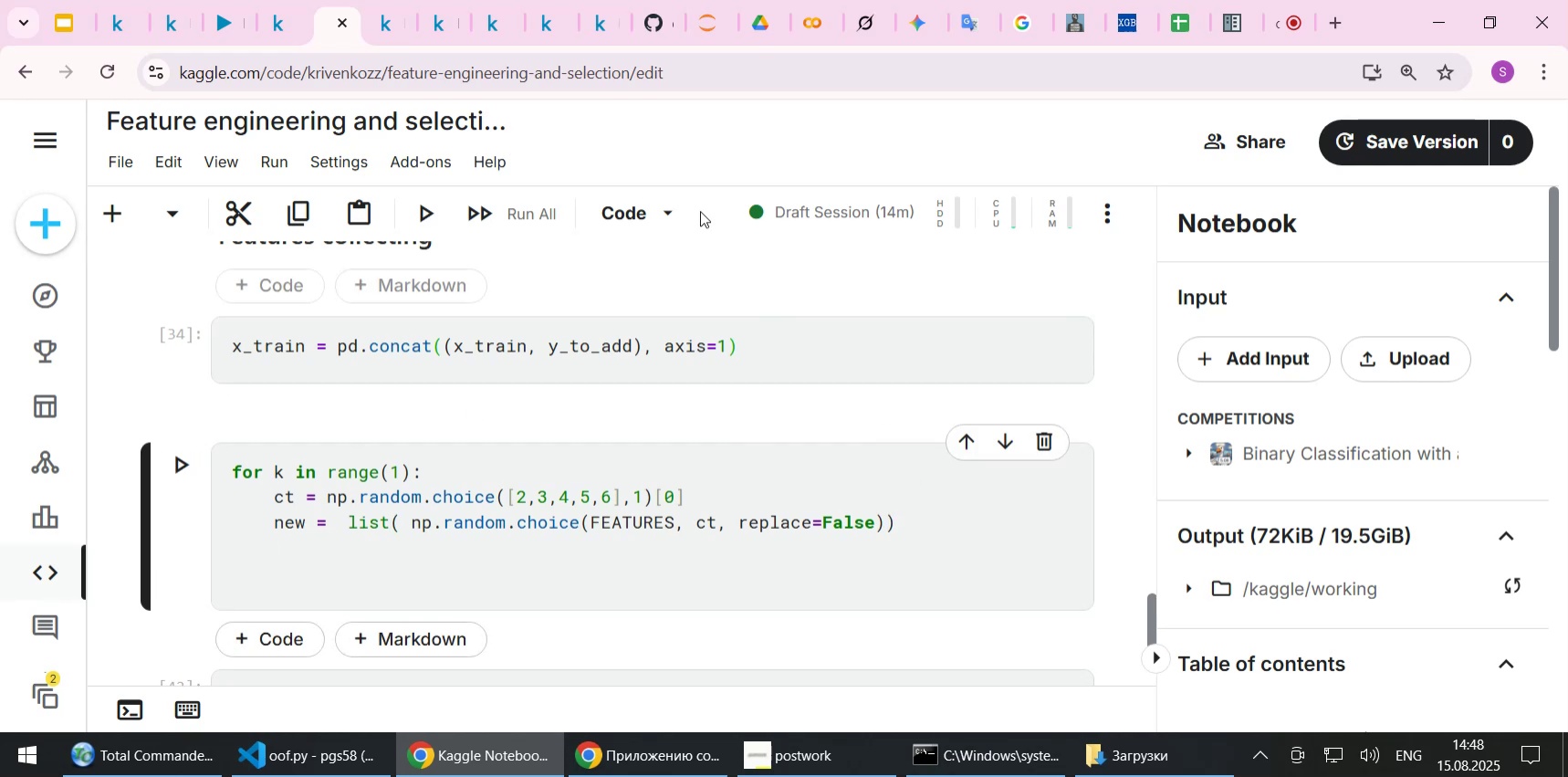 
left_click([436, 25])
 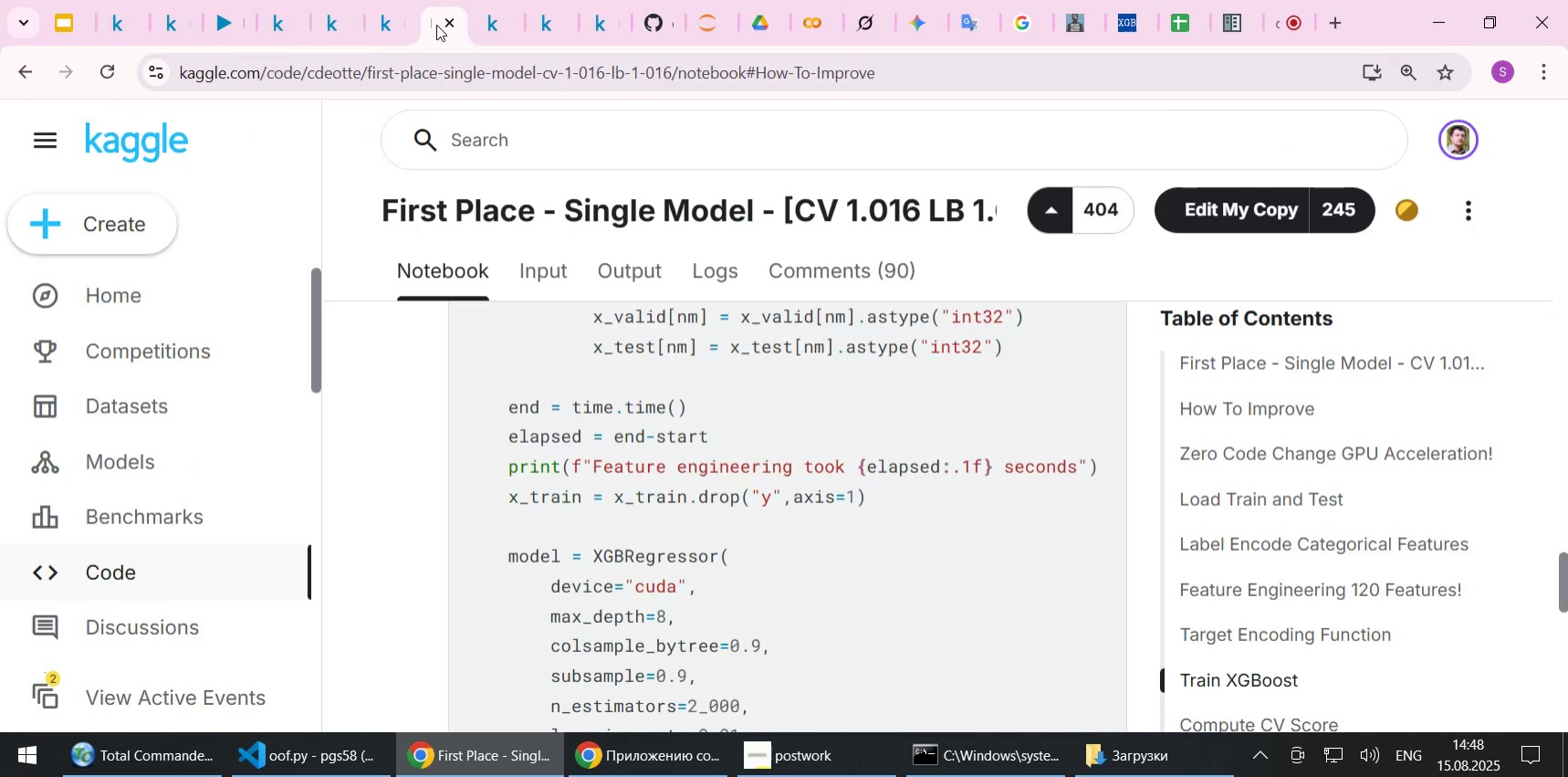 
left_click([381, 26])
 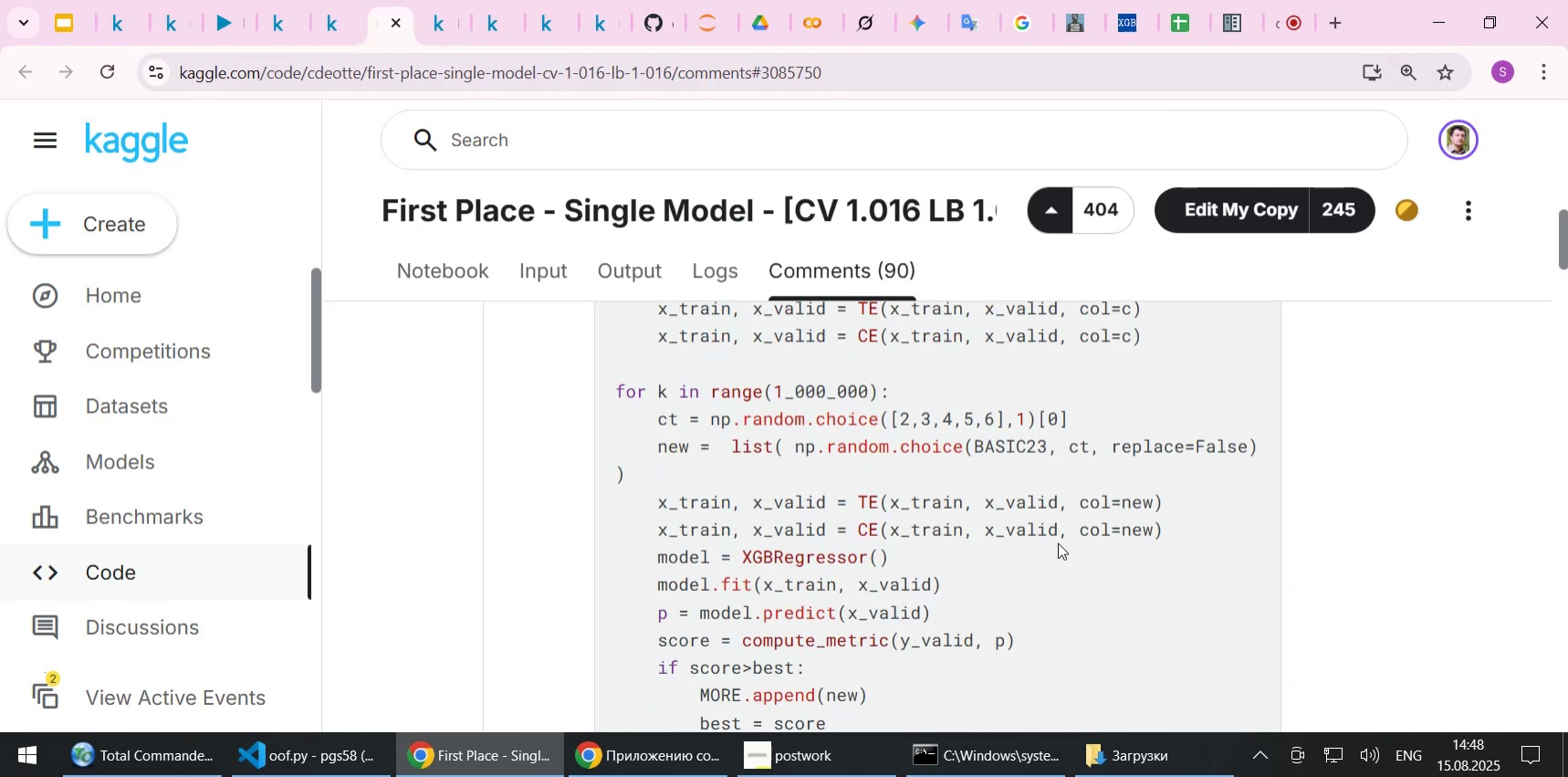 
scroll: coordinate [1058, 545], scroll_direction: down, amount: 1.0
 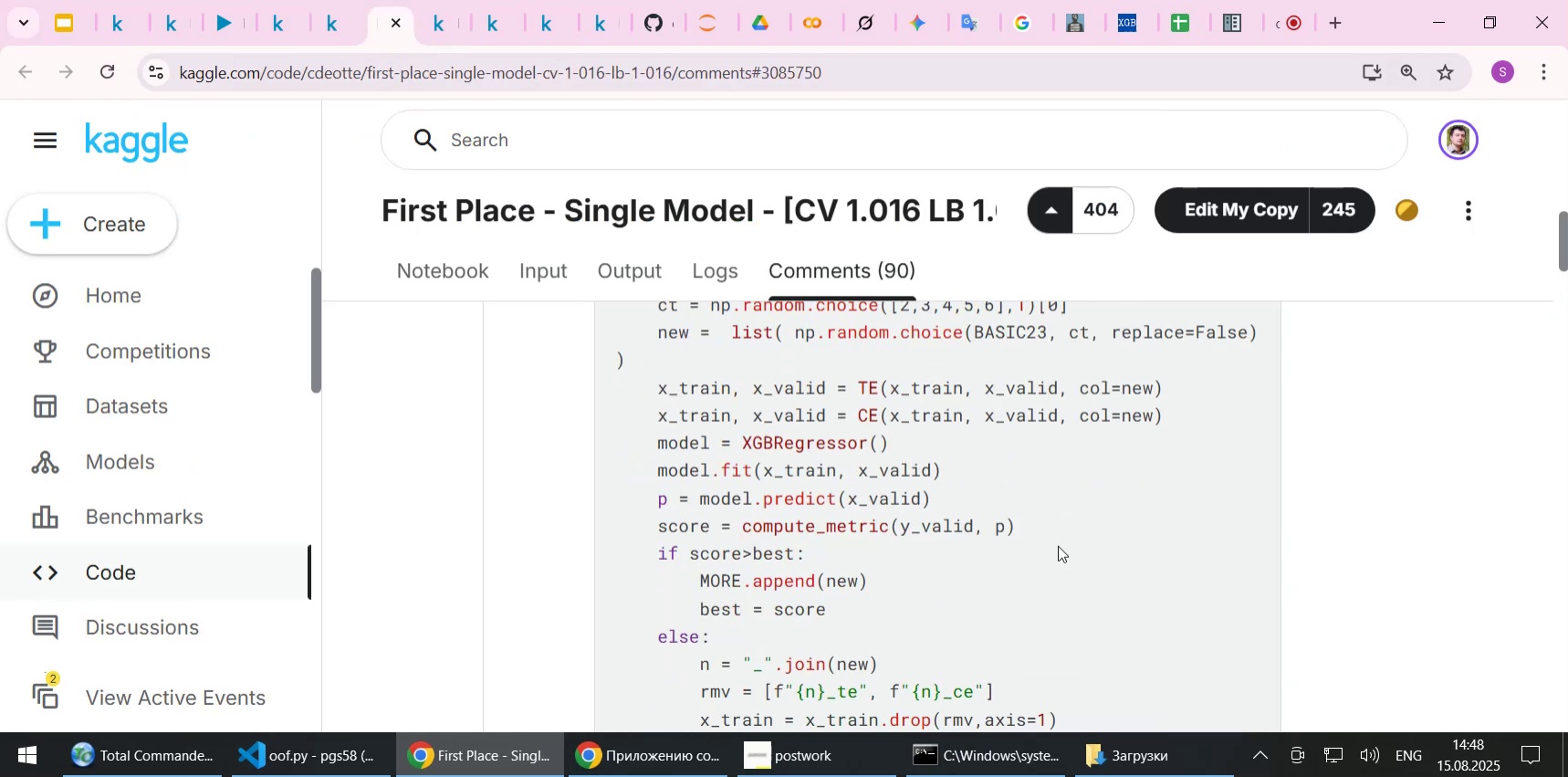 
scroll: coordinate [1058, 545], scroll_direction: up, amount: 1.0
 